 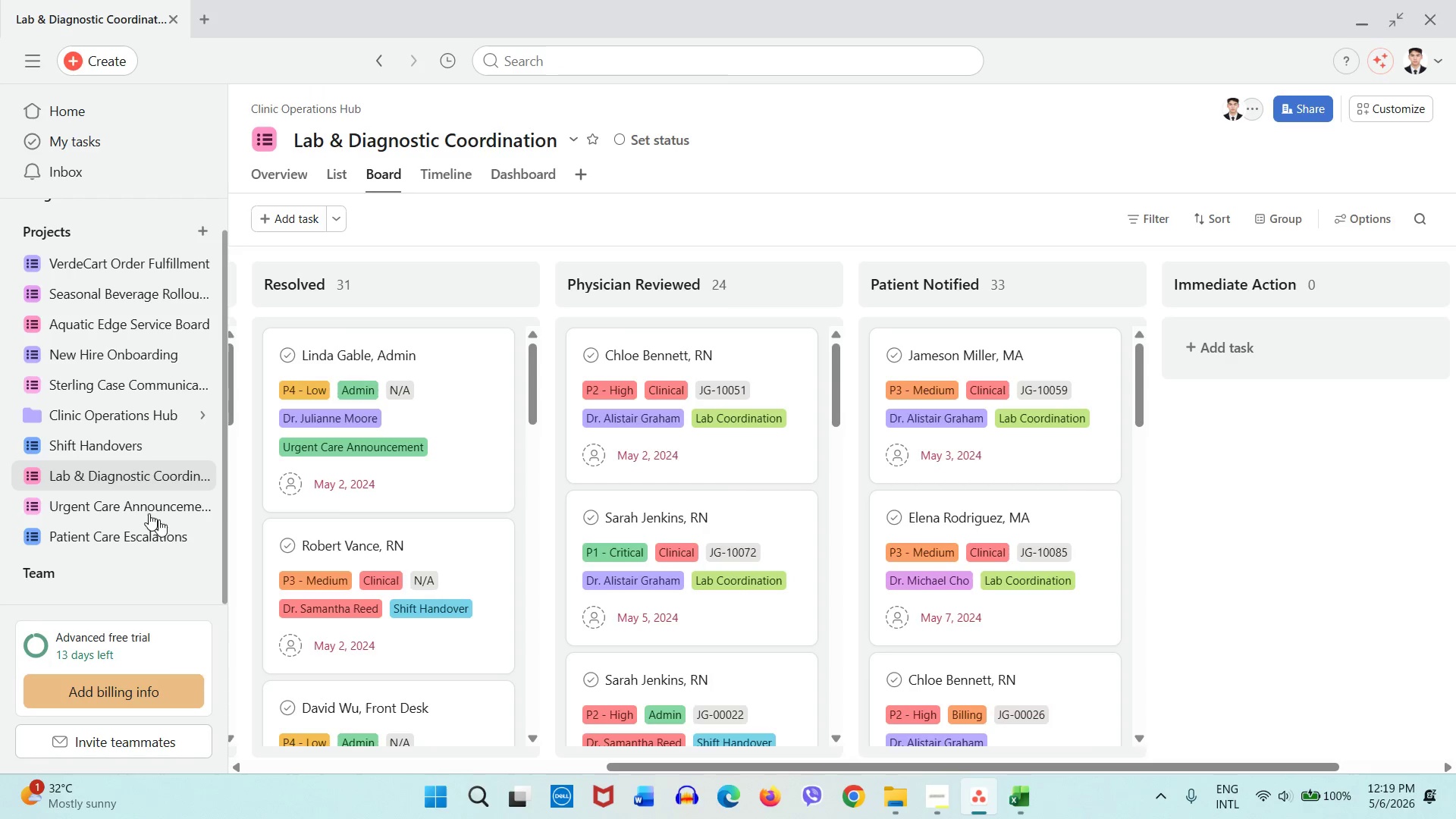 
left_click([1383, 111])
 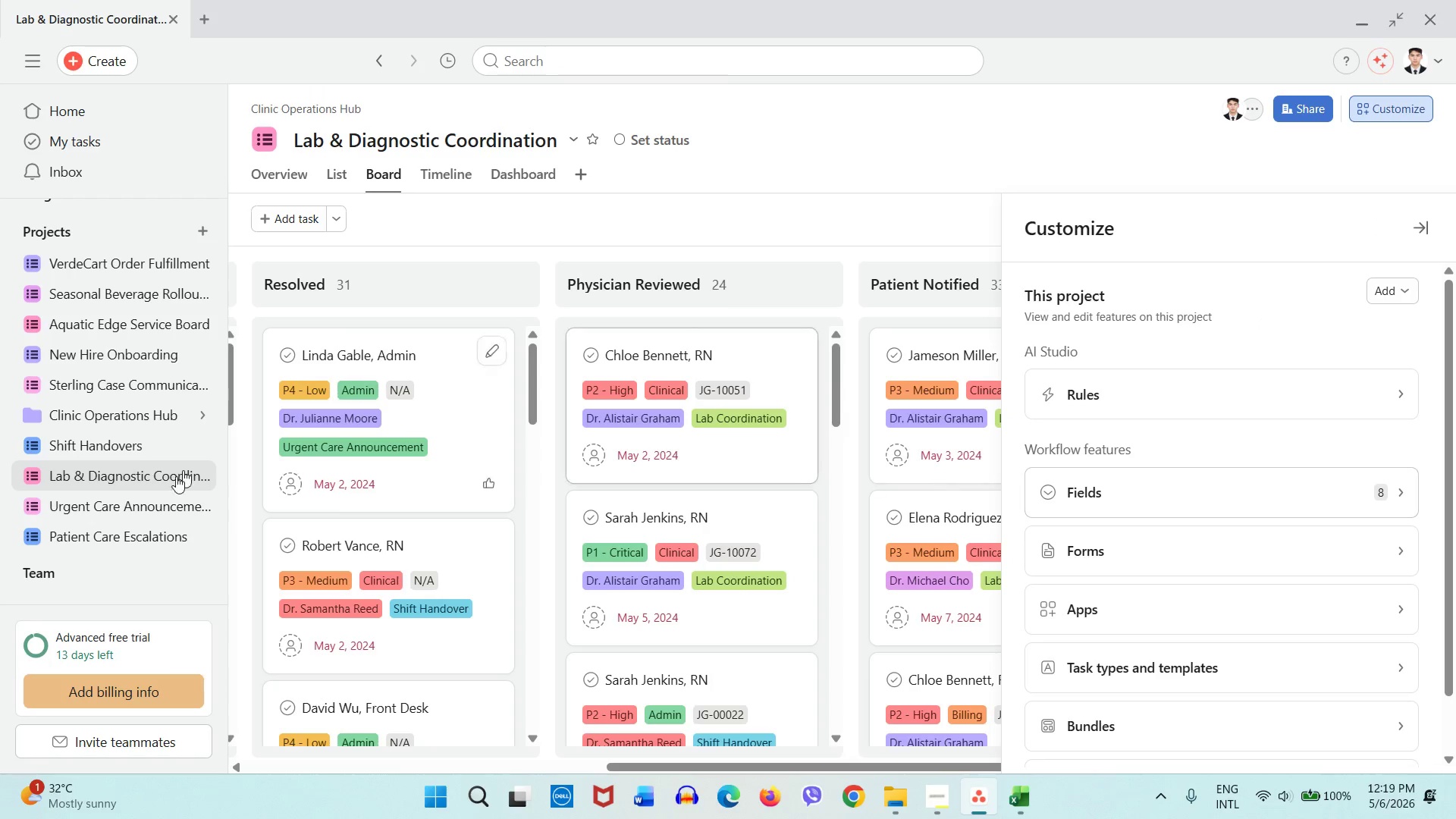 
left_click([143, 505])
 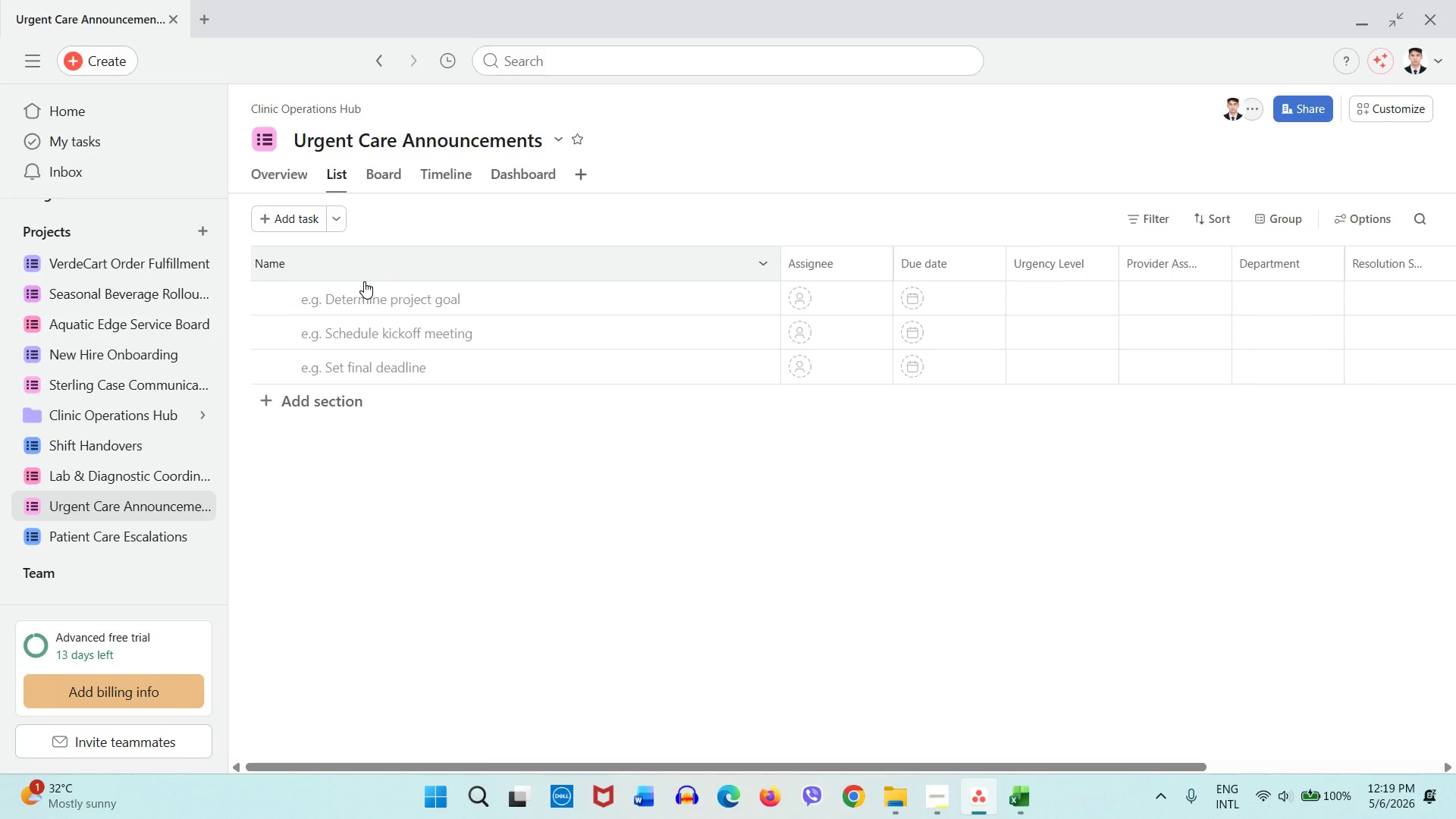 
wait(14.34)
 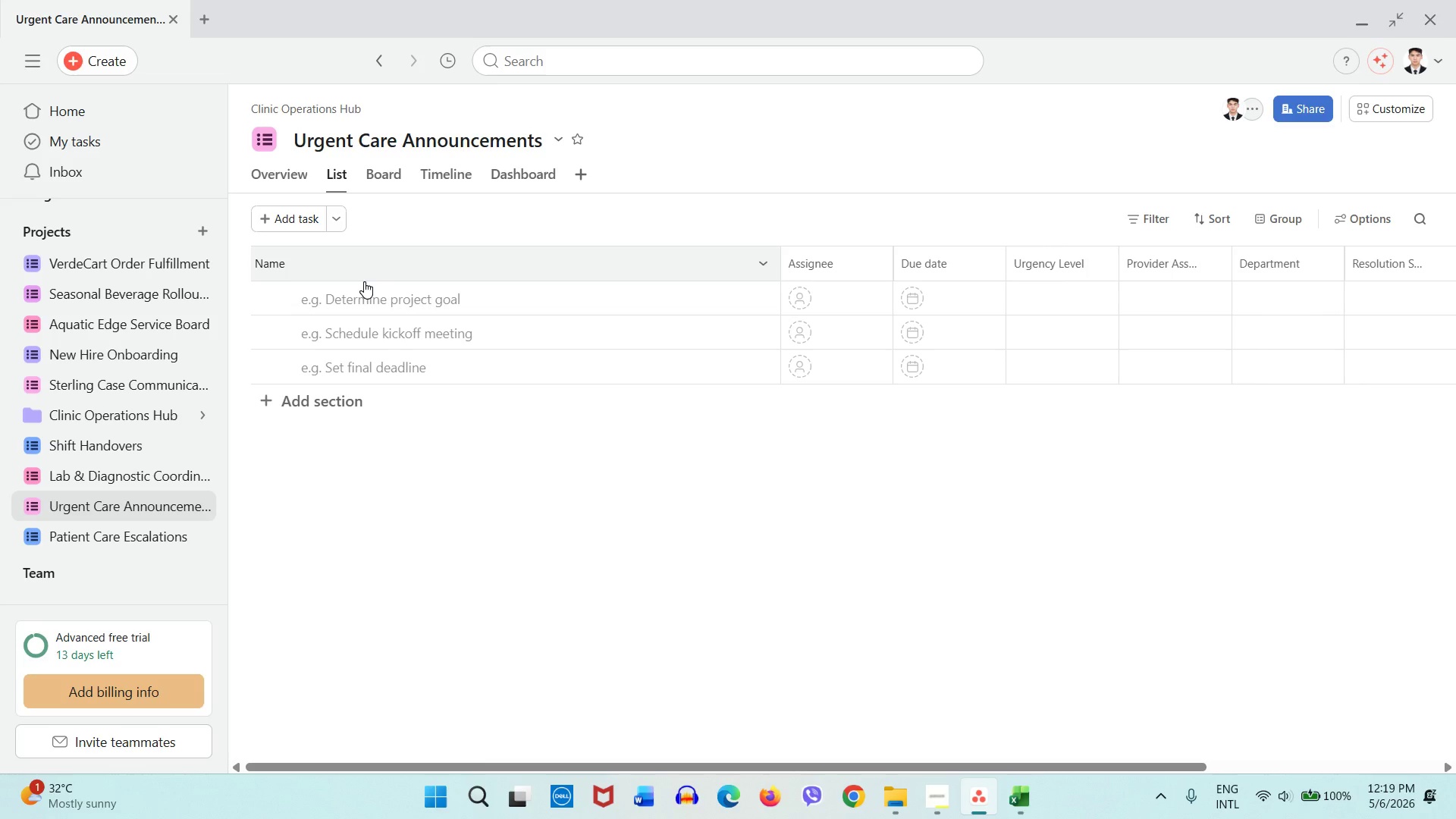 
left_click([557, 136])
 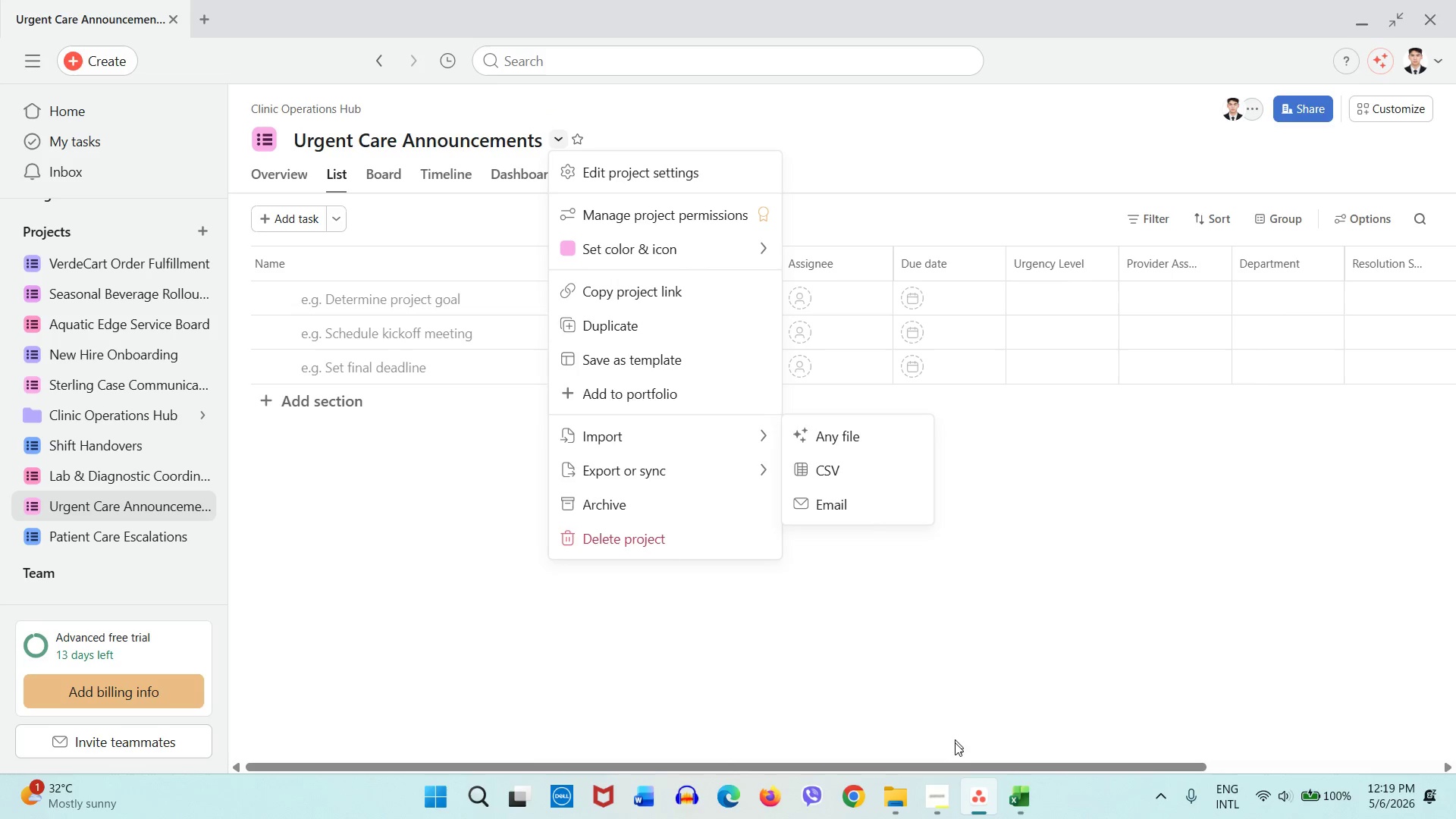 
left_click([1017, 800])
 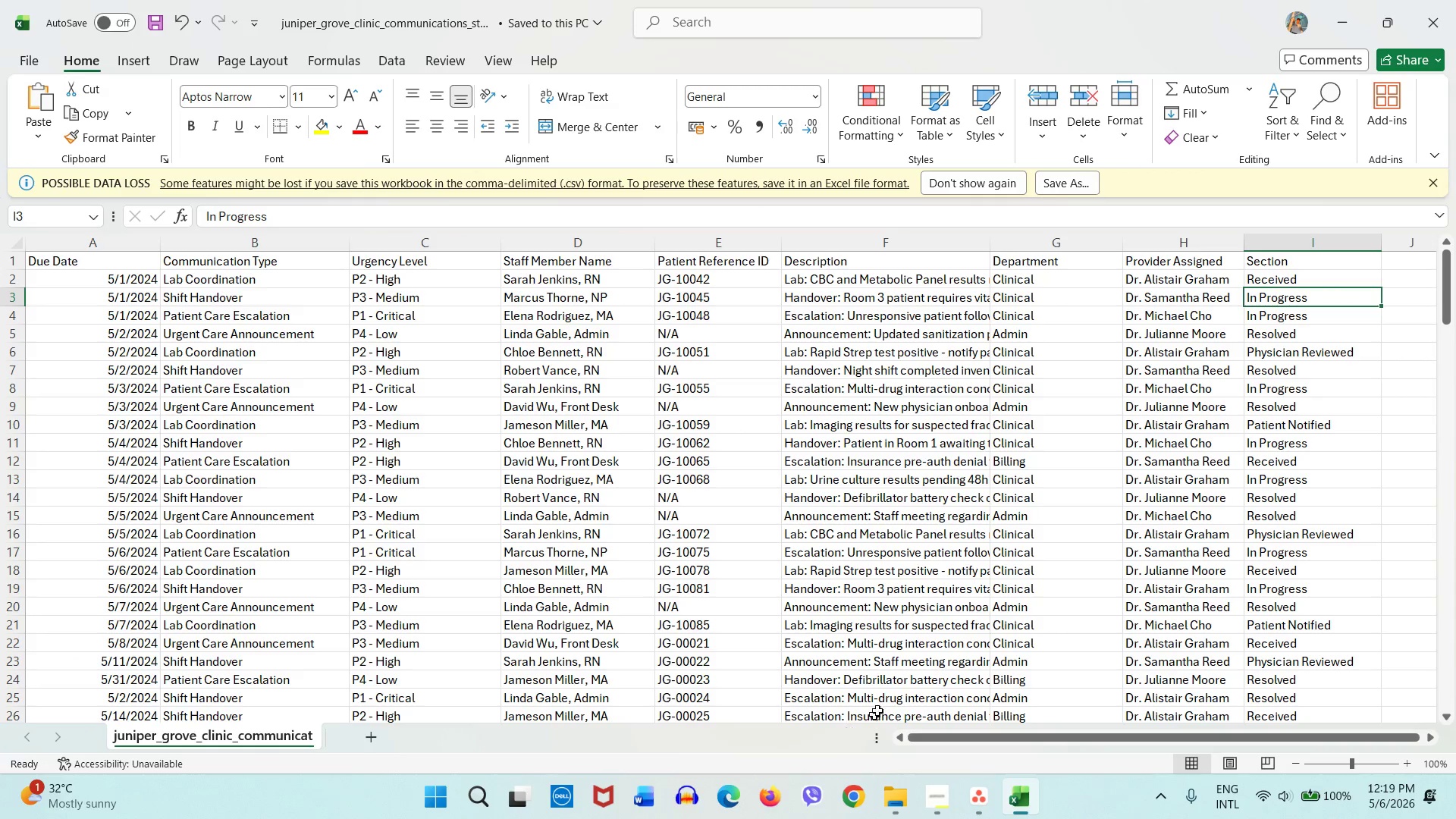 
wait(8.5)
 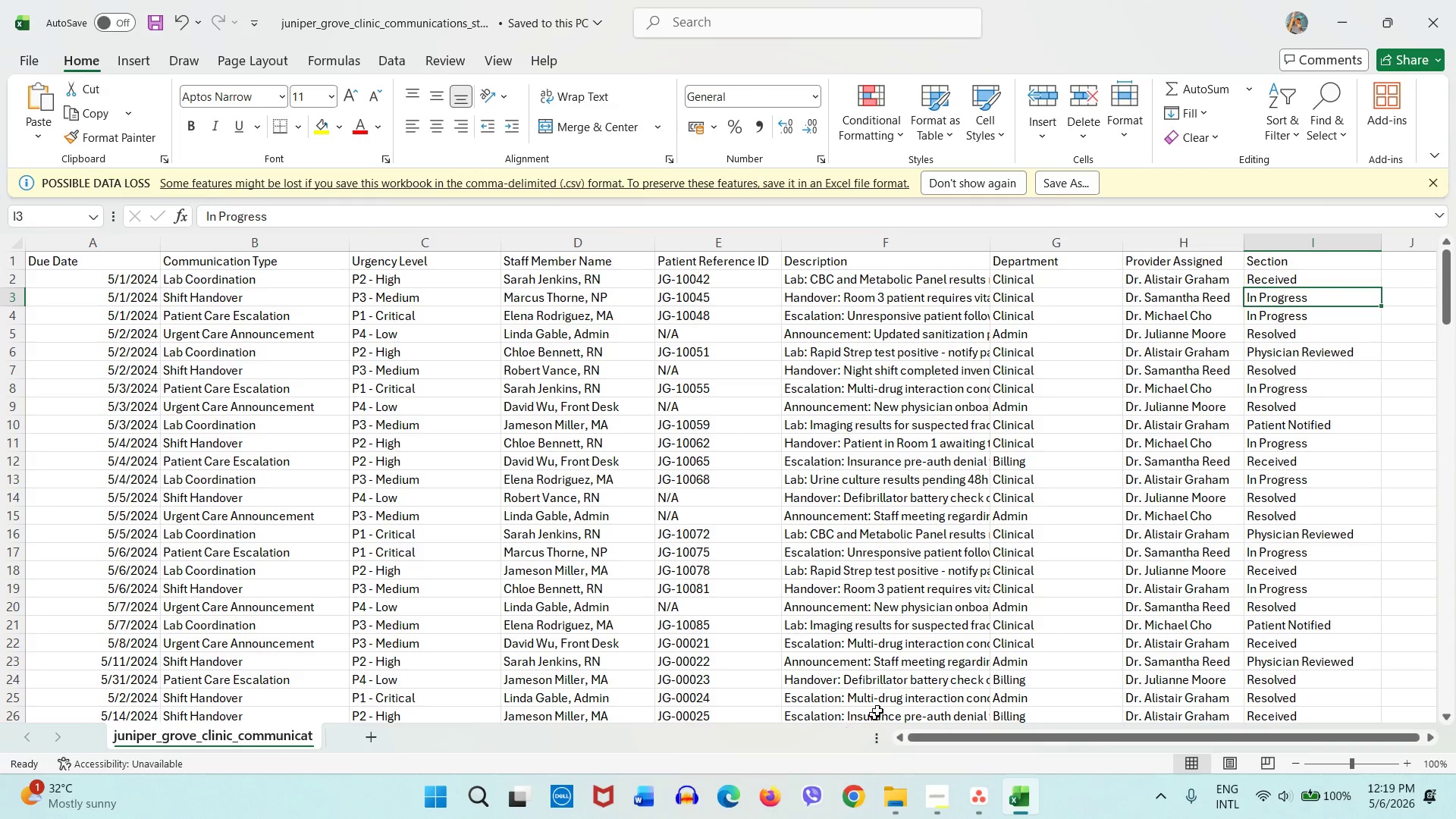 
left_click([989, 789])
 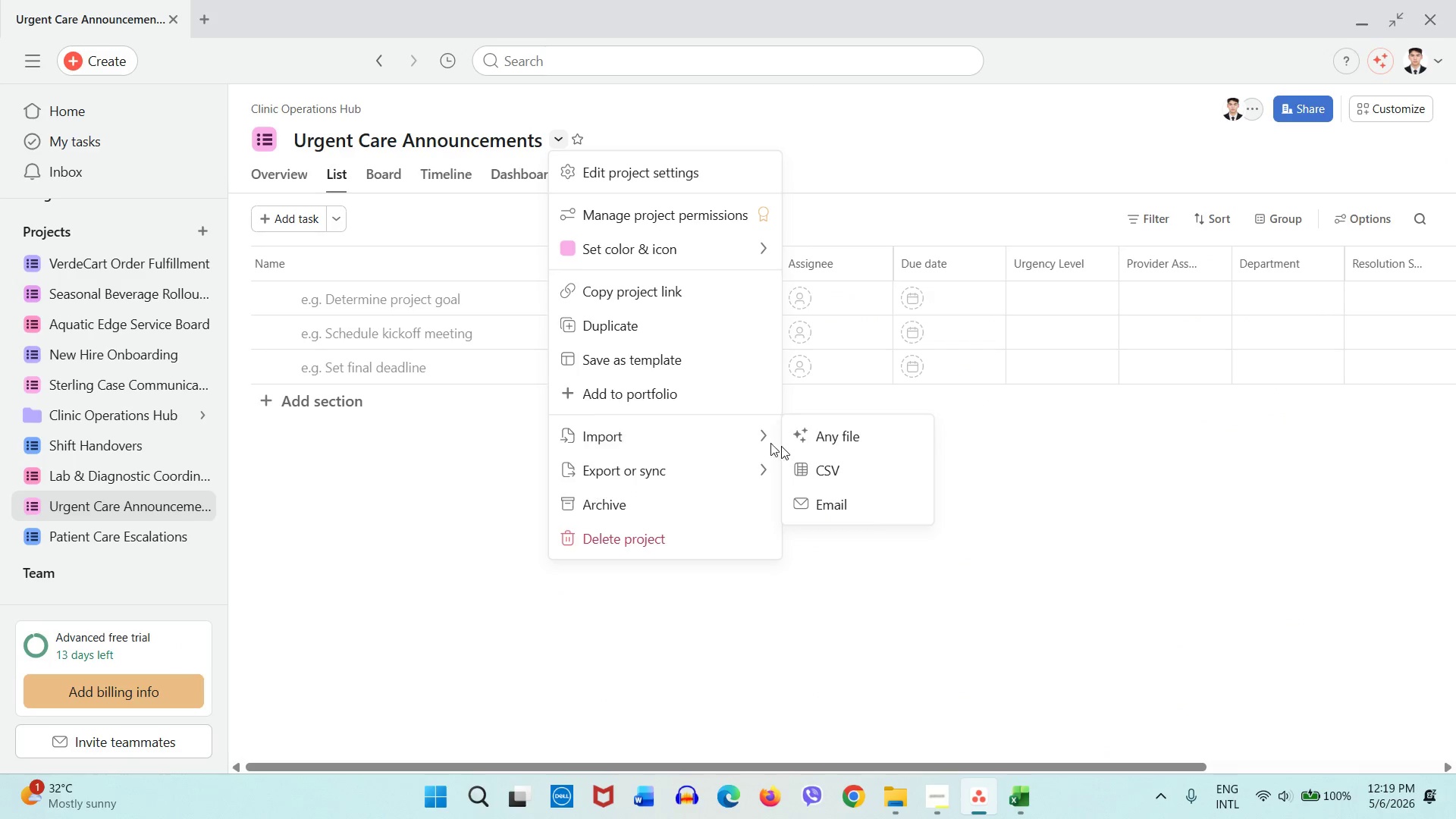 
left_click([820, 466])
 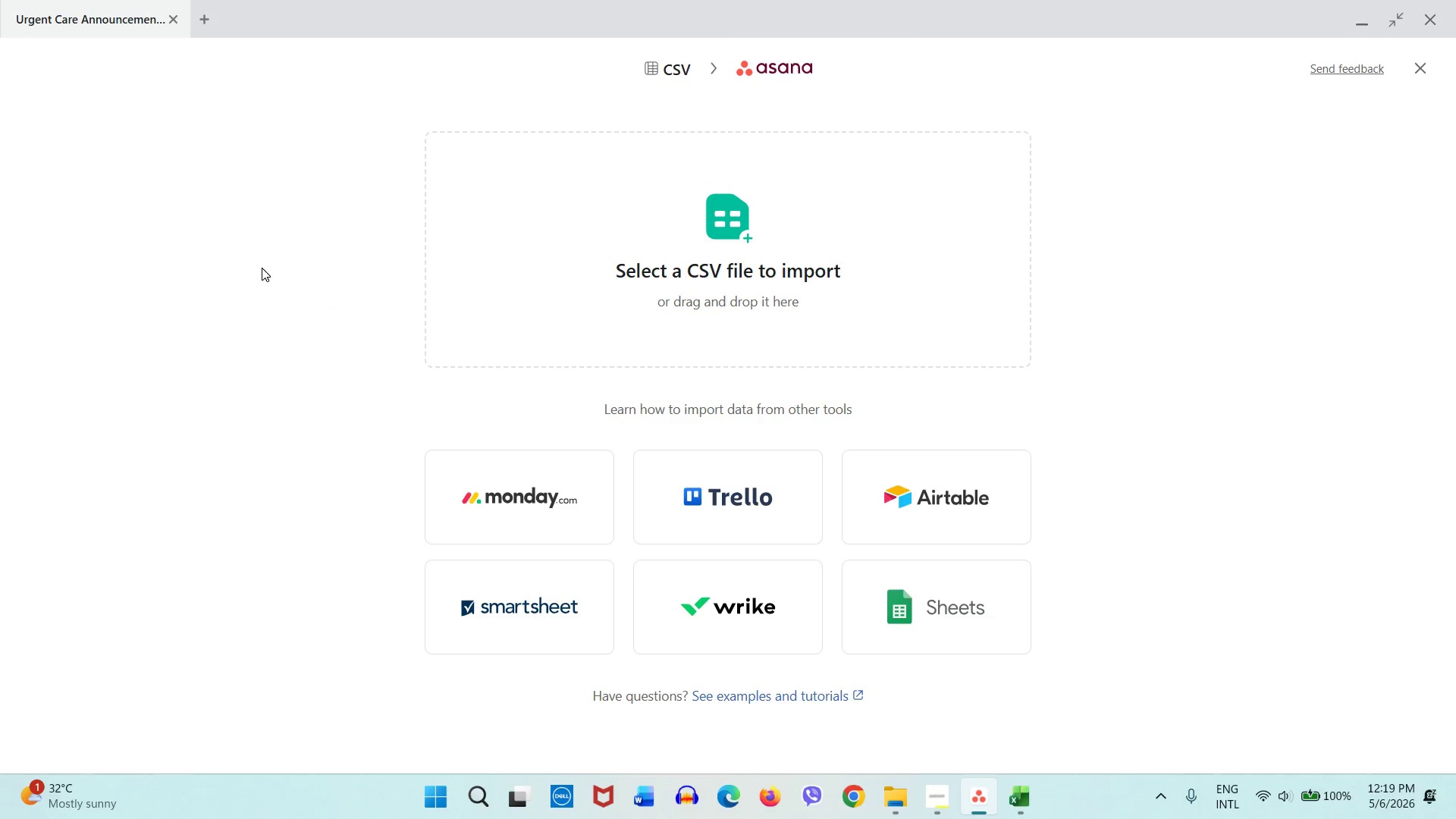 
left_click([514, 242])
 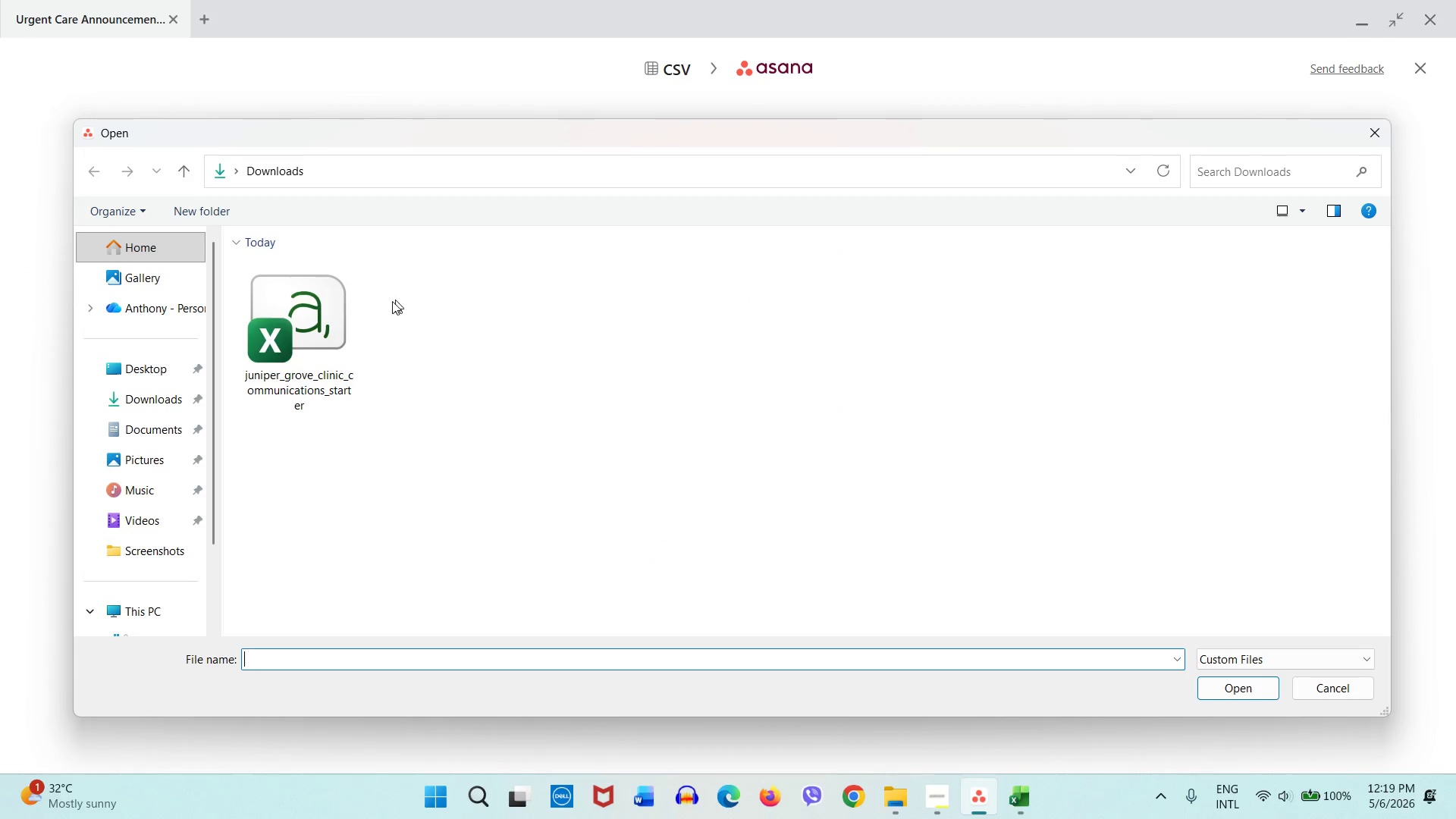 
double_click([332, 322])
 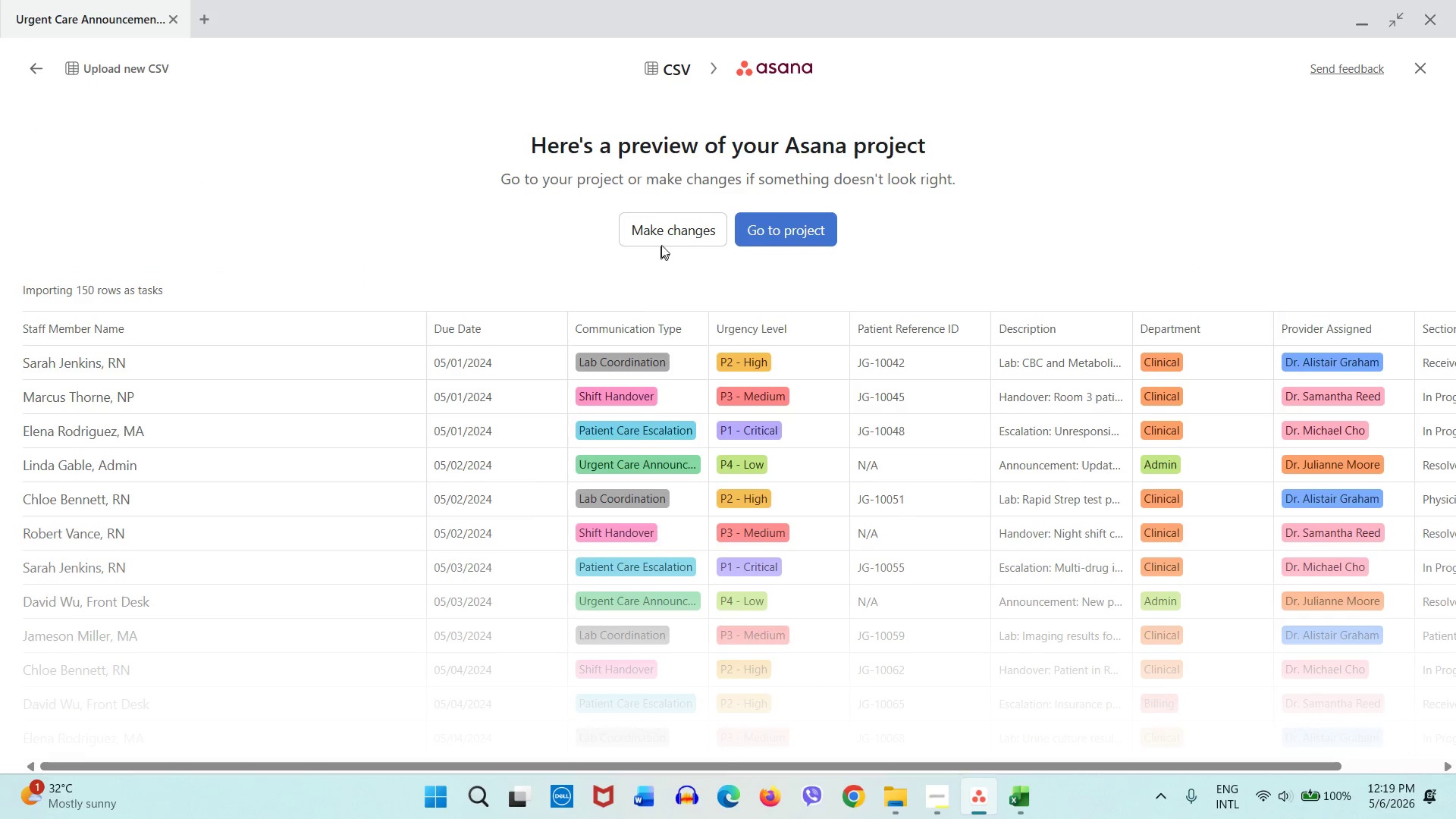 
left_click([664, 234])
 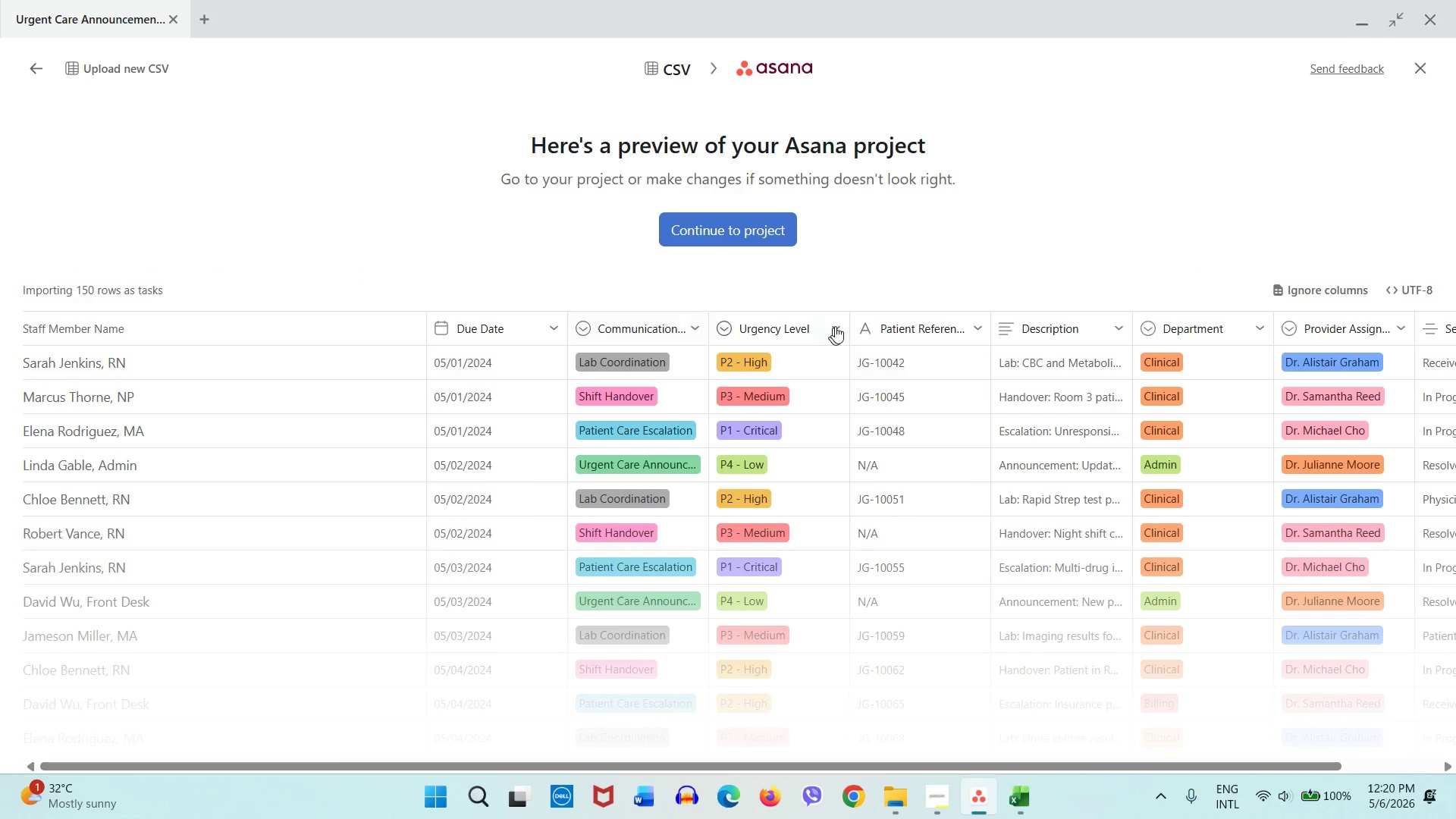 
scroll: coordinate [820, 336], scroll_direction: down, amount: 1.0
 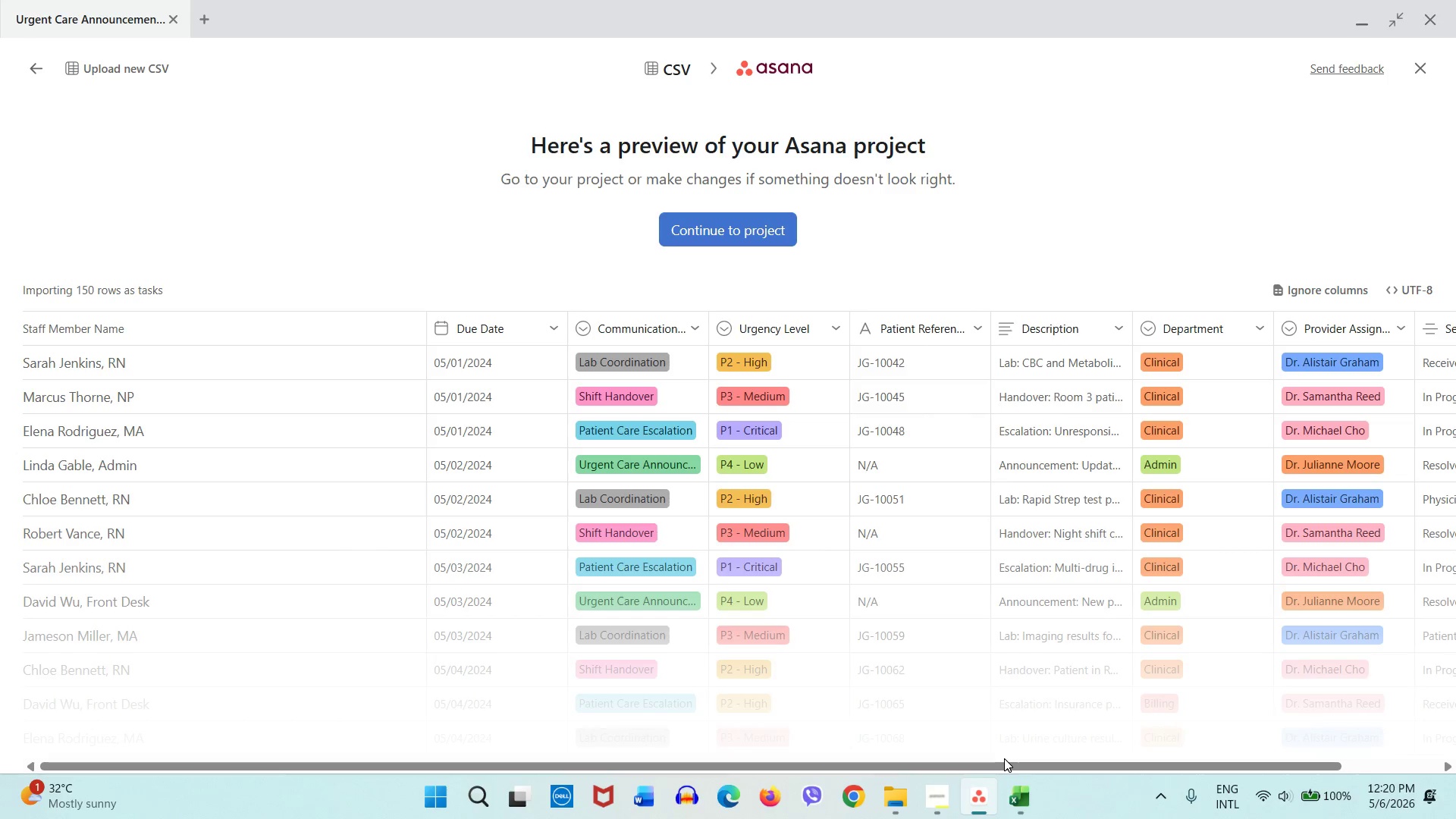 
left_click_drag(start_coordinate=[1001, 763], to_coordinate=[1163, 758])
 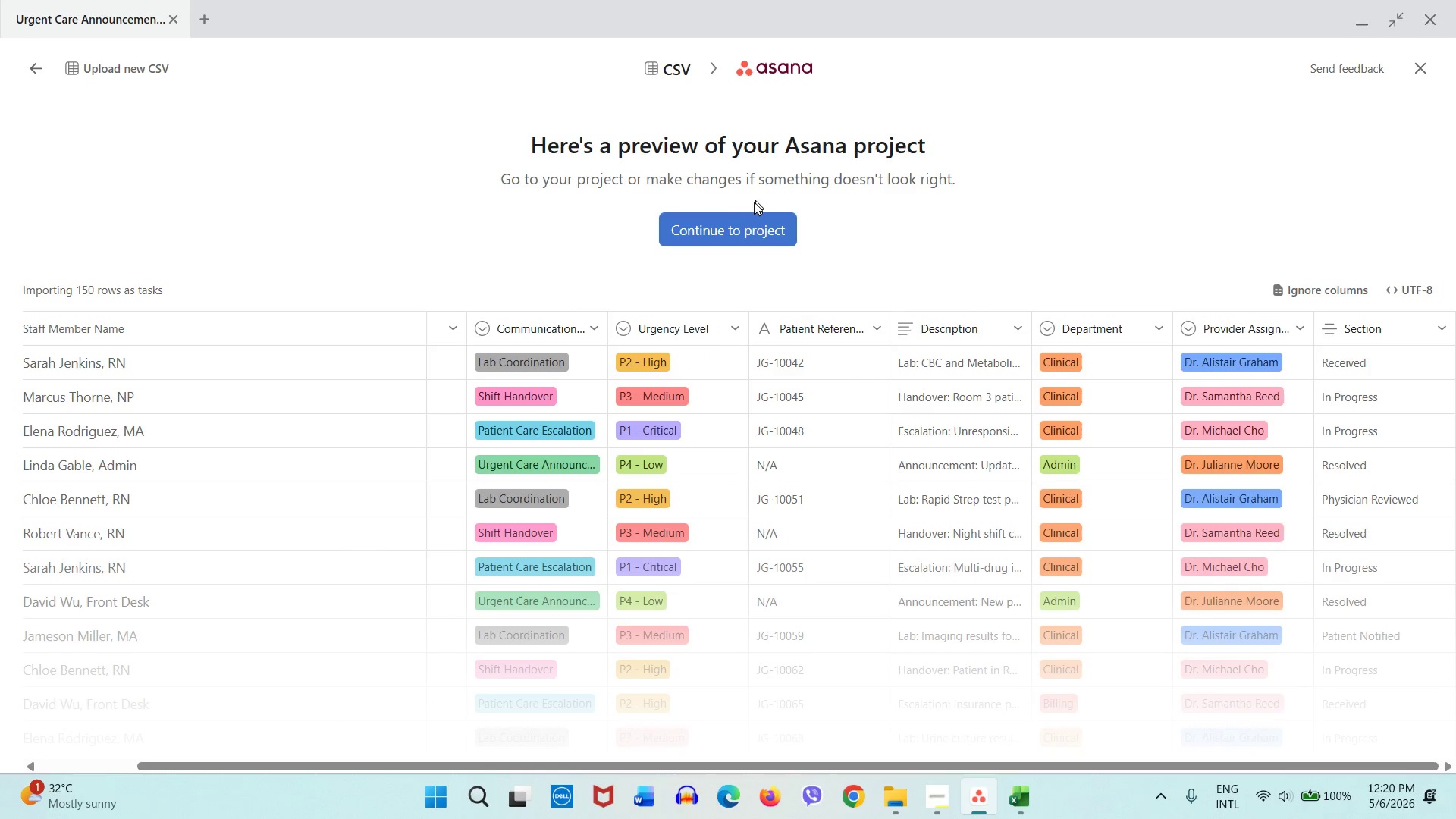 
left_click([714, 221])
 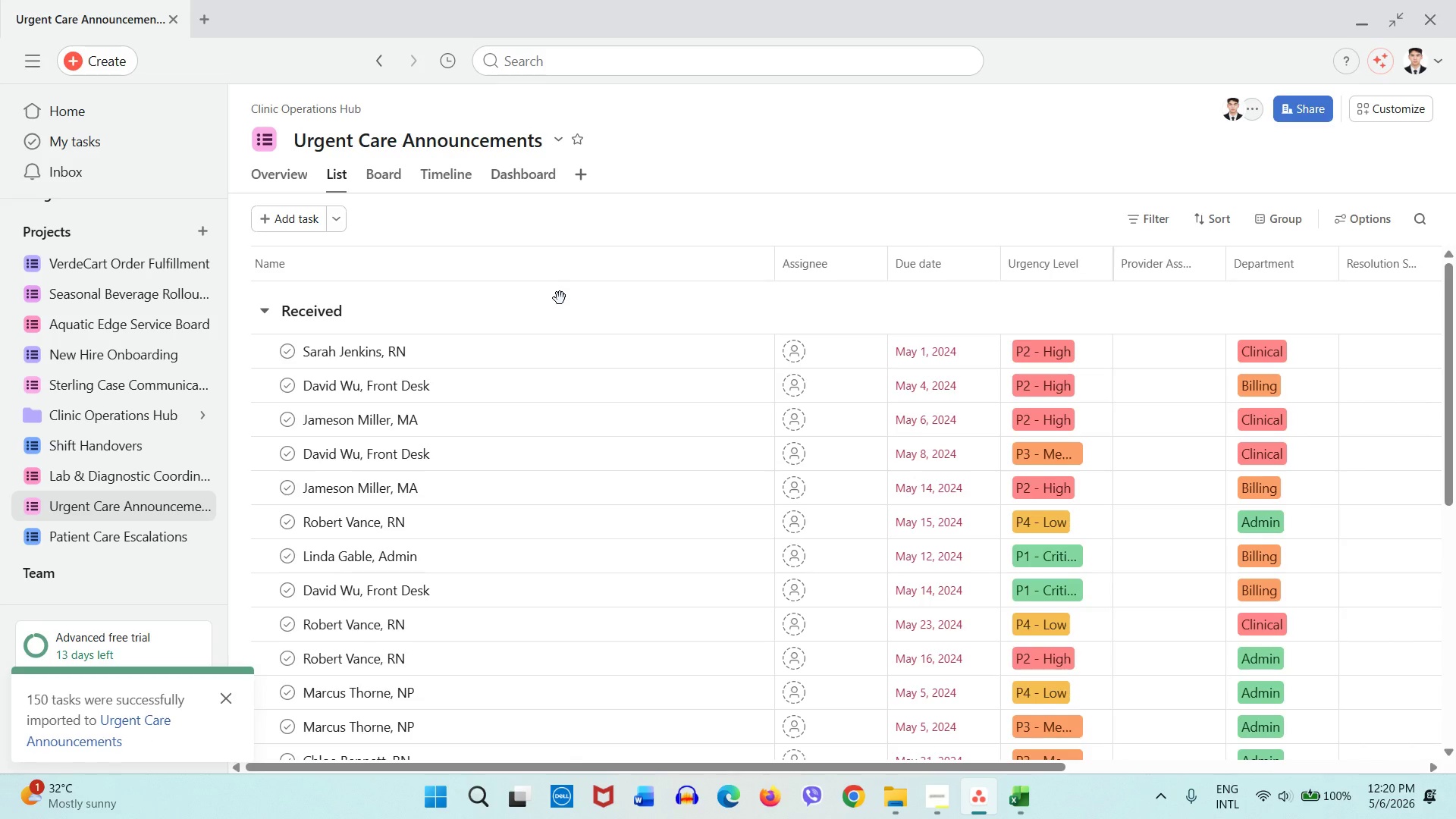 
wait(25.14)
 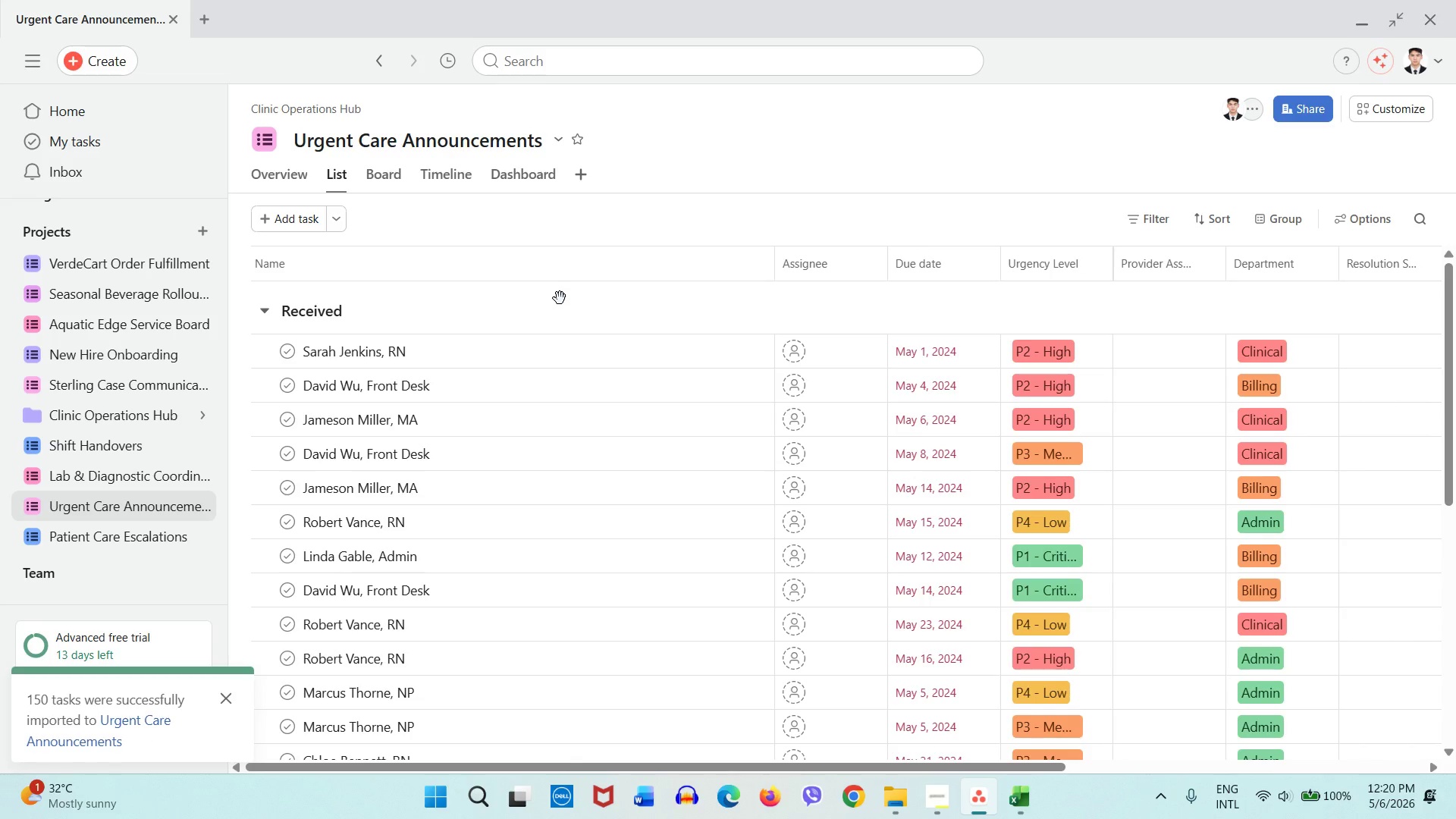 
left_click([230, 693])
 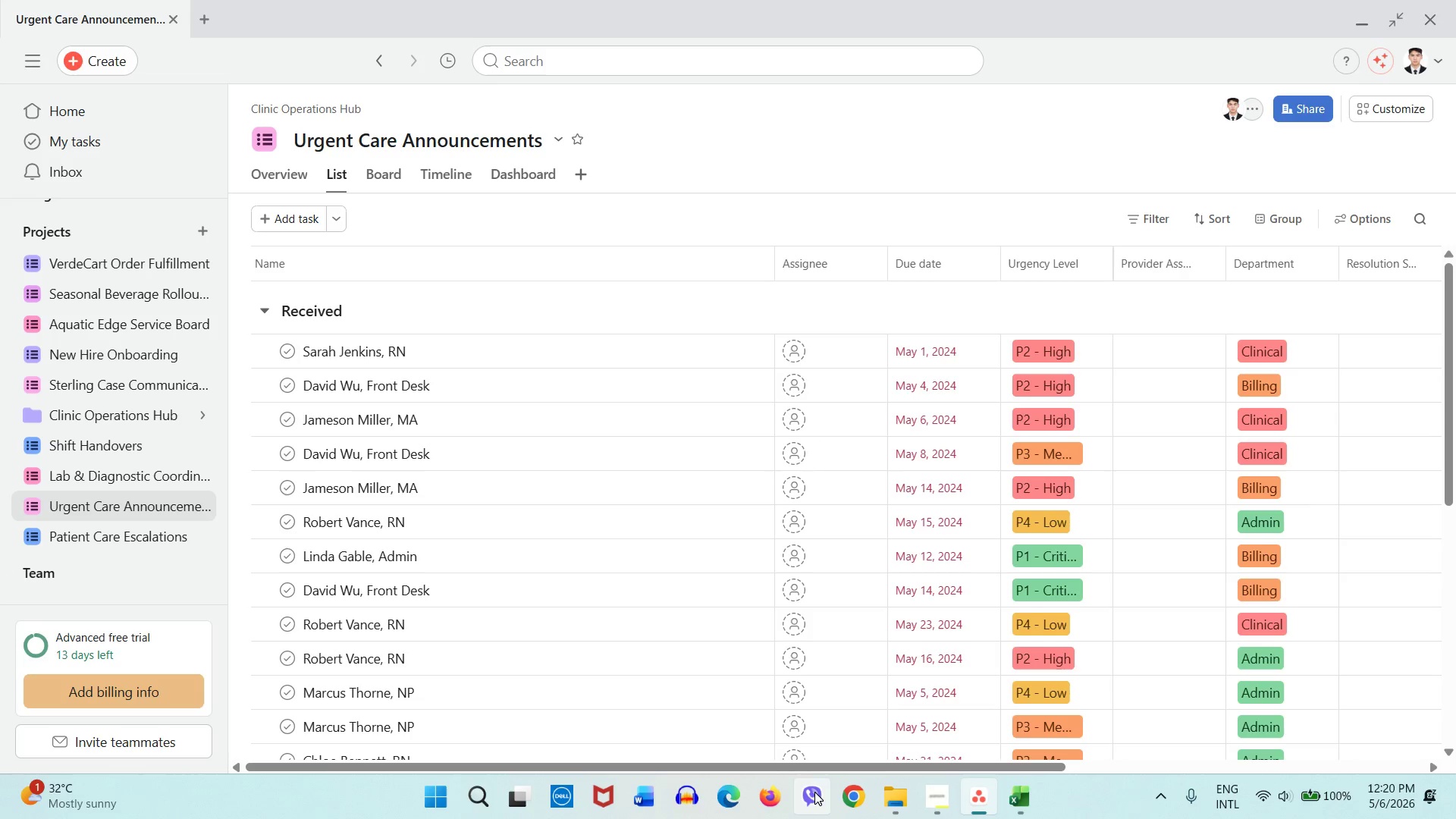 
left_click_drag(start_coordinate=[801, 769], to_coordinate=[981, 711])
 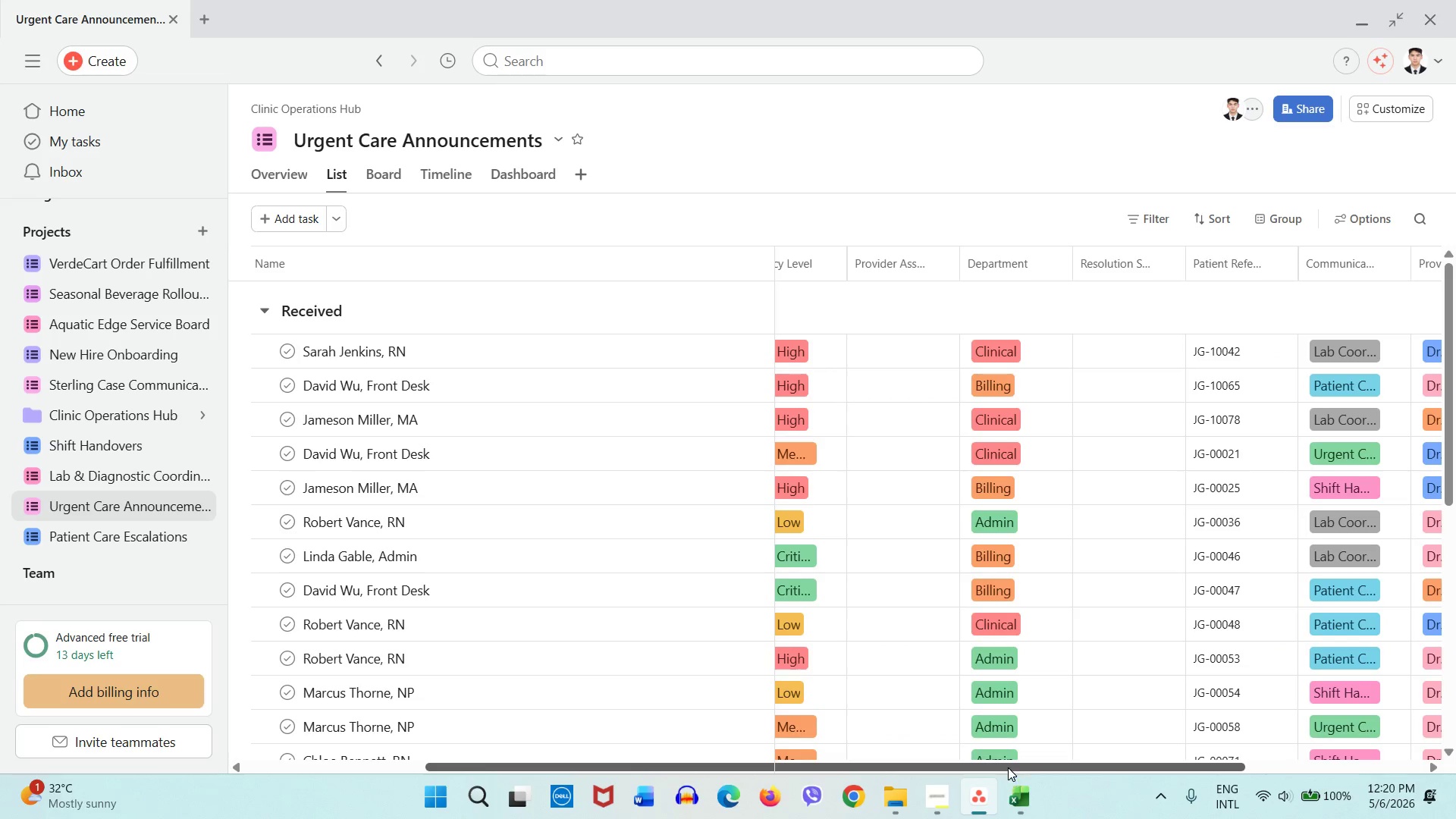 
left_click_drag(start_coordinate=[1008, 767], to_coordinate=[884, 724])
 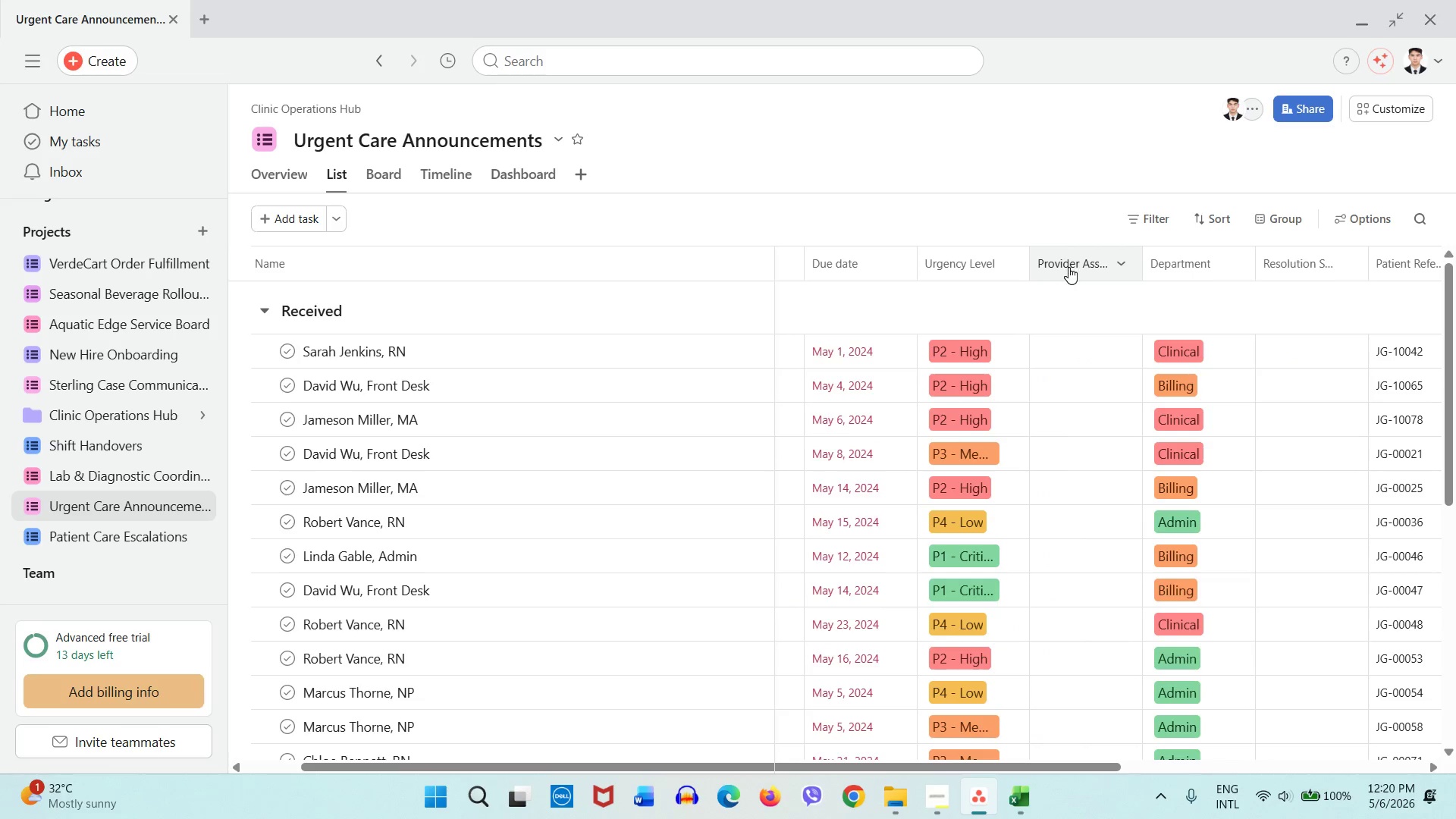 
right_click([1068, 267])
 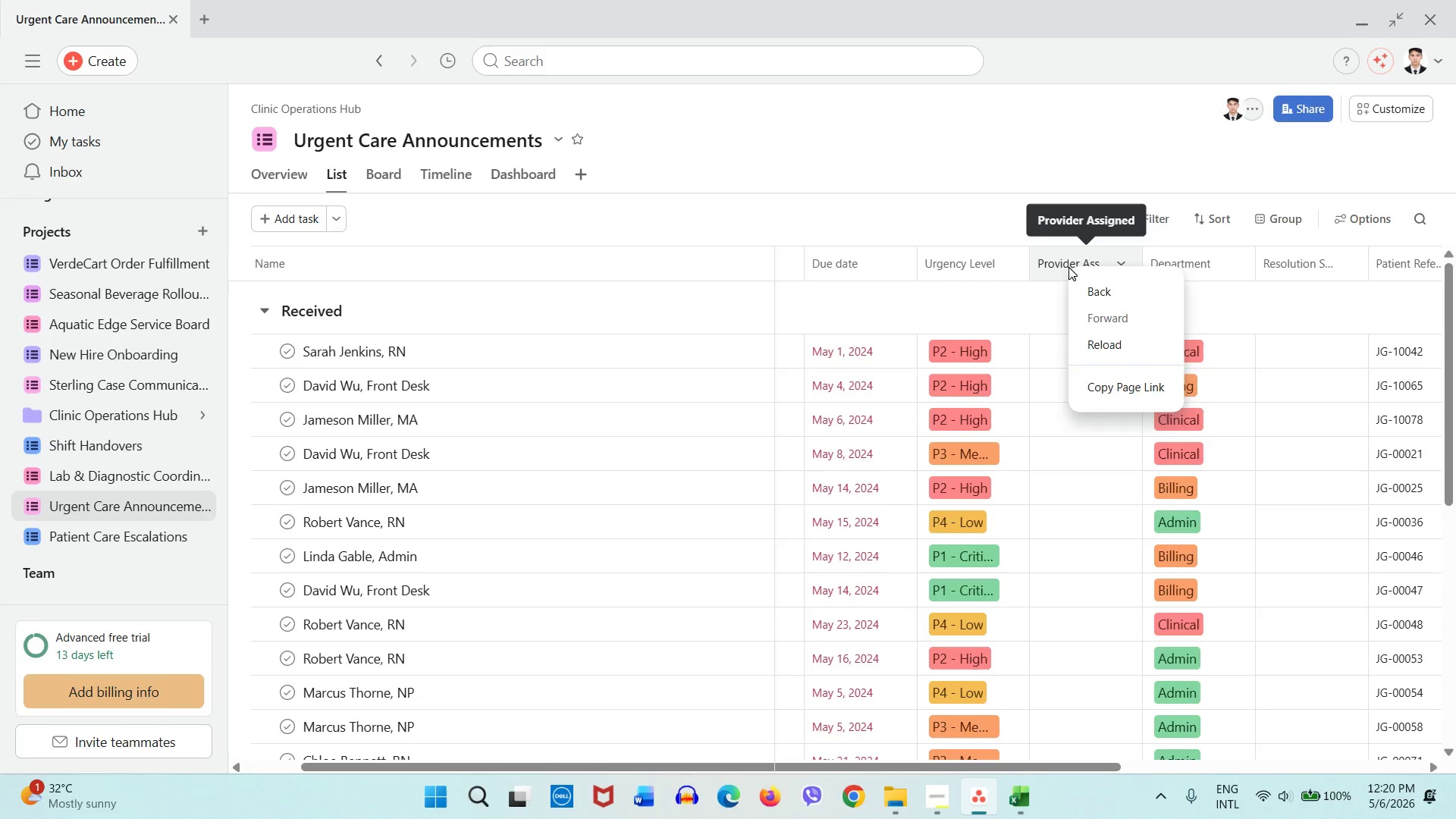 
left_click([1068, 267])
 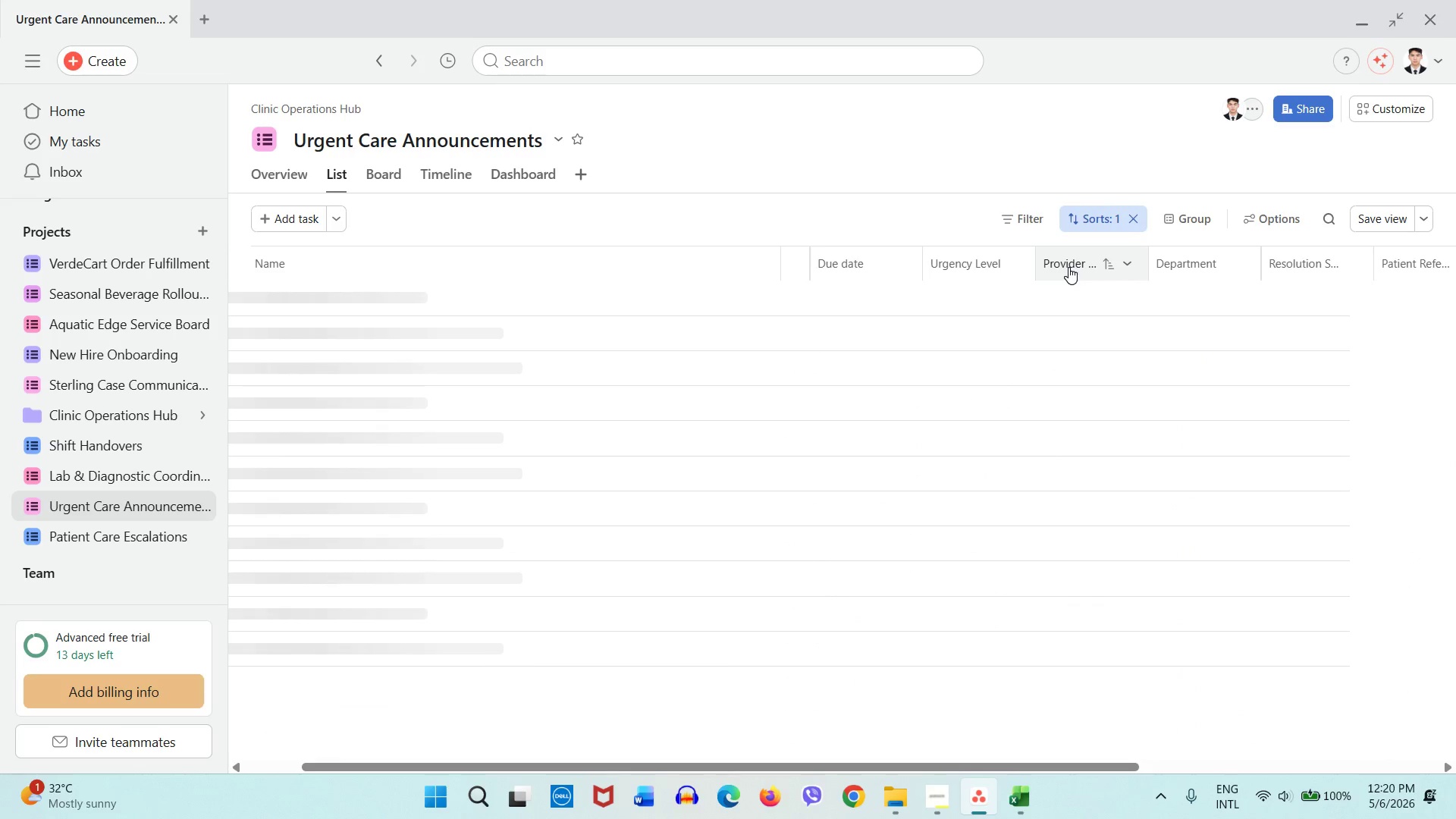 
left_click([1068, 267])
 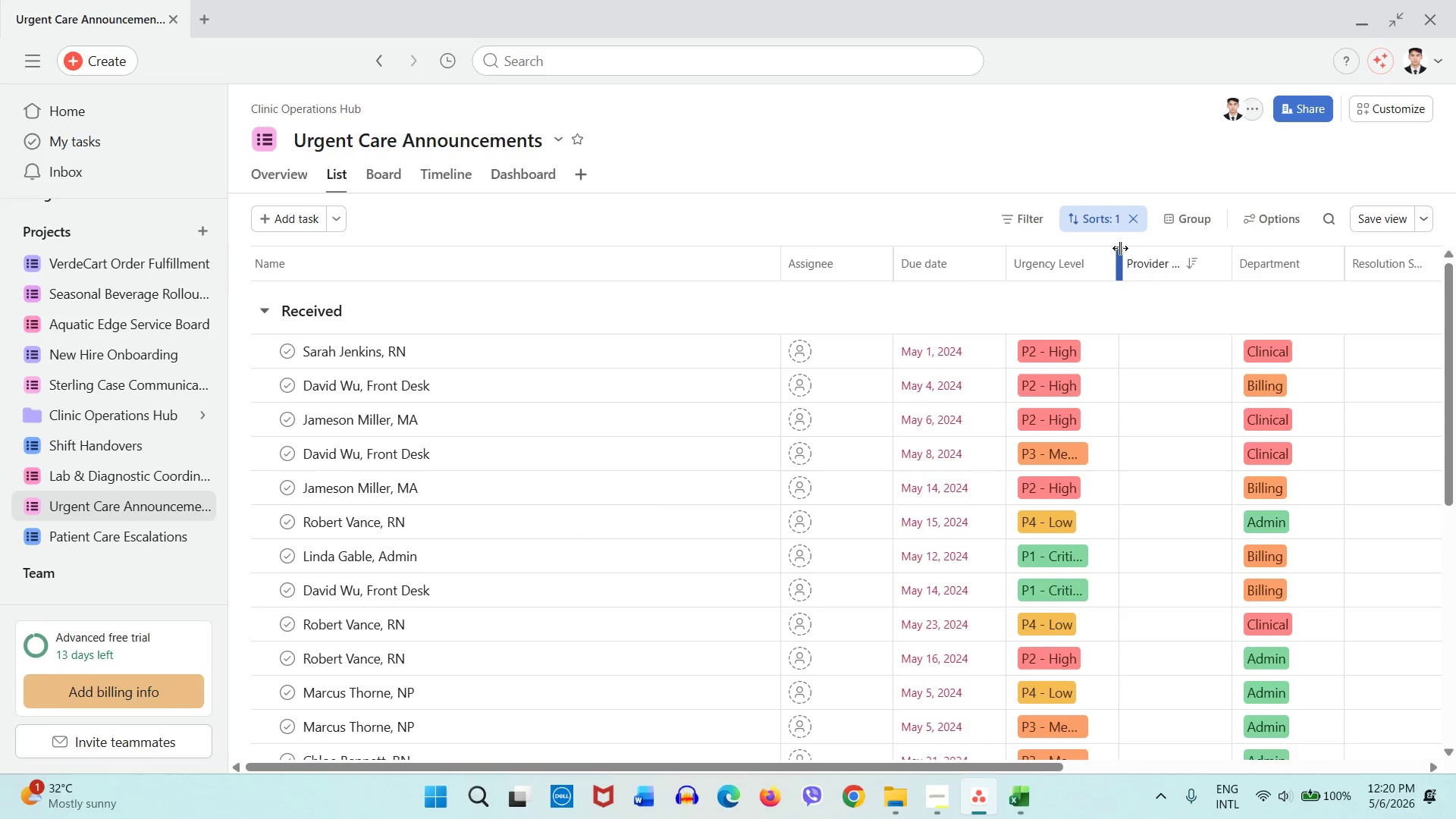 
left_click([1134, 218])
 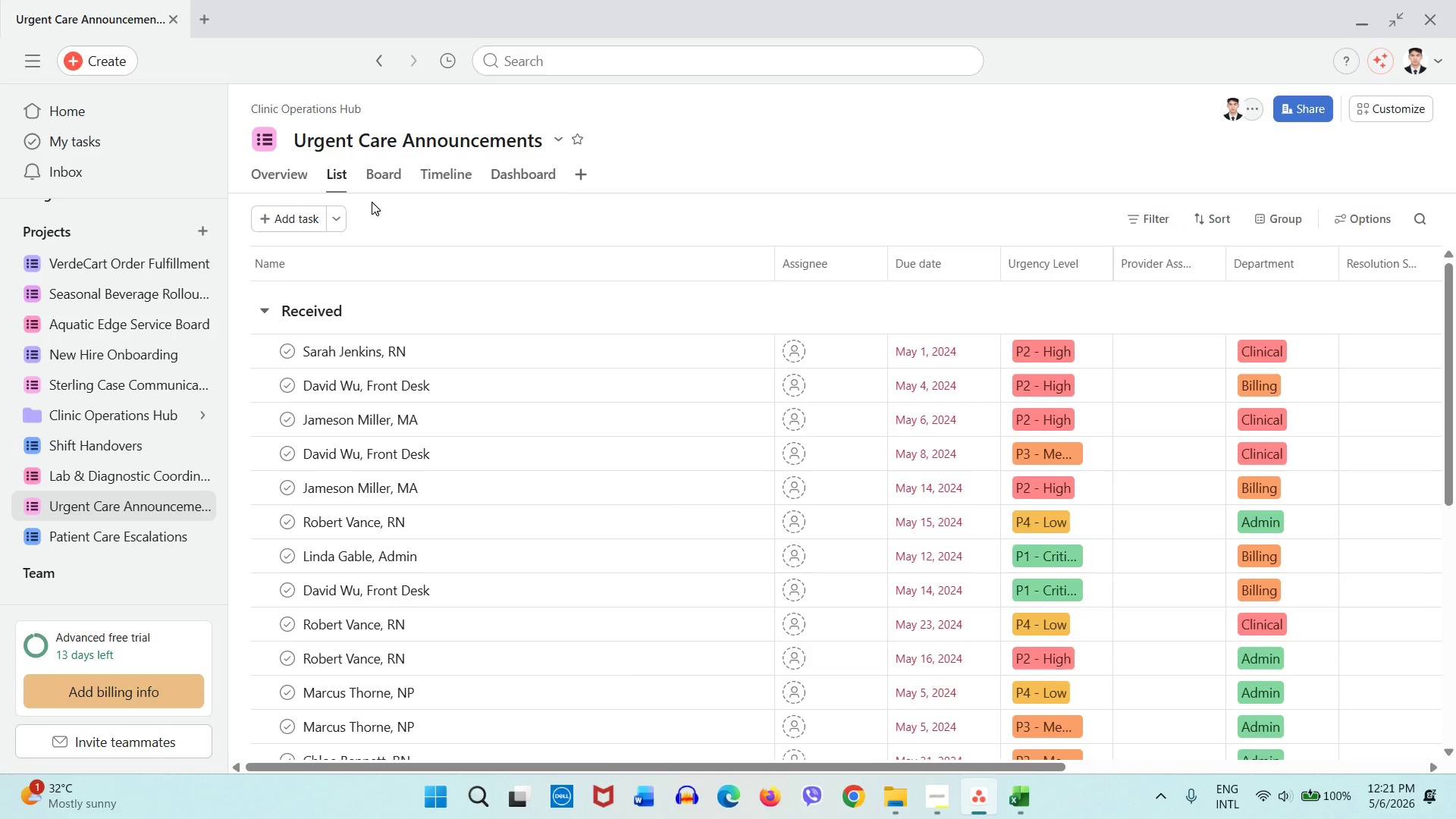 
left_click([1369, 107])
 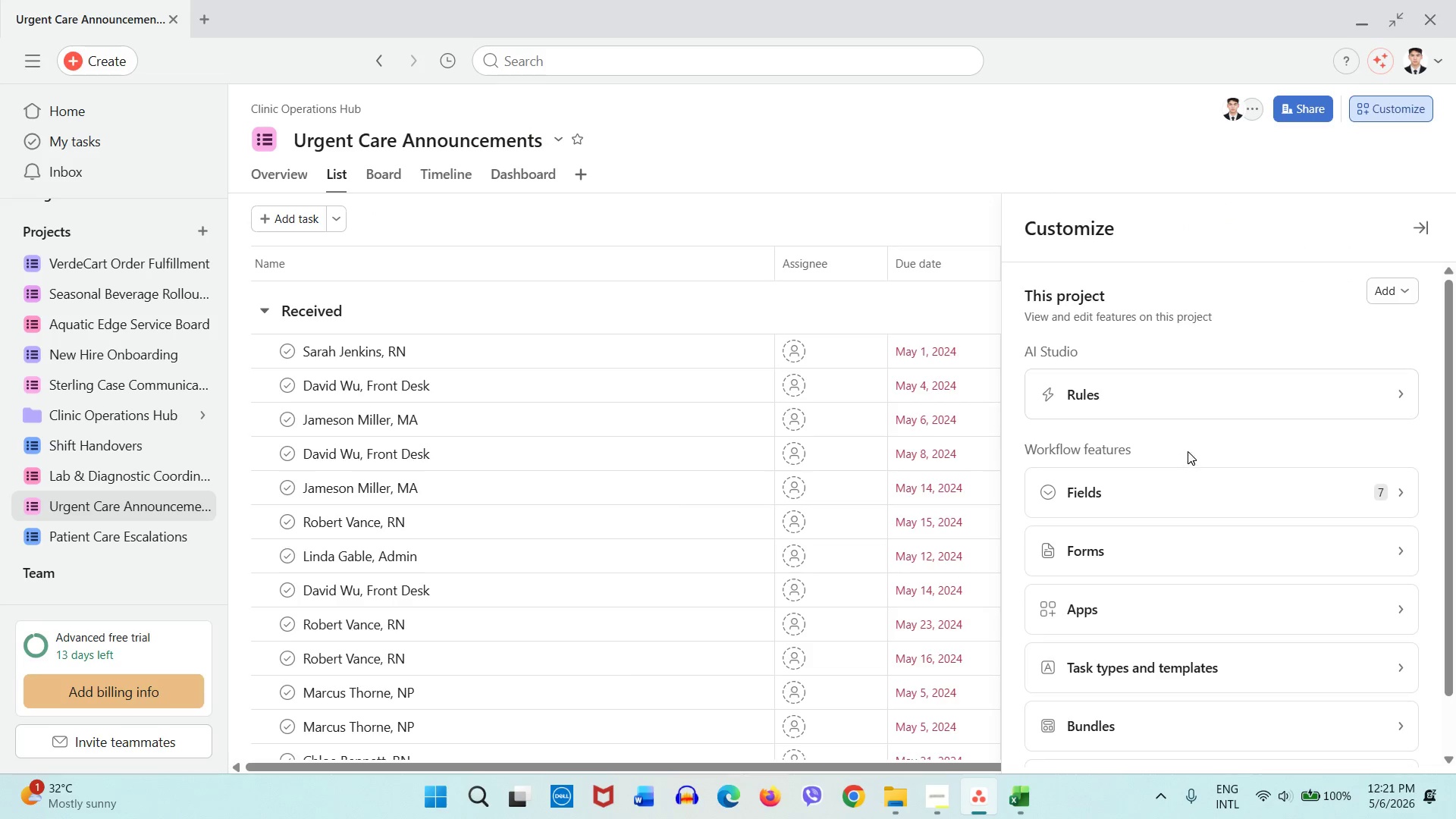 
left_click([1177, 476])
 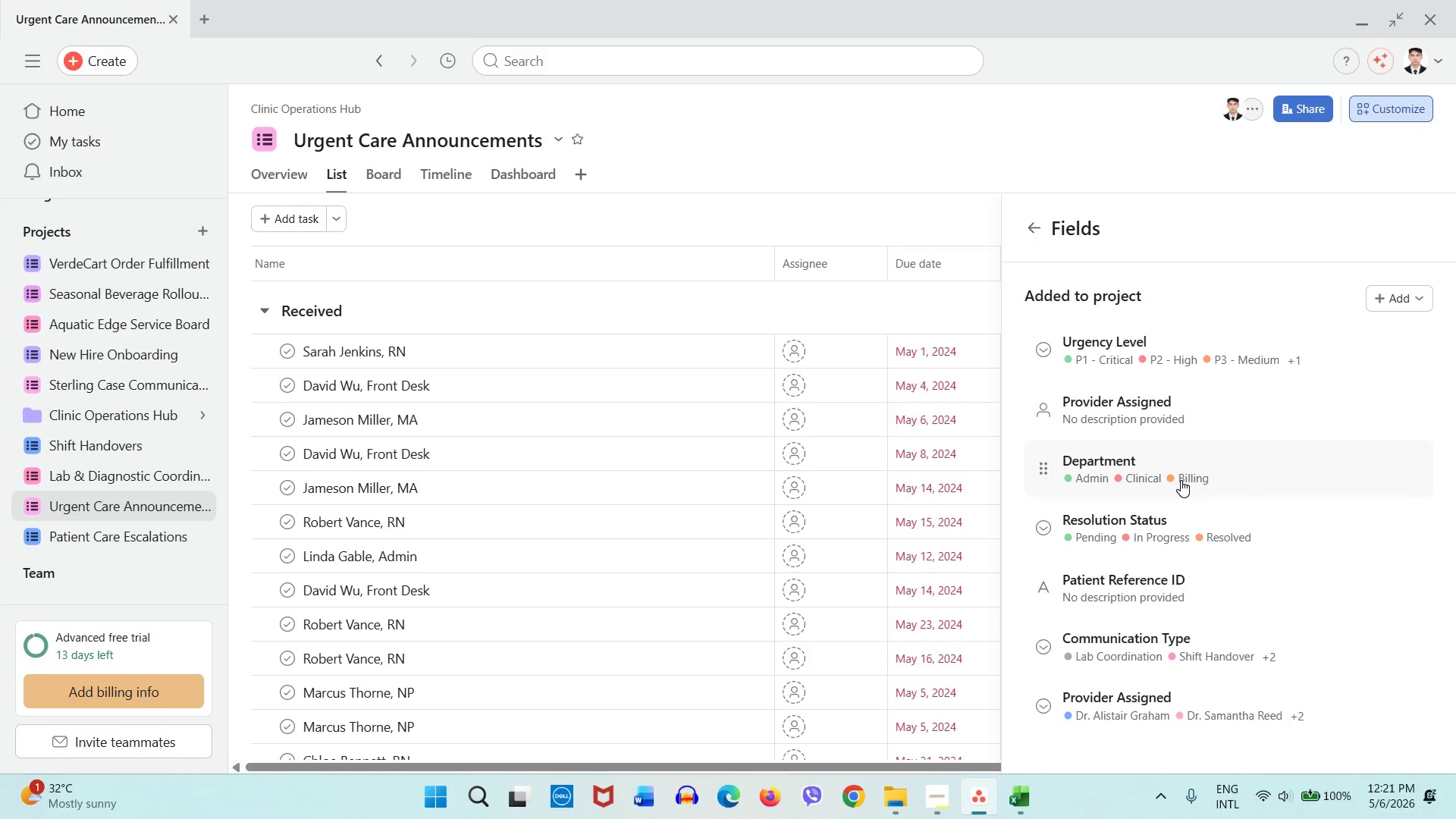 
scroll: coordinate [1181, 480], scroll_direction: down, amount: 1.0
 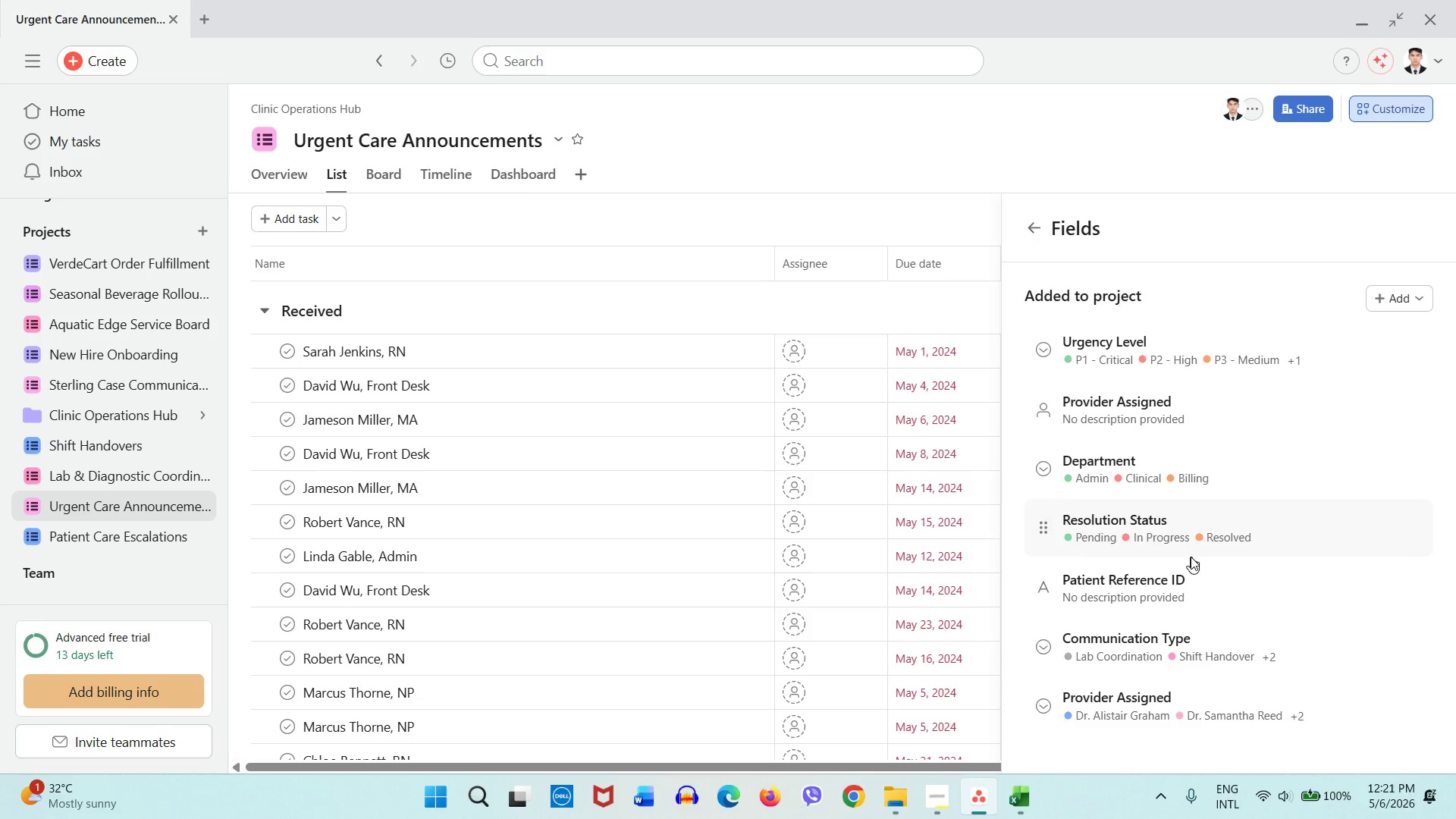 
left_click([1181, 428])
 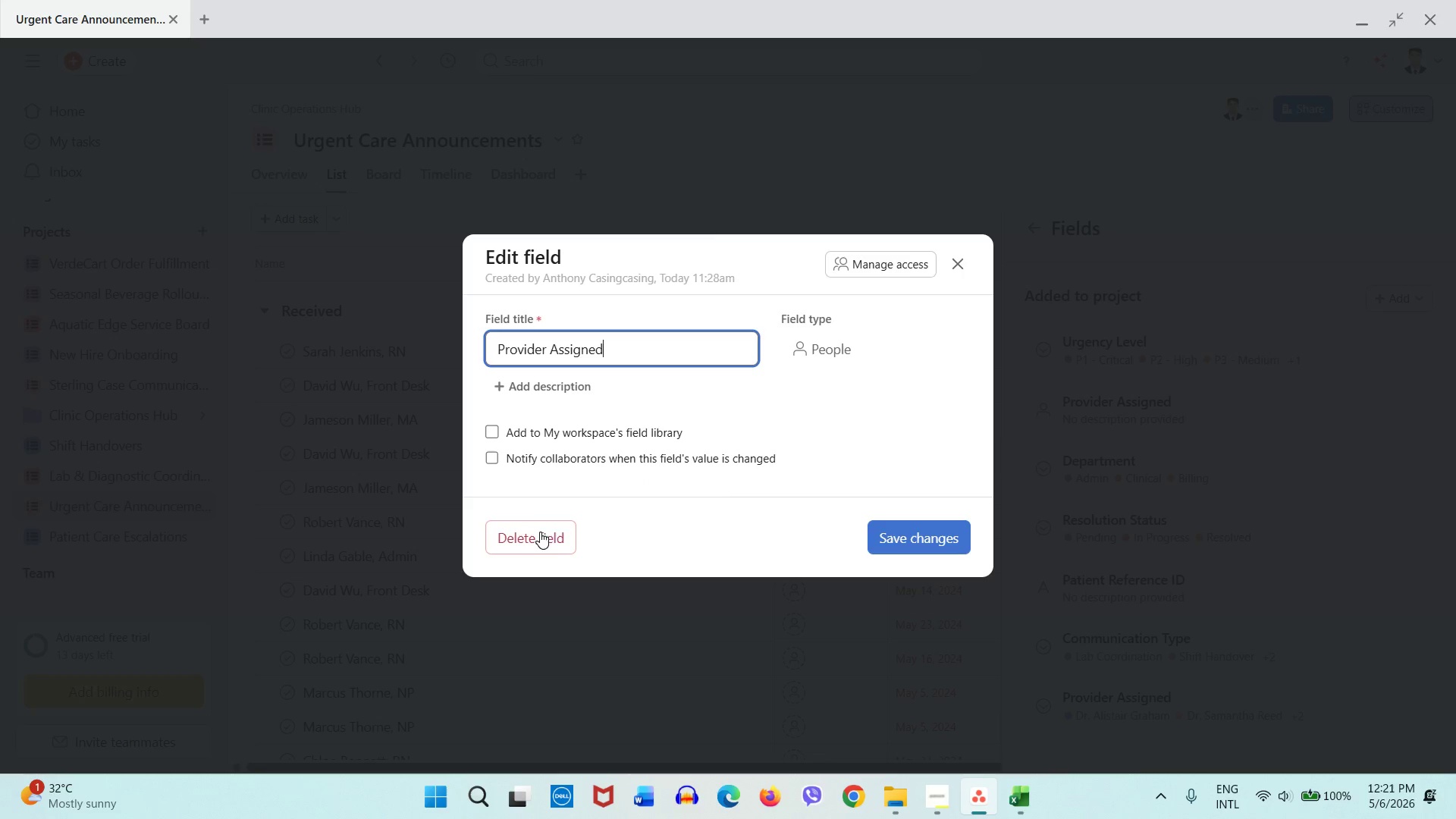 
left_click([538, 535])
 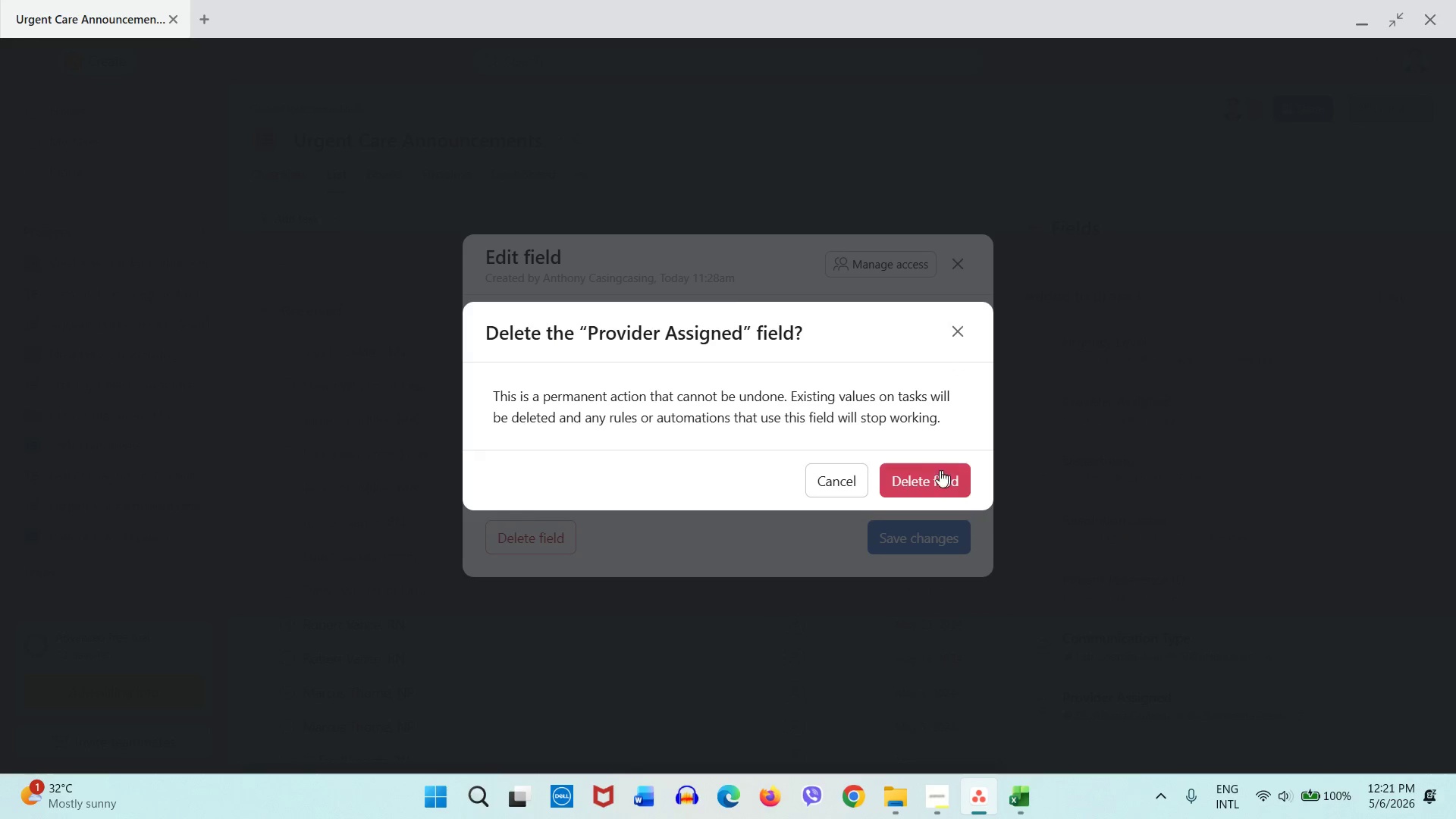 
left_click([926, 472])
 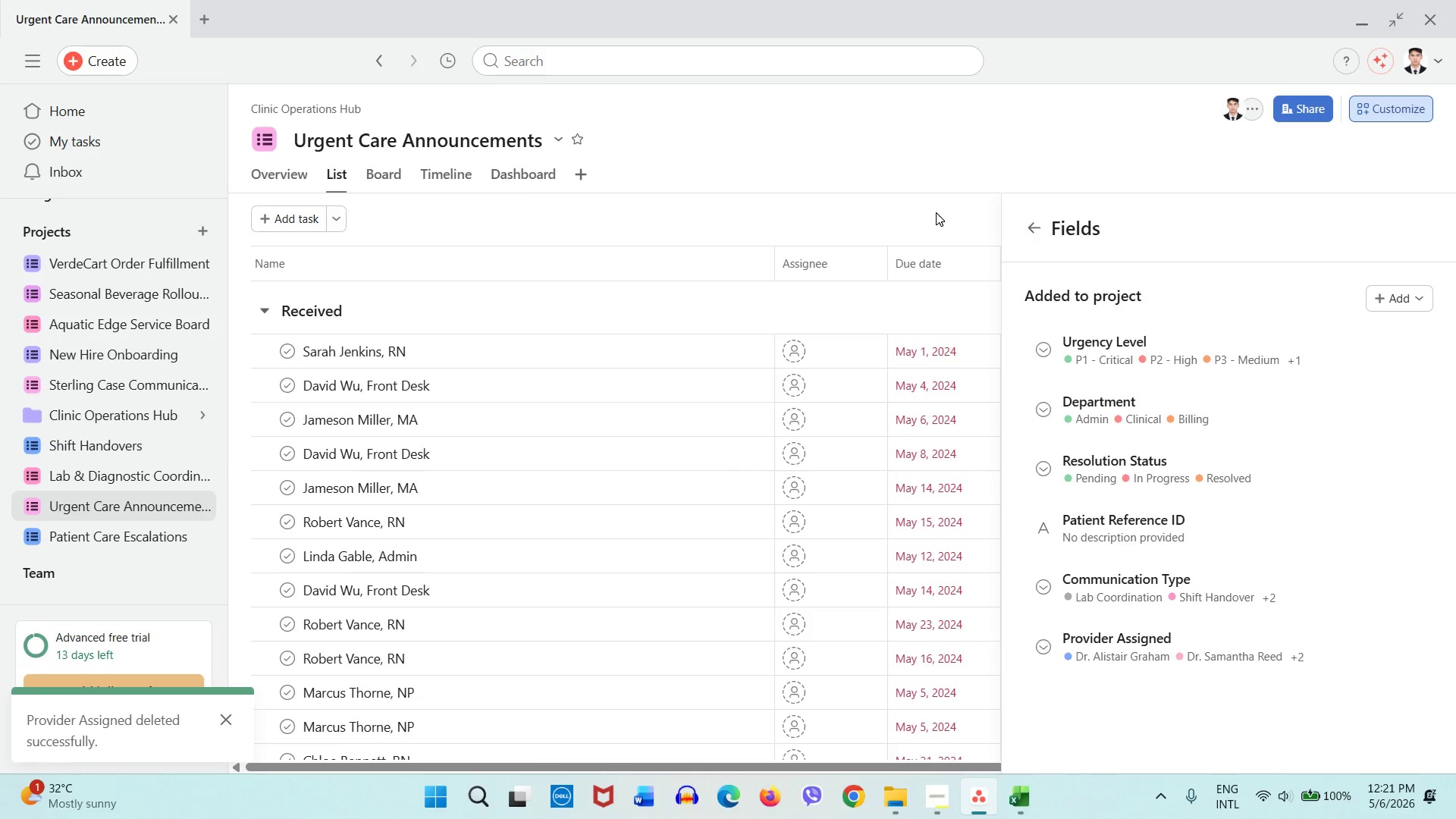 
left_click([936, 212])
 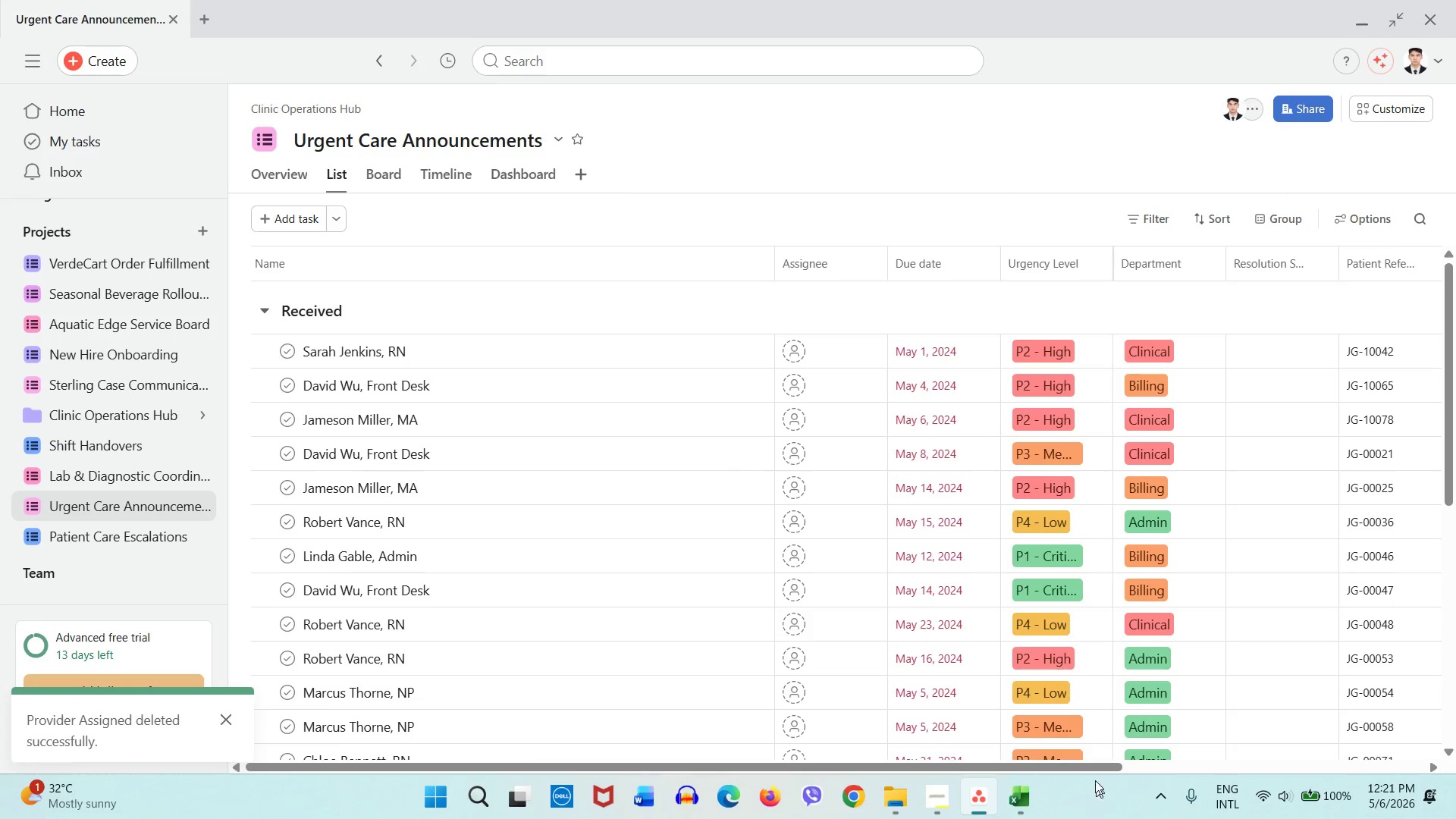 
left_click_drag(start_coordinate=[1091, 766], to_coordinate=[1163, 728])
 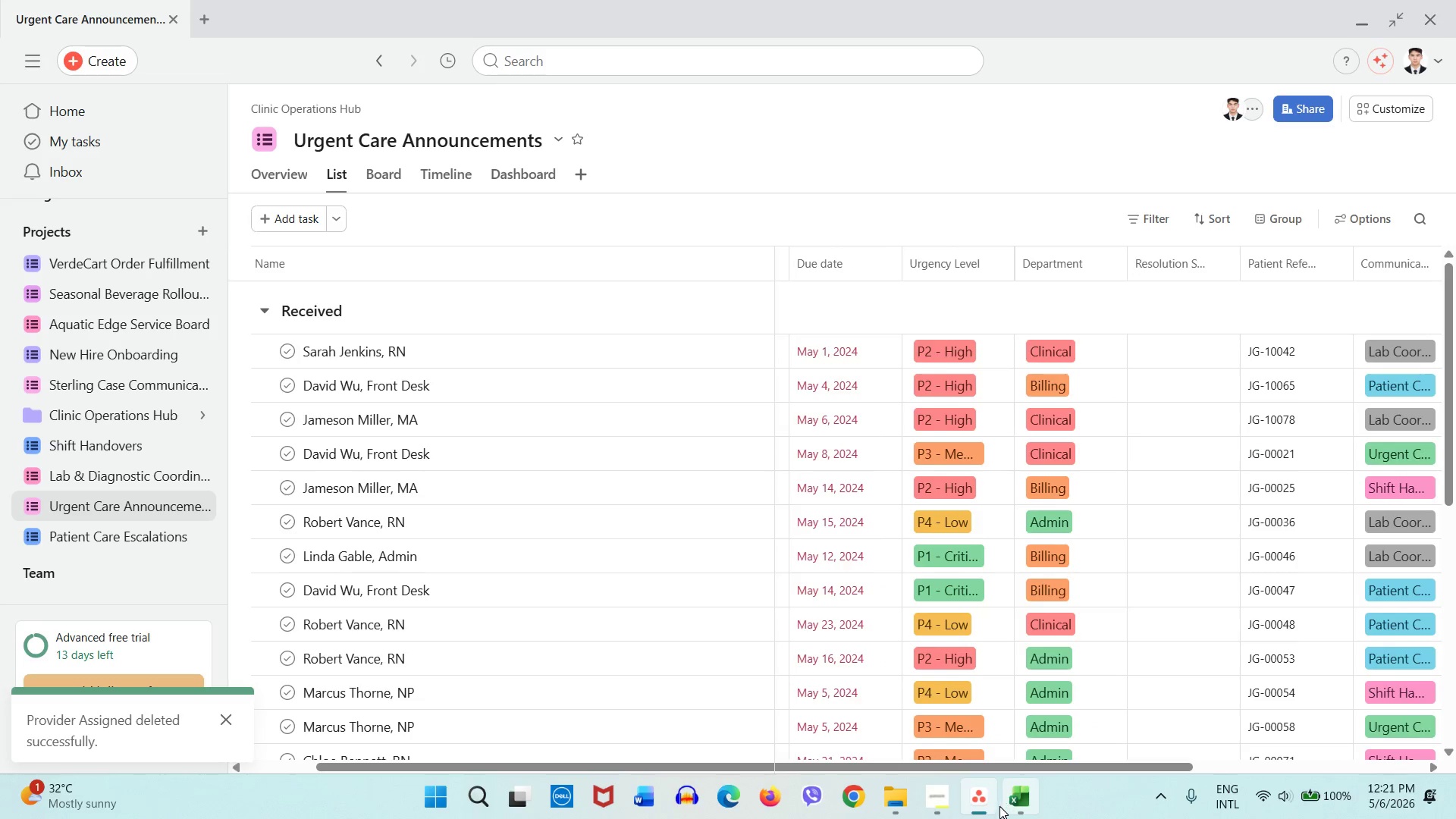 
left_click([999, 806])
 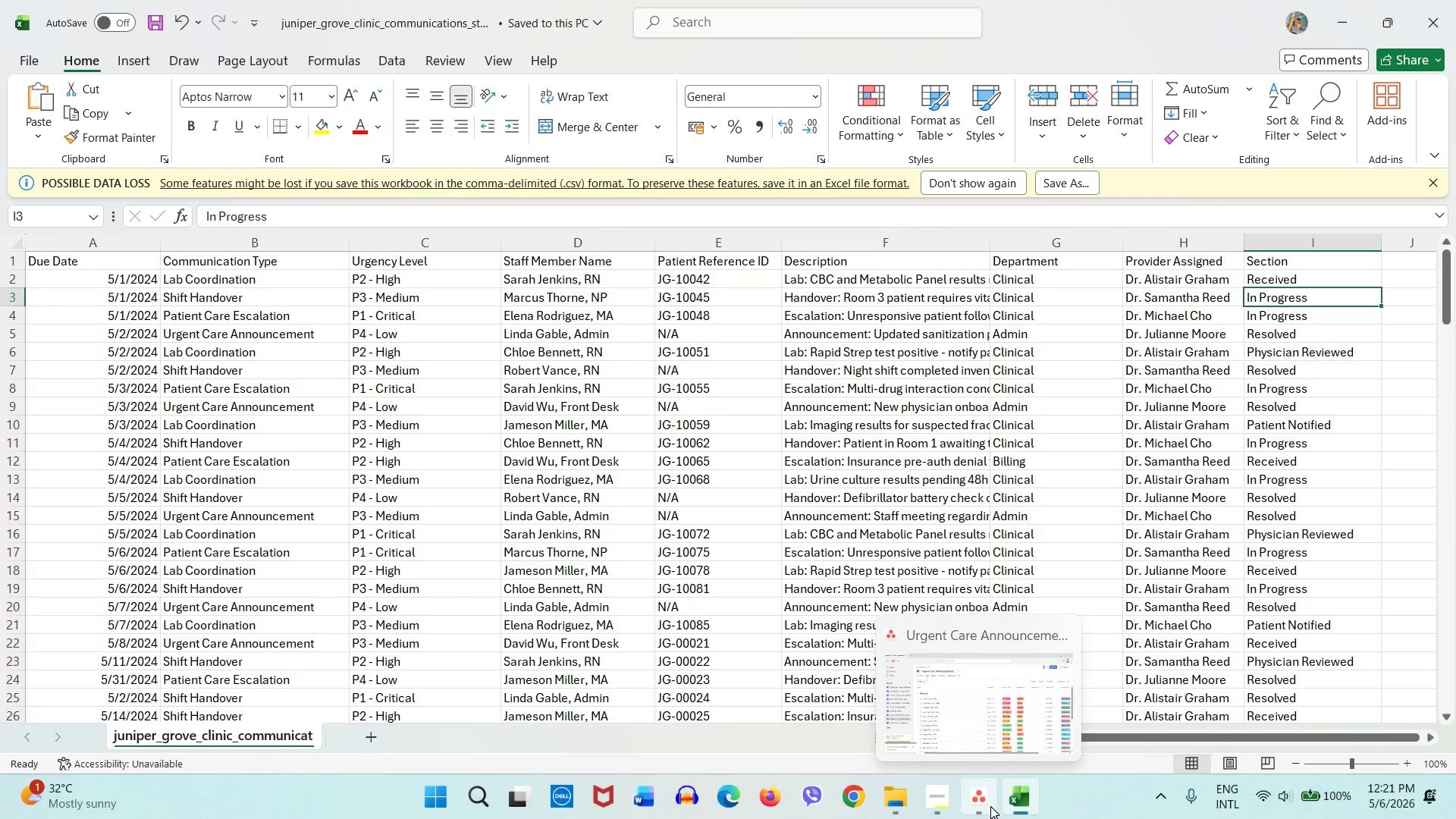 
wait(18.8)
 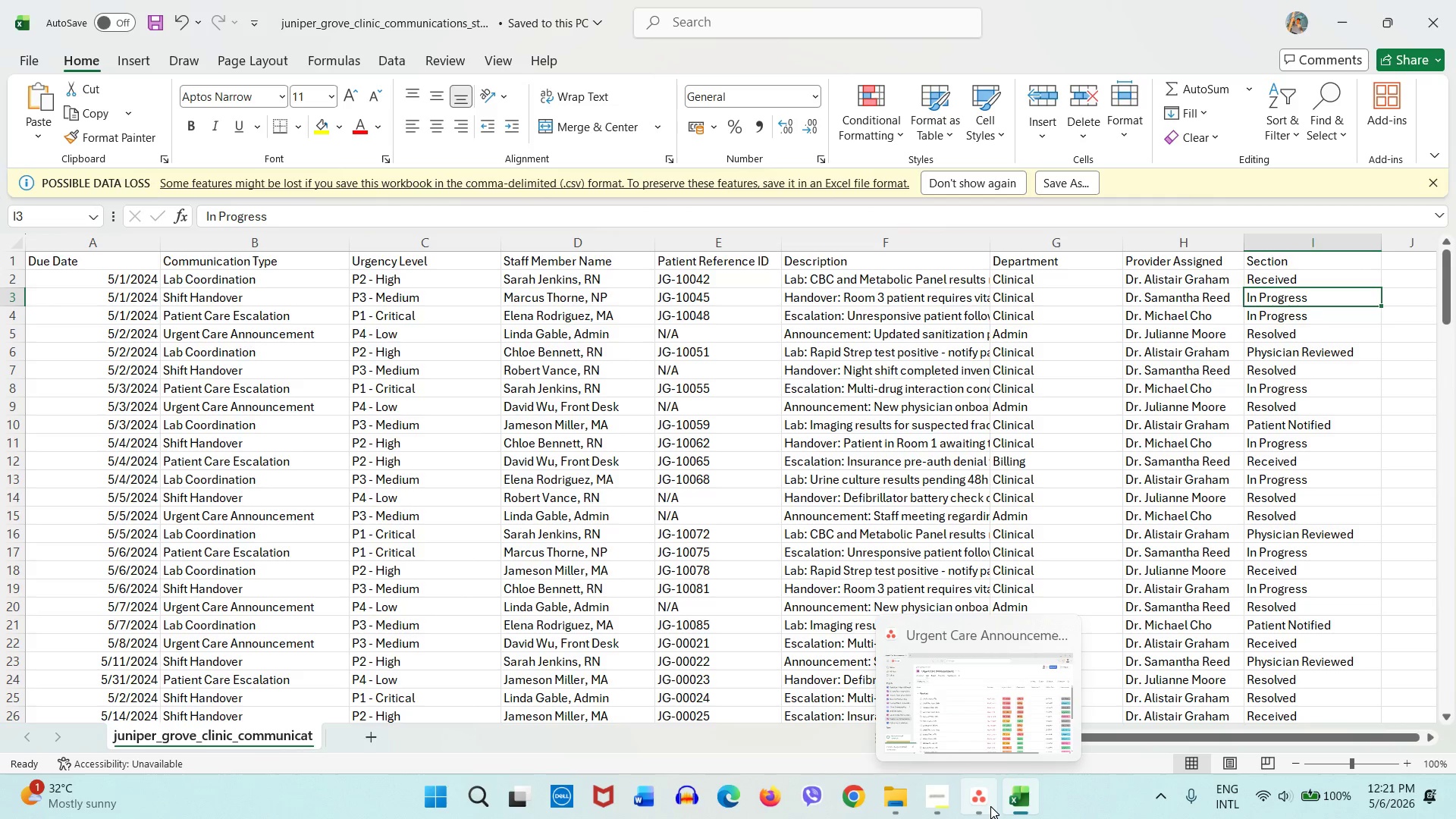 
left_click([979, 794])
 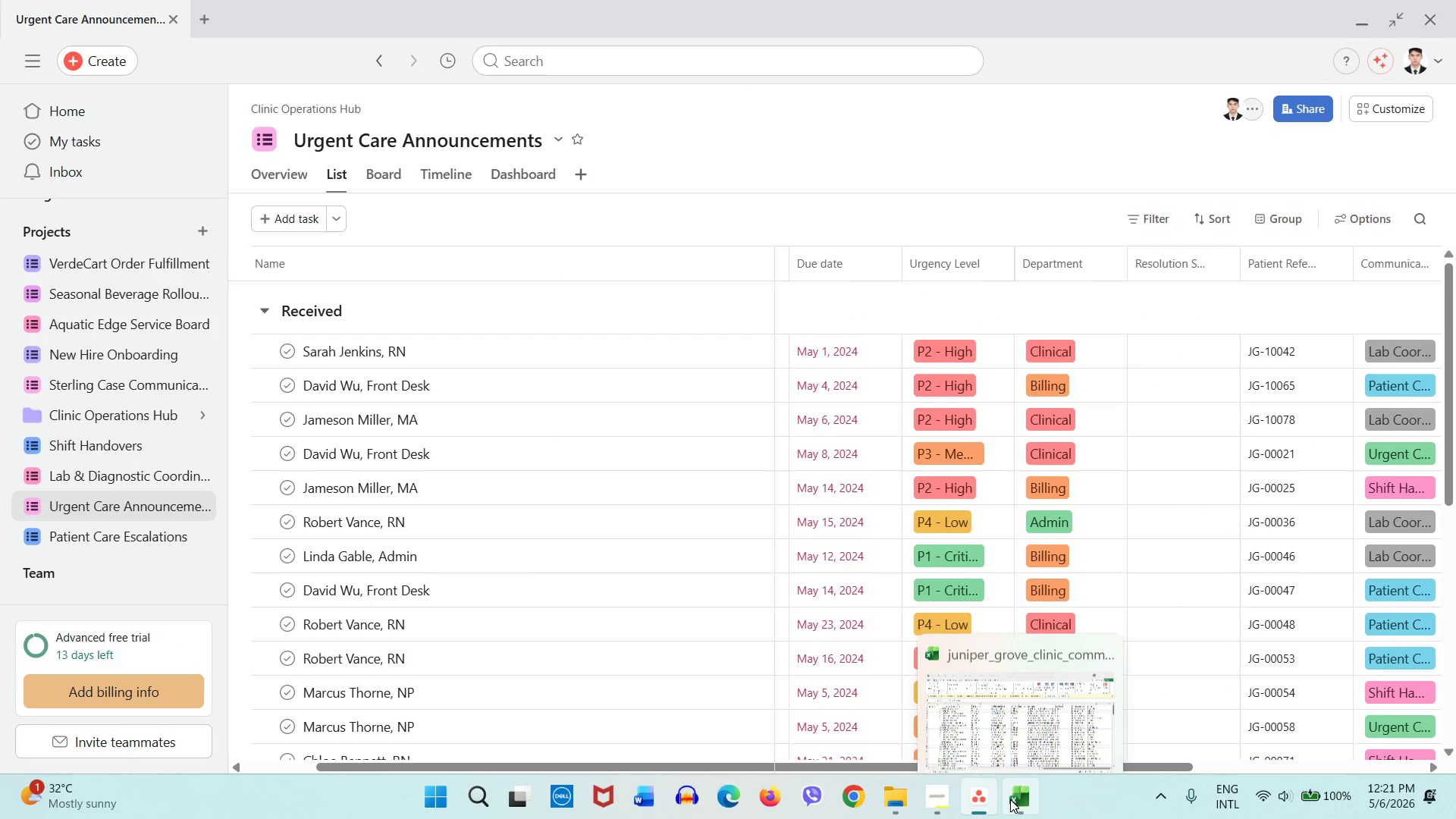 
left_click([1011, 799])
 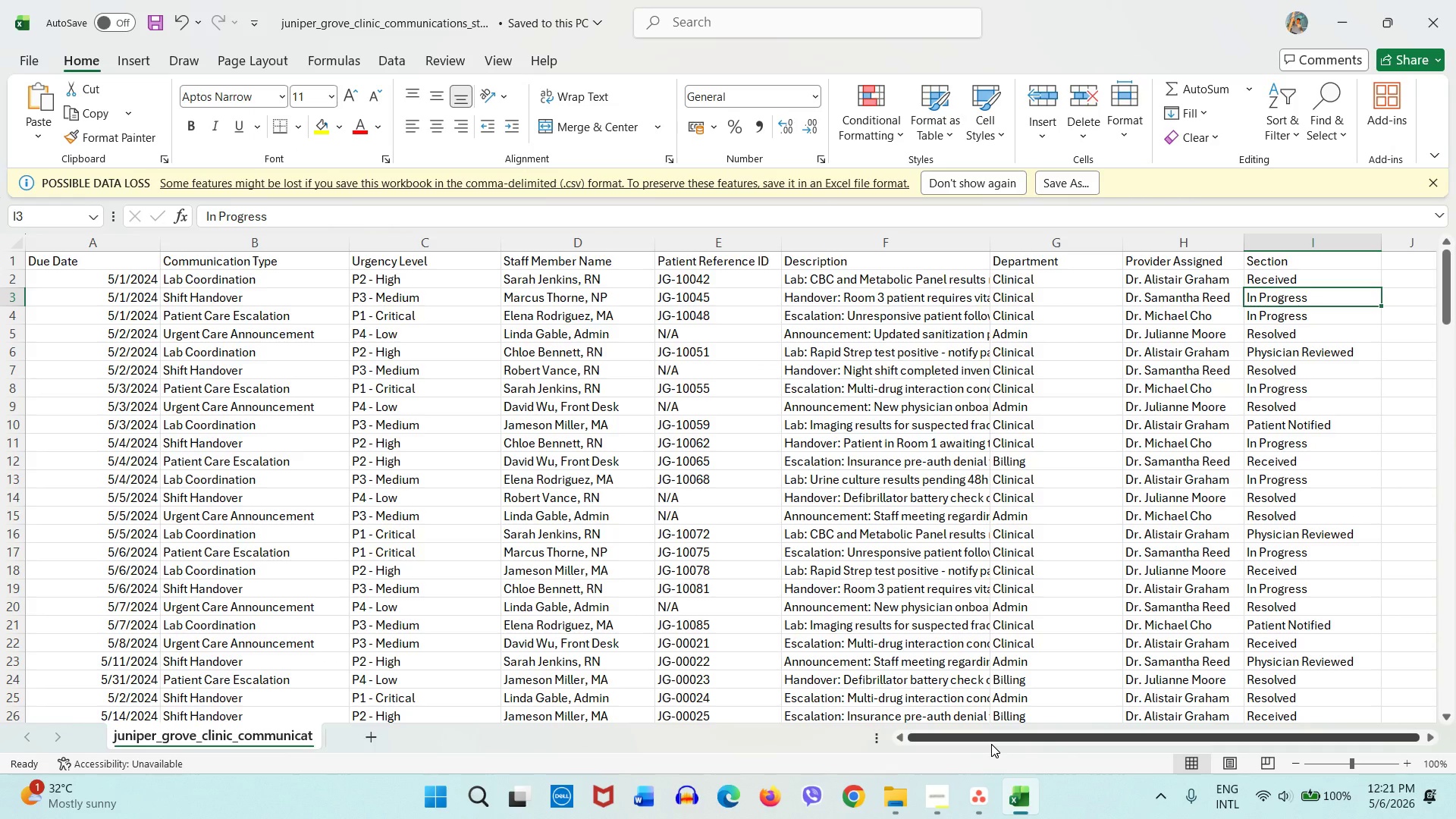 
wait(7.38)
 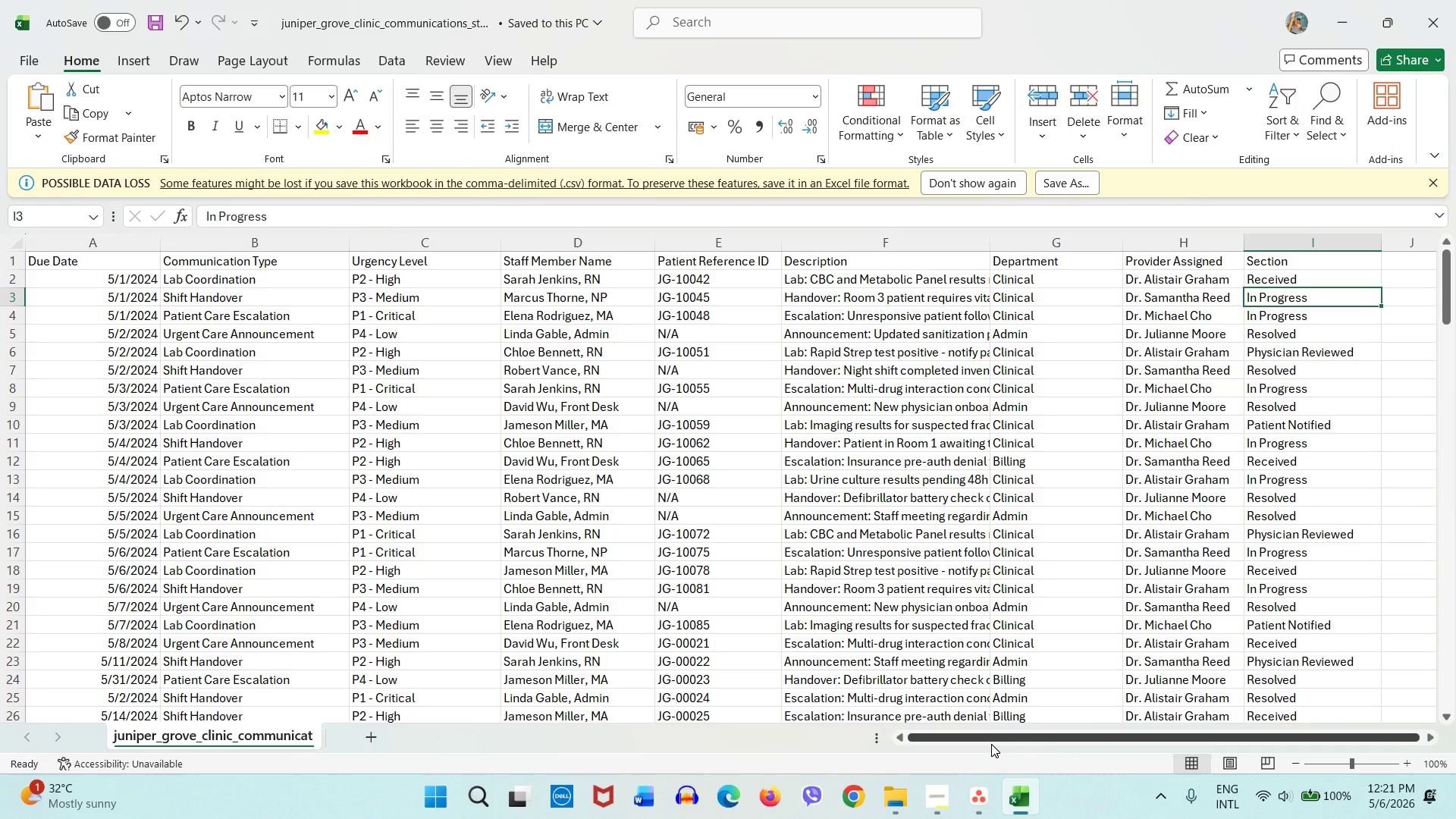 
left_click([991, 787])
 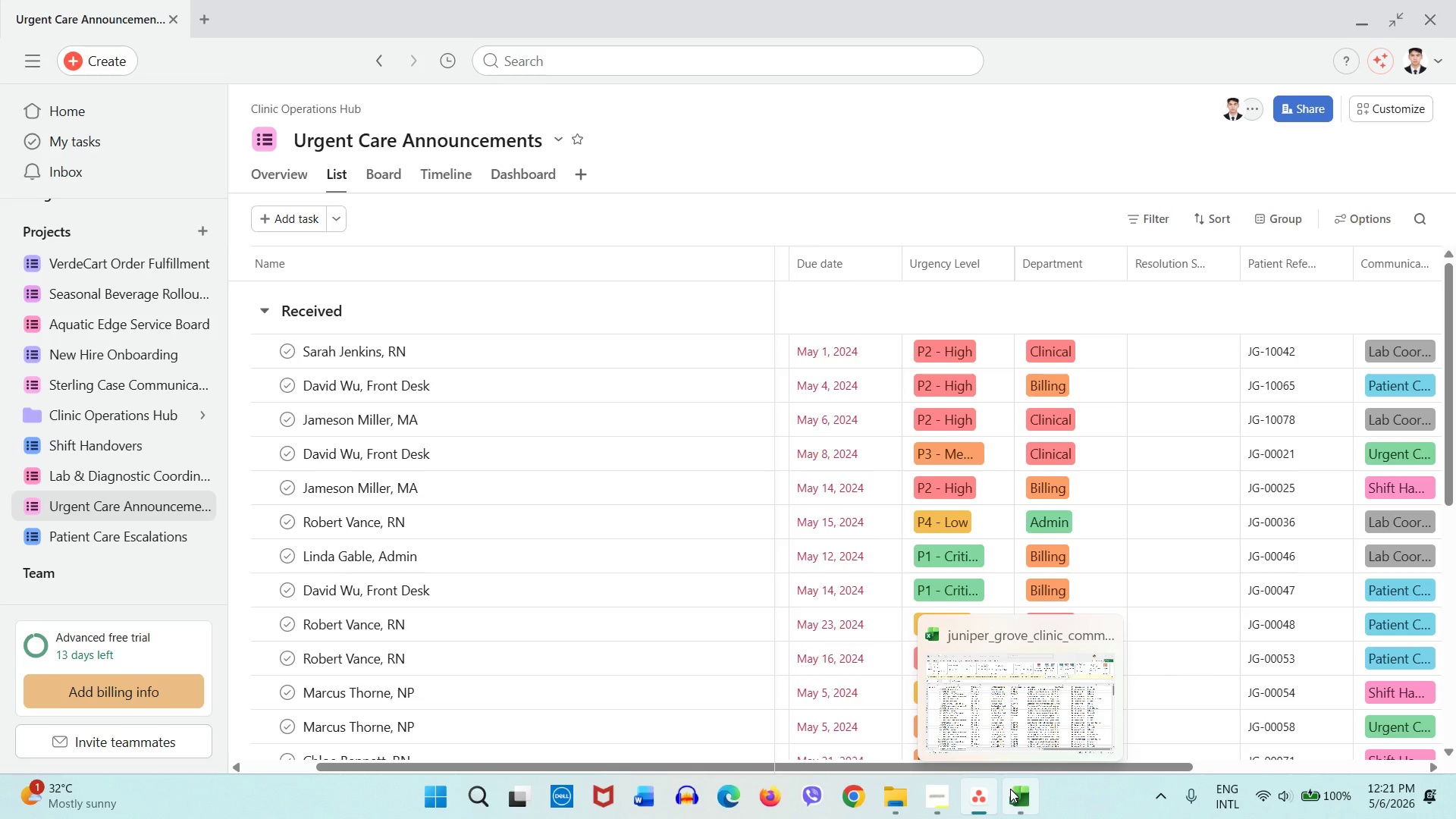 
left_click([1010, 789])
 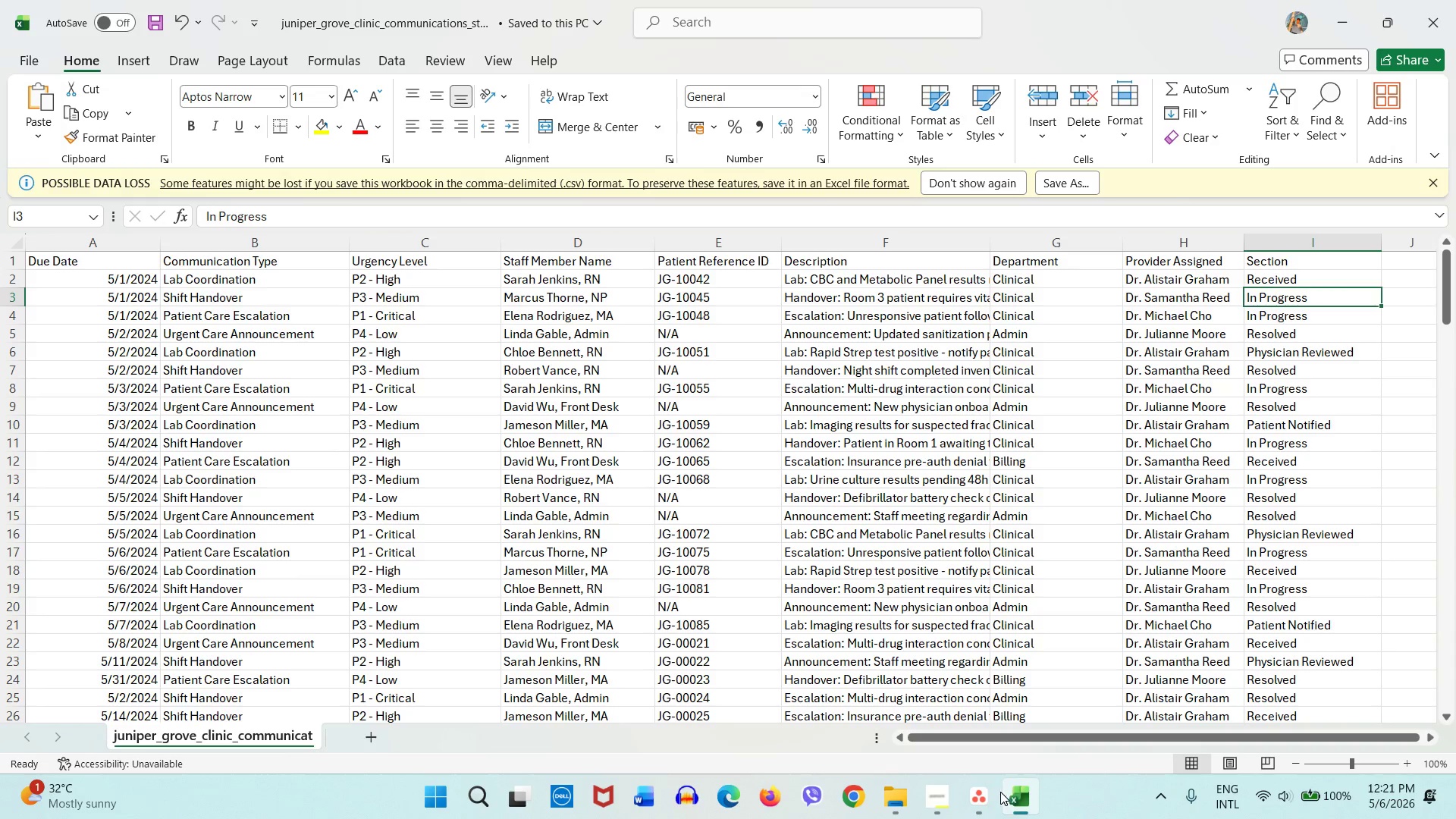 
left_click([993, 794])
 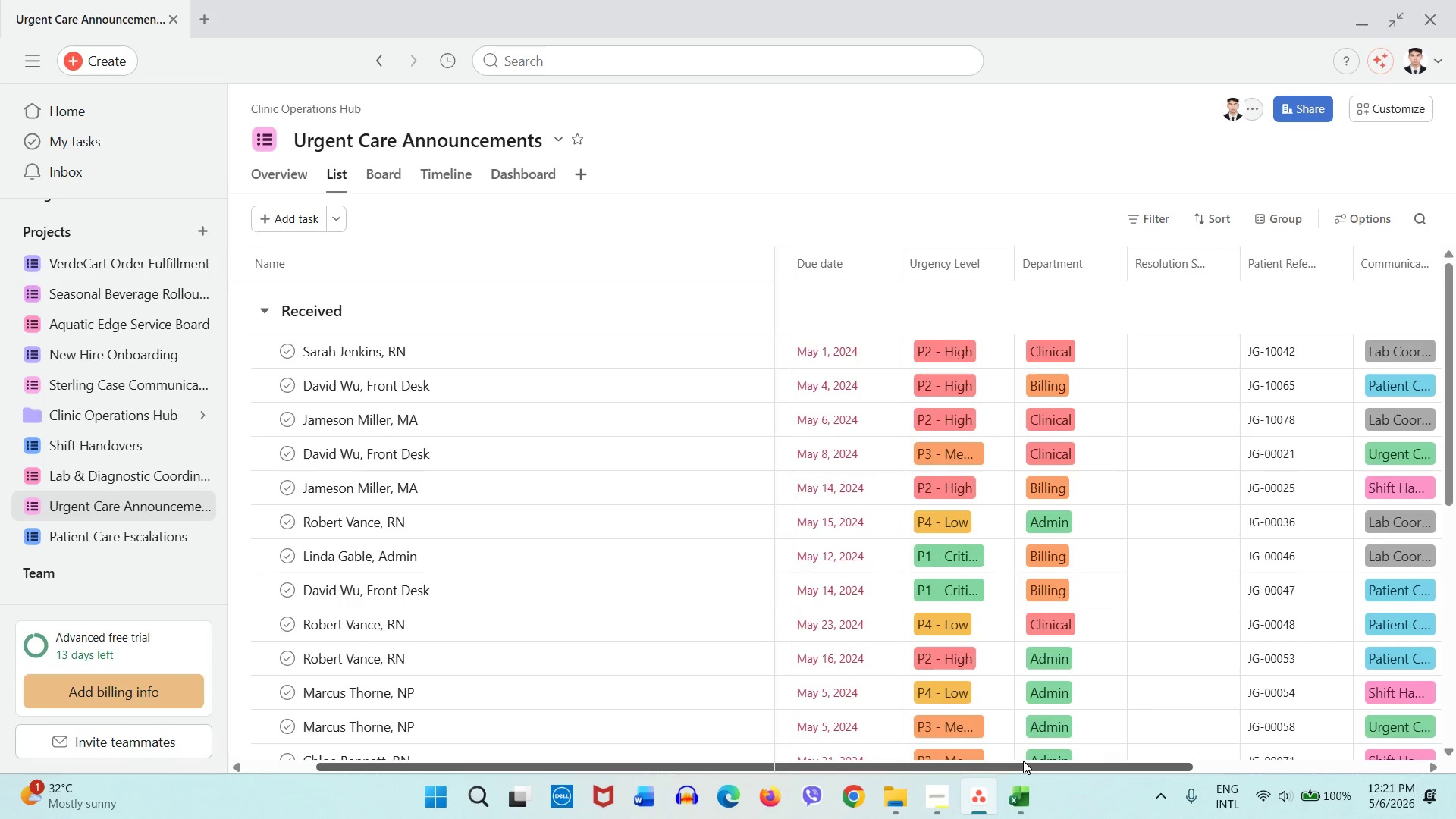 
left_click_drag(start_coordinate=[1023, 764], to_coordinate=[1062, 765])
 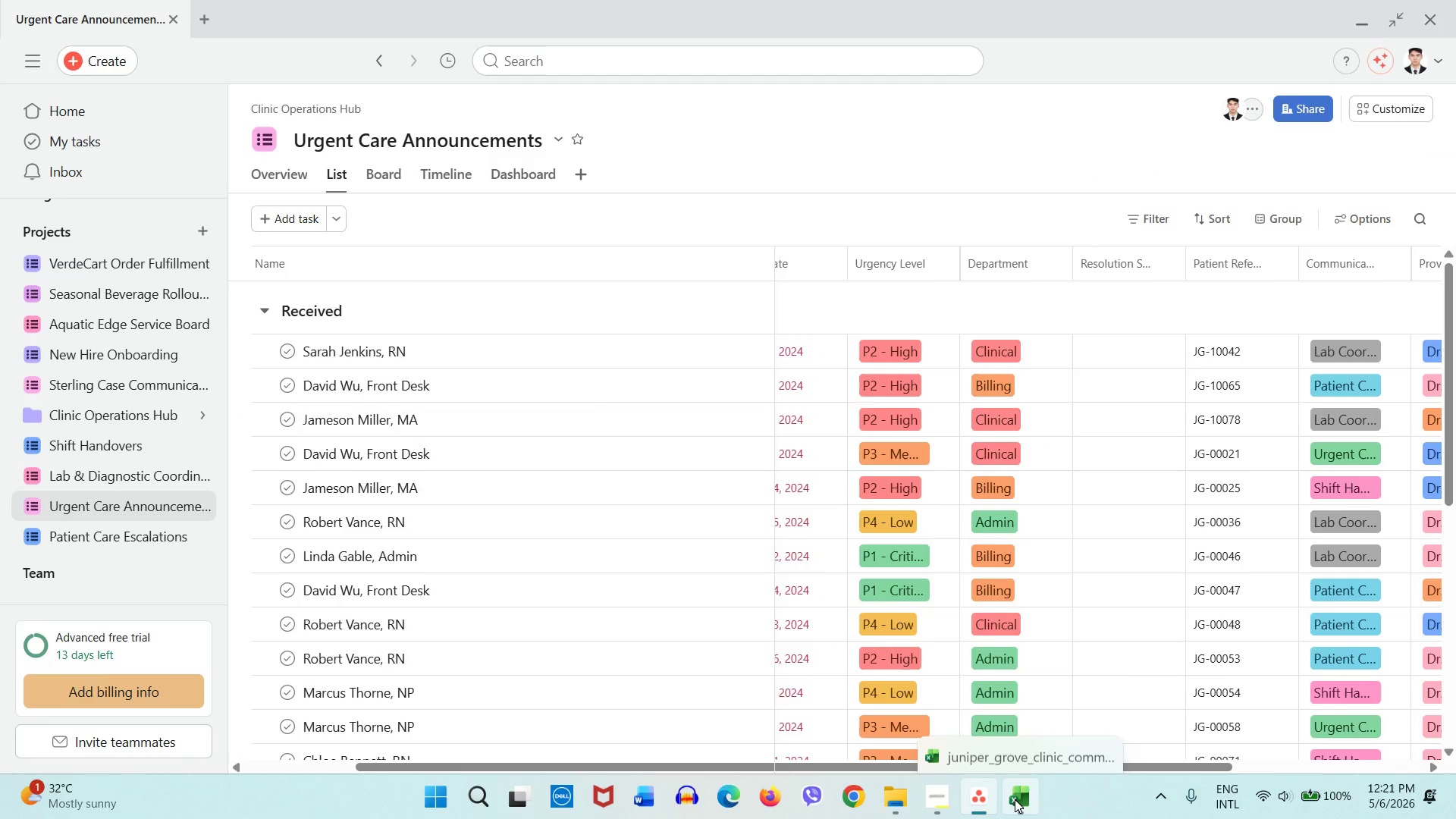 
left_click([1015, 799])
 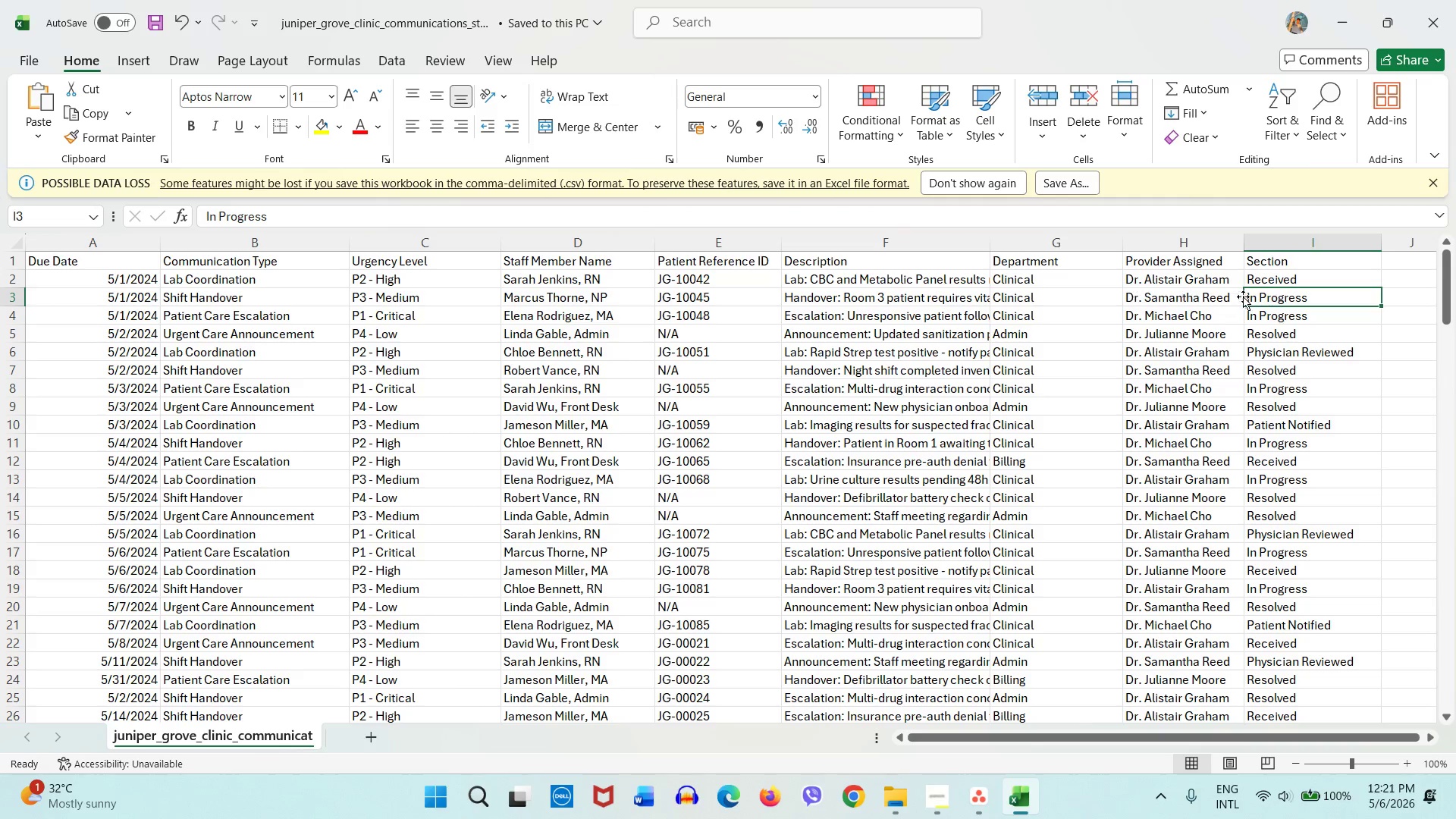 
wait(5.56)
 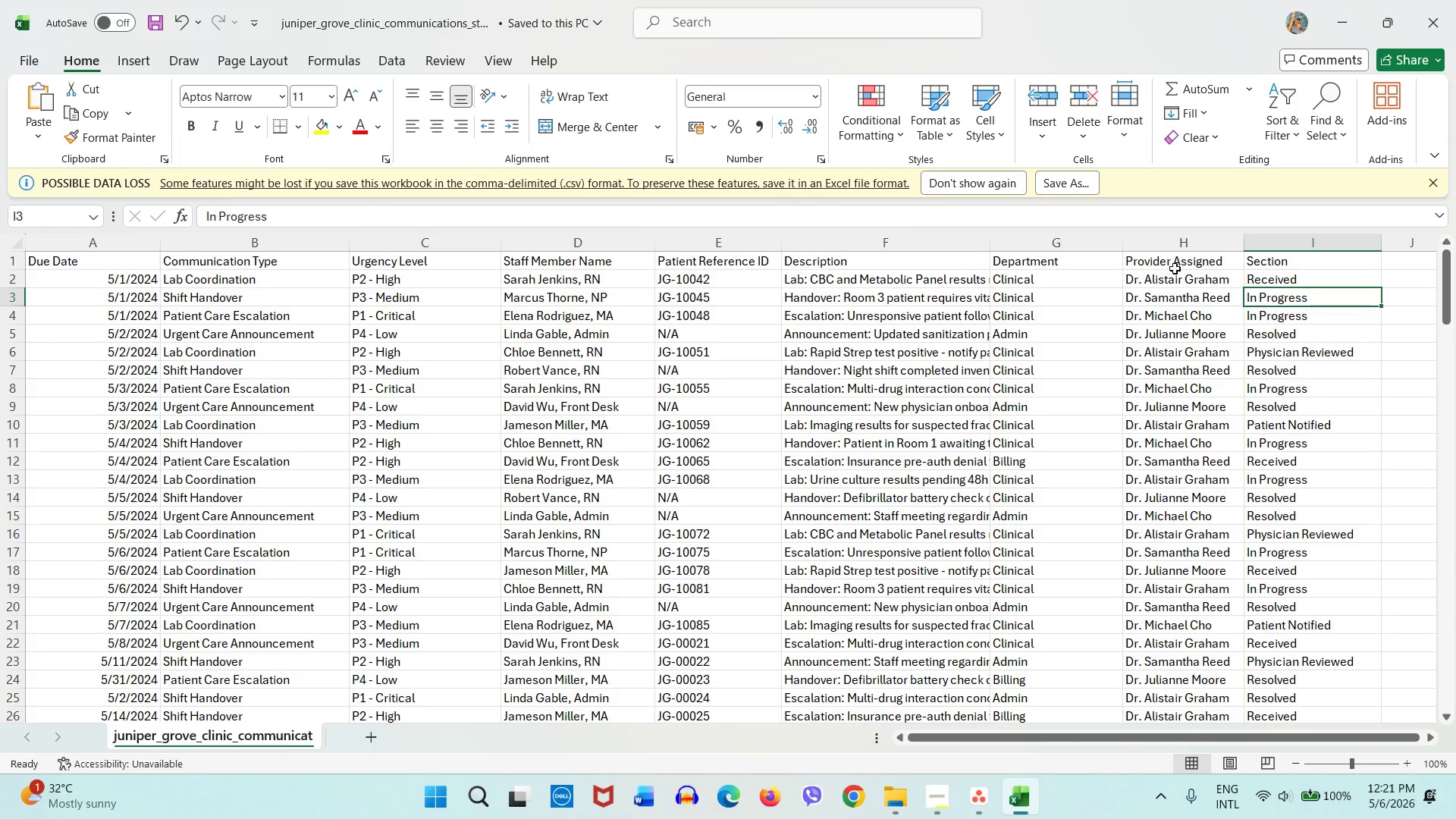 
left_click([982, 802])
 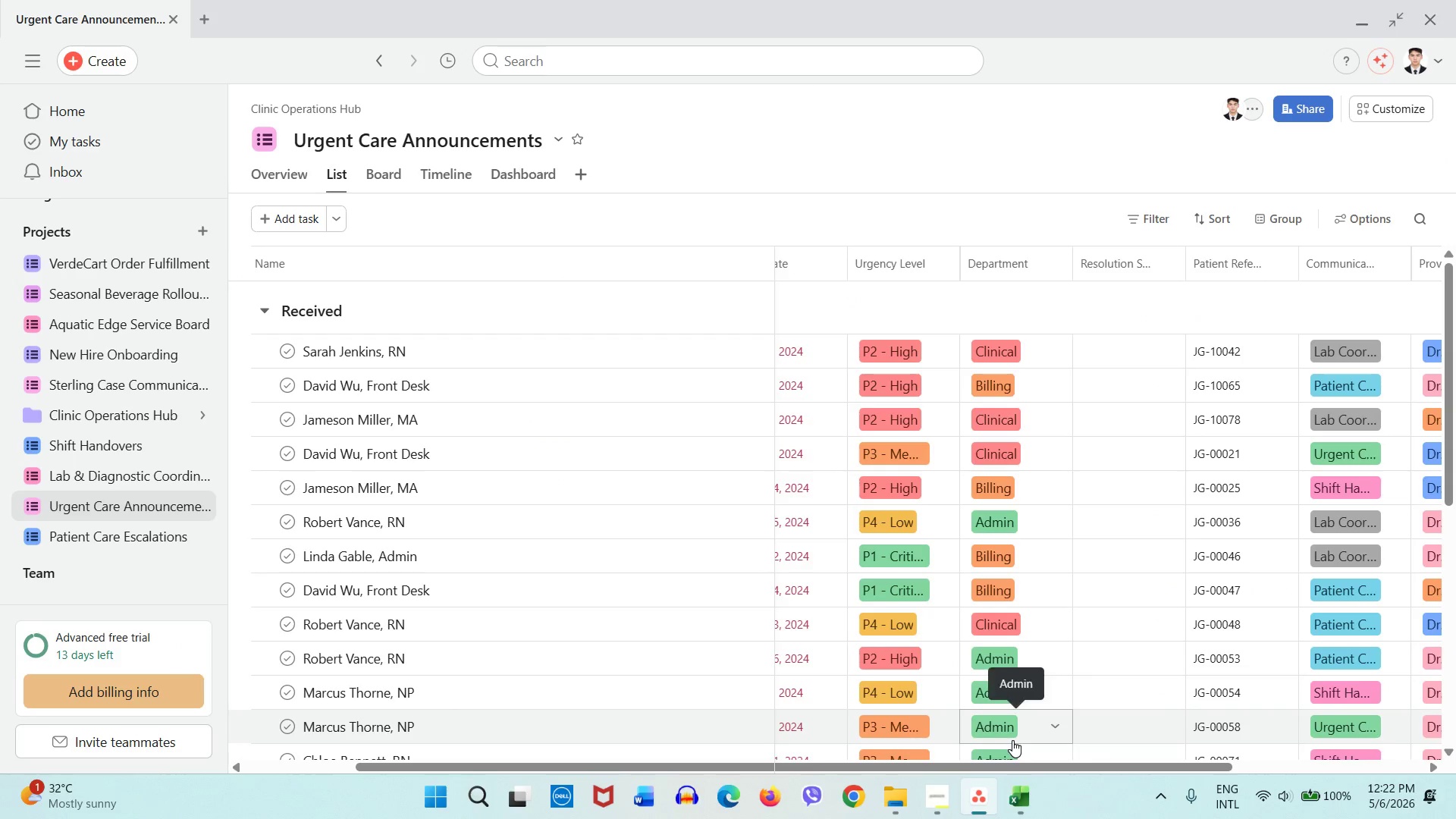 
mouse_move([1031, 768])
 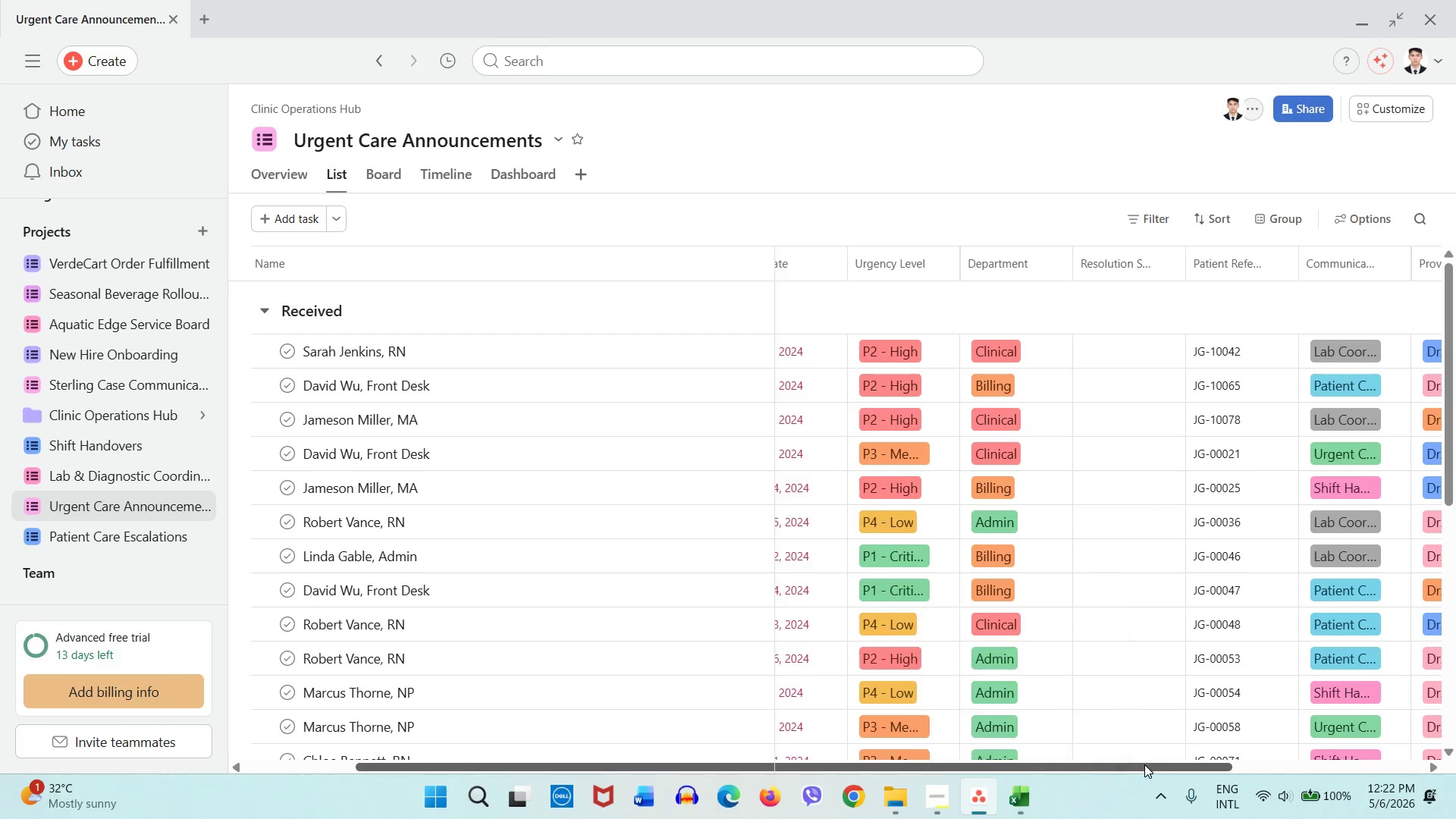 
left_click_drag(start_coordinate=[1144, 764], to_coordinate=[1204, 730])
 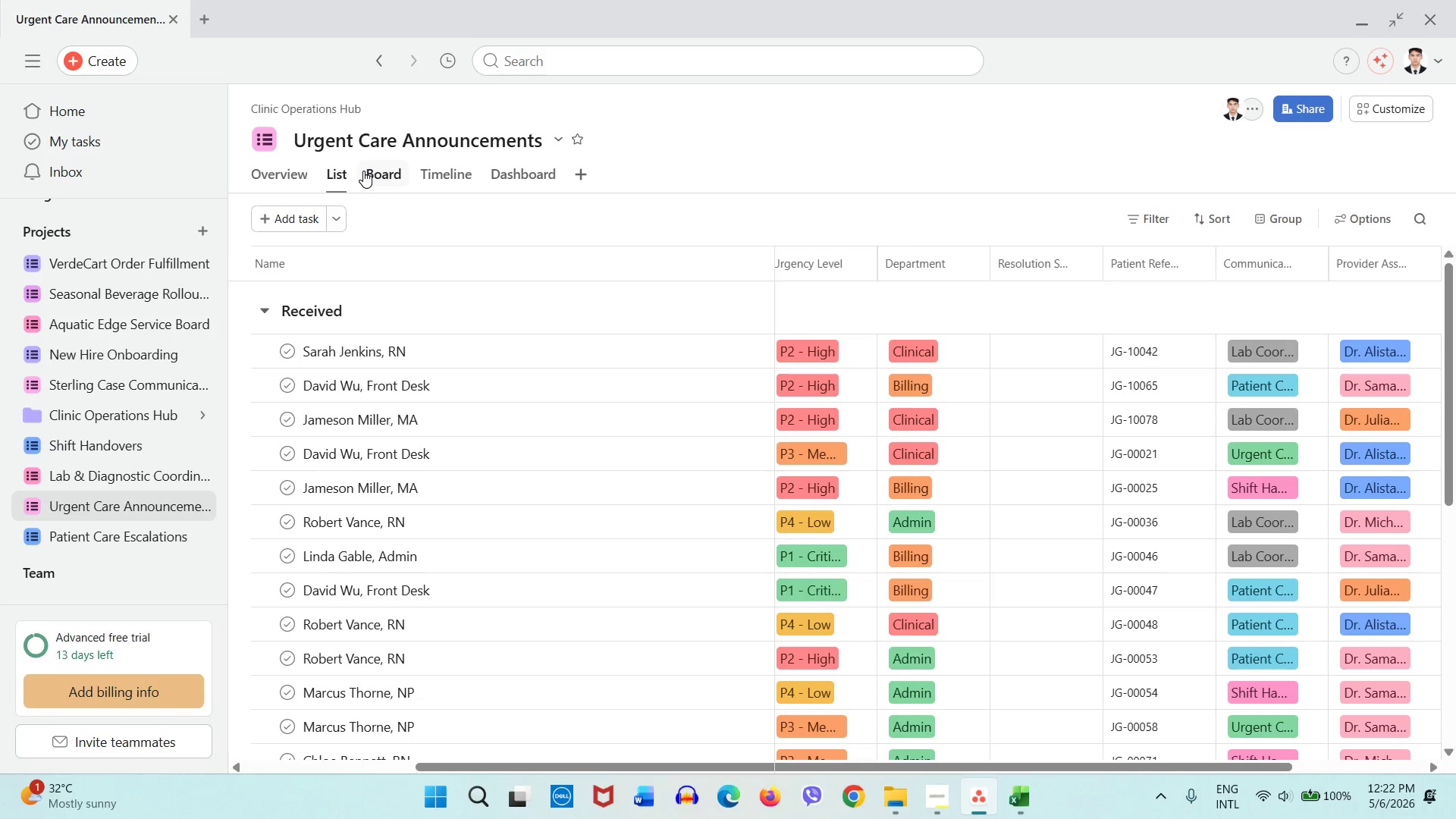 
left_click([363, 171])
 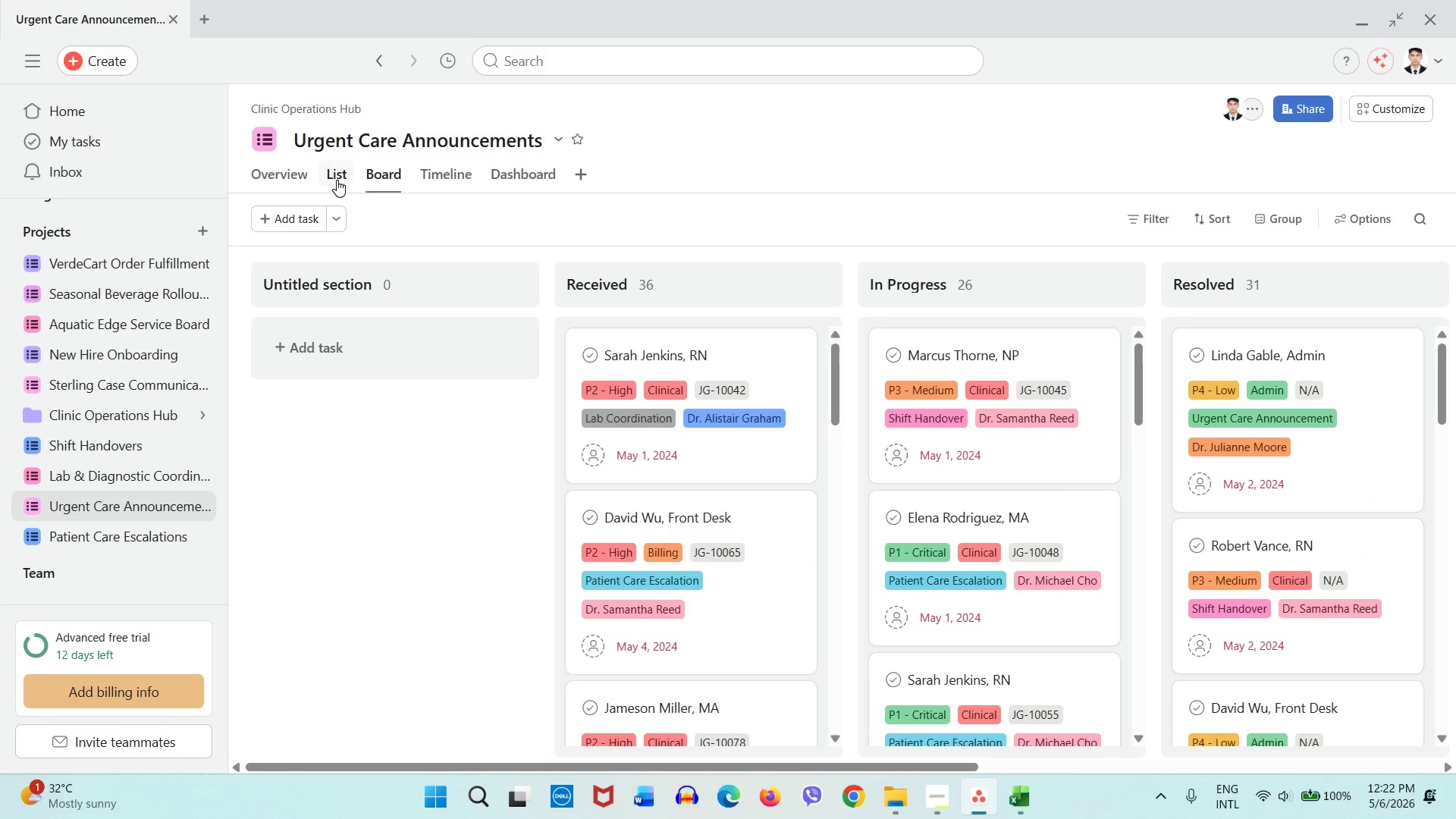 
left_click([337, 180])
 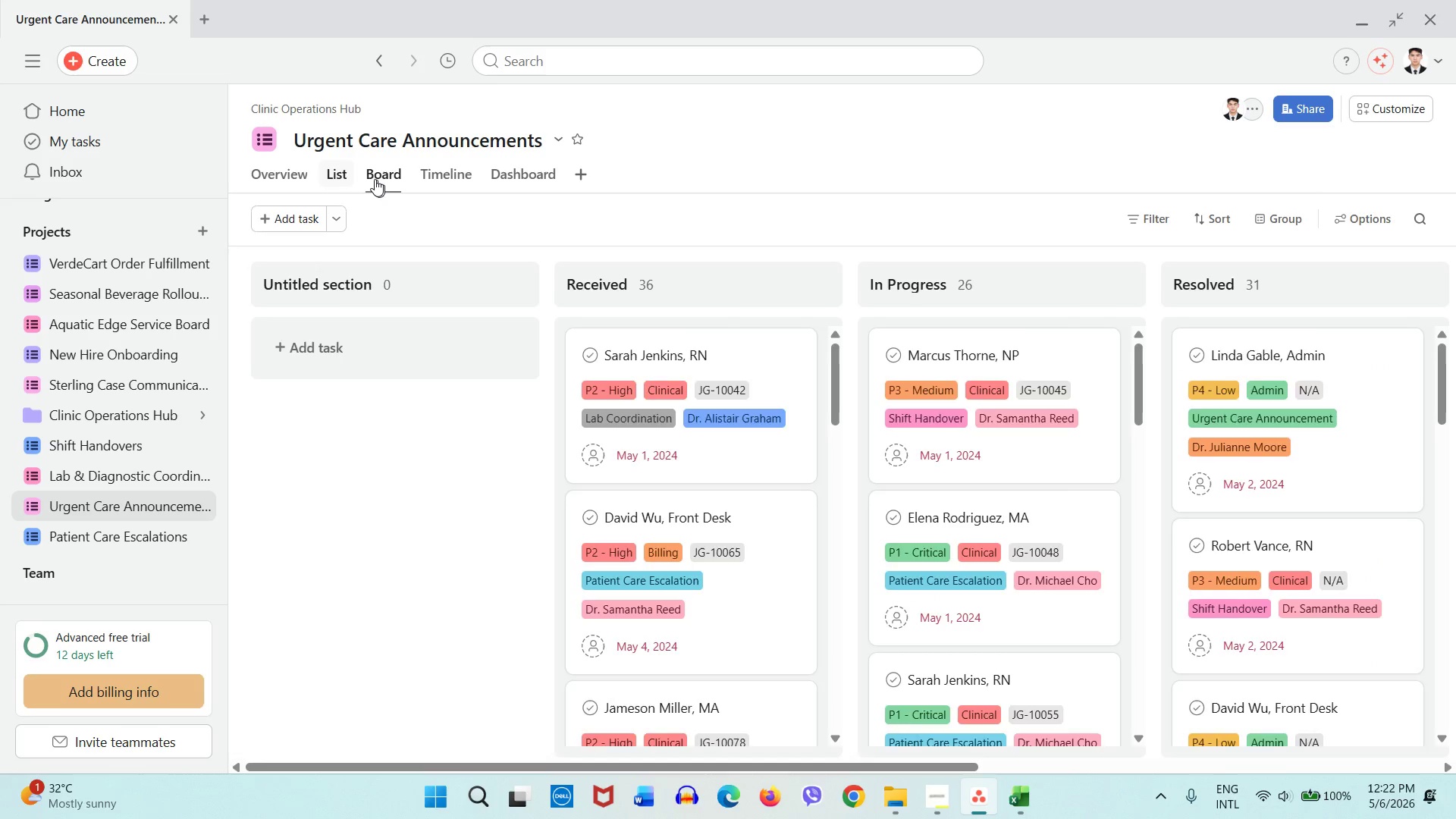 
mouse_move([400, 181])
 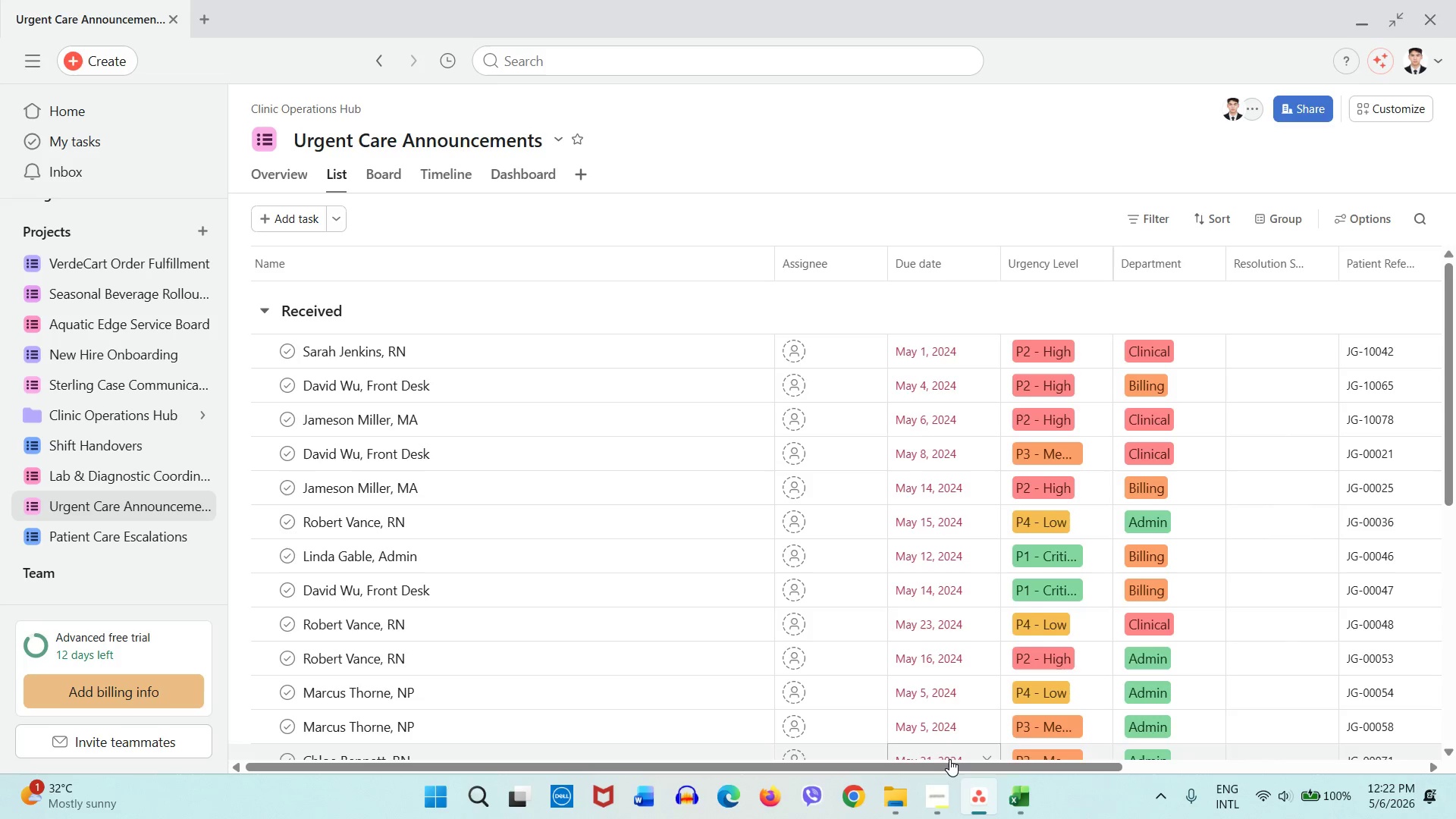 
left_click_drag(start_coordinate=[949, 762], to_coordinate=[1081, 736])
 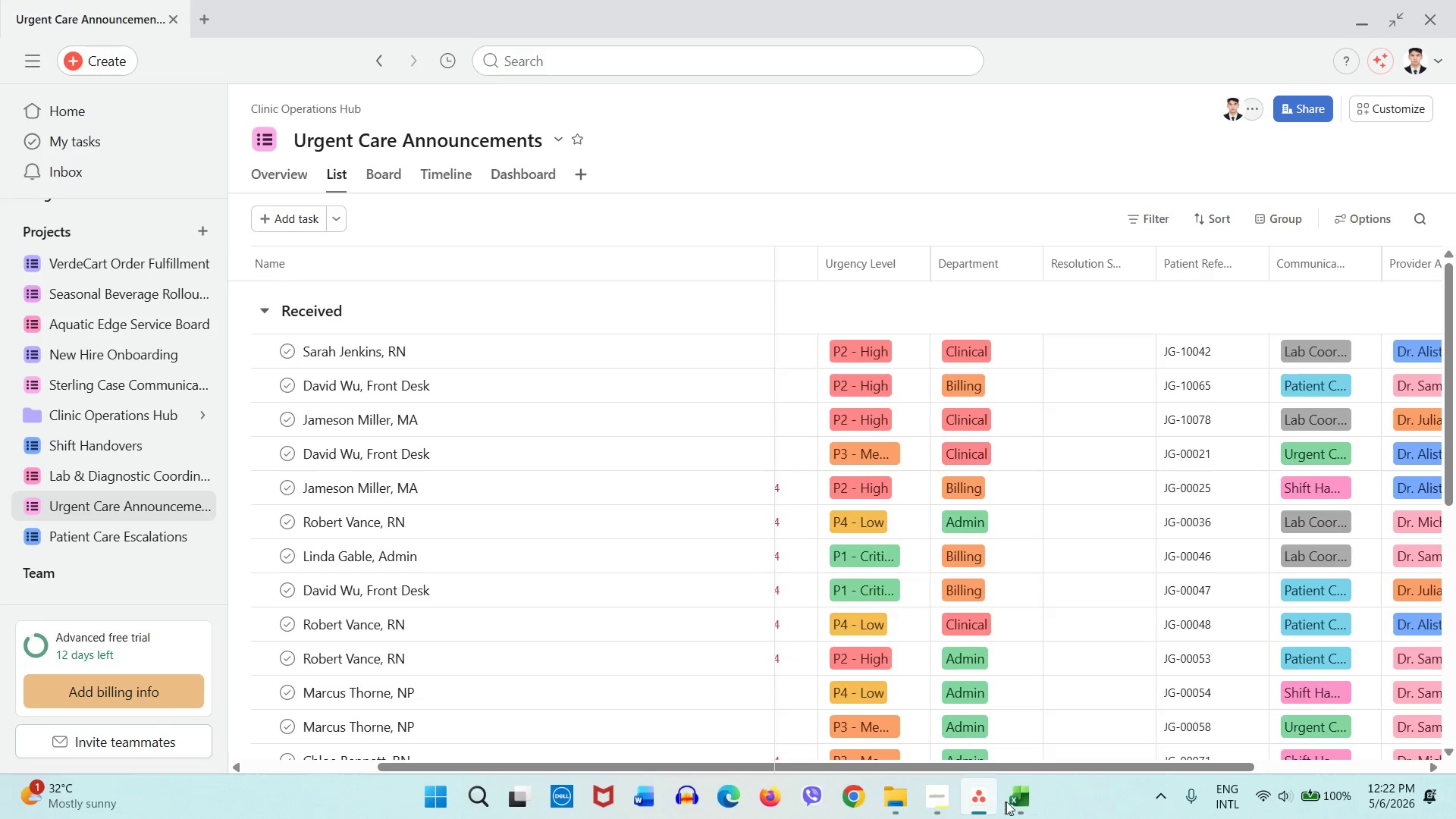 
left_click([1013, 802])
 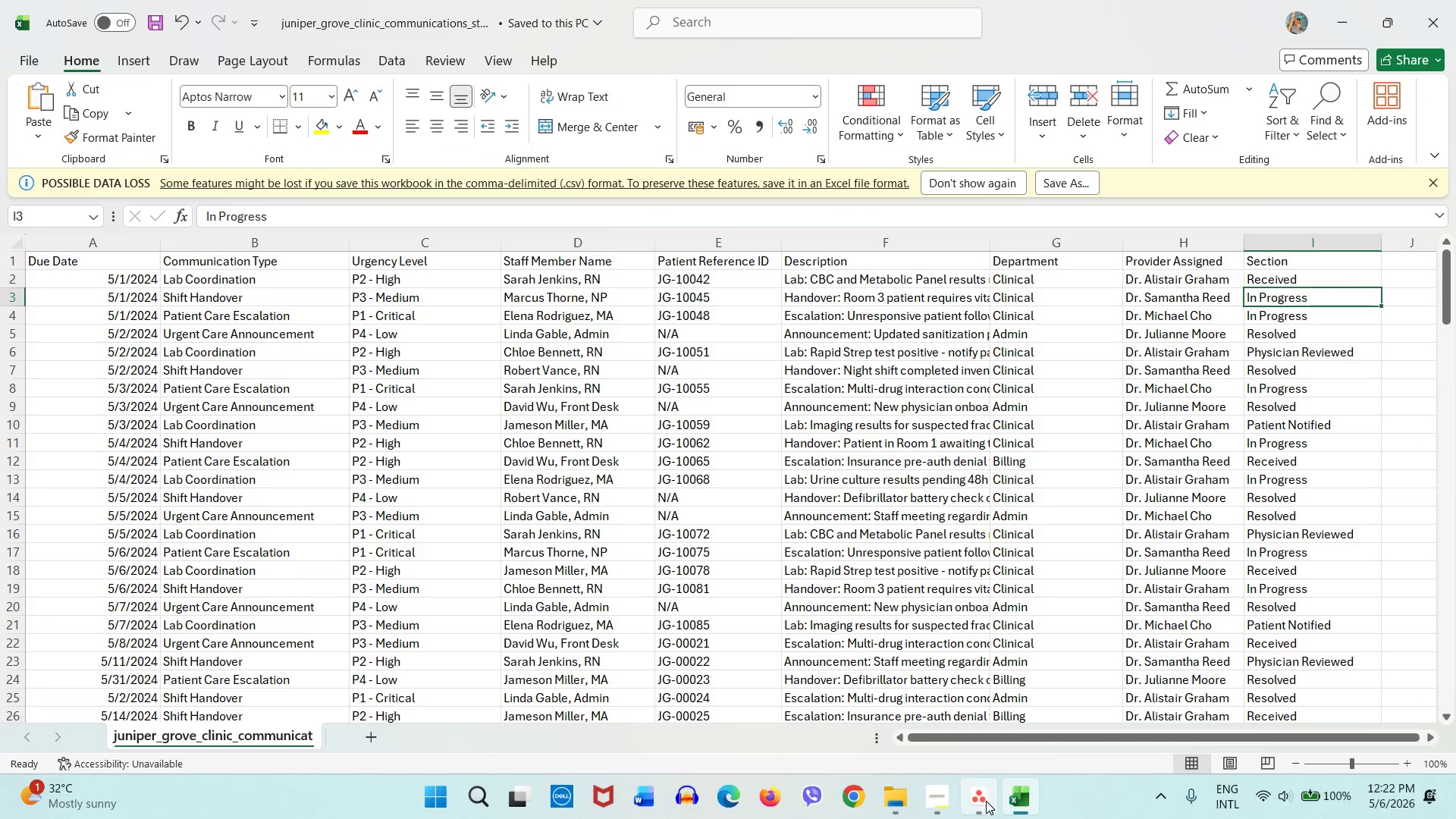 
left_click([981, 801])
 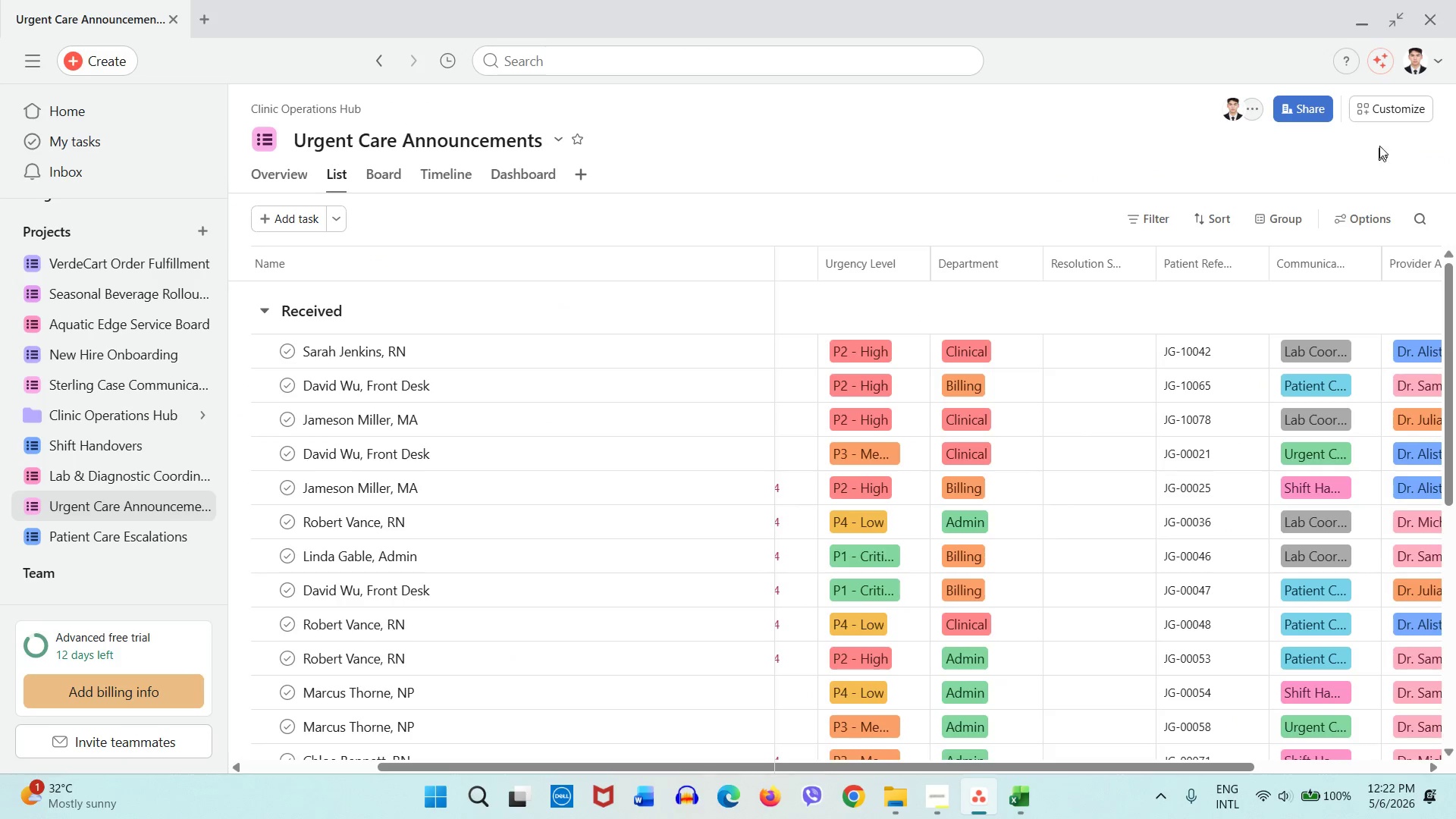 
double_click([1390, 114])
 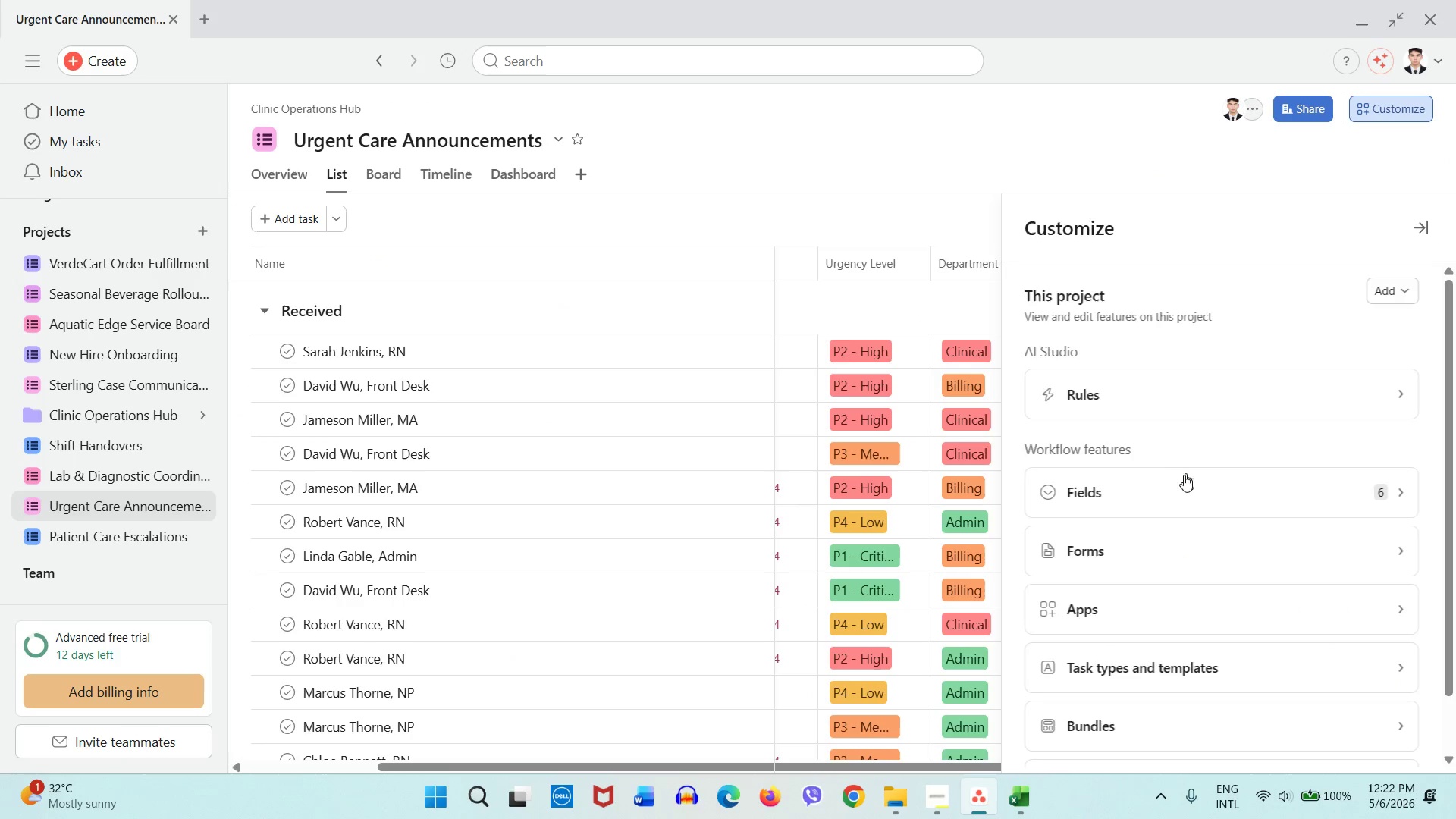 
left_click([1177, 483])
 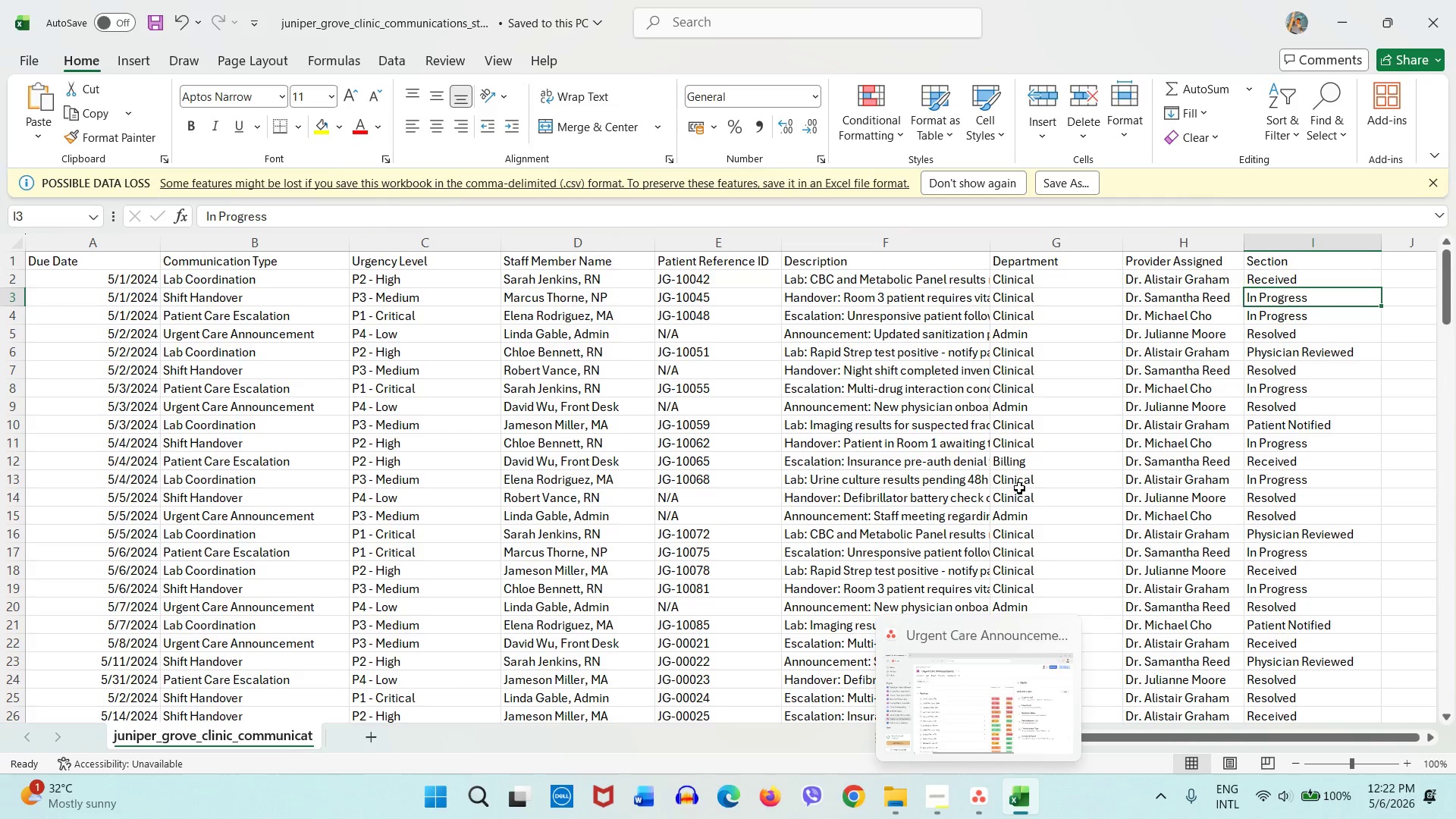 
wait(19.42)
 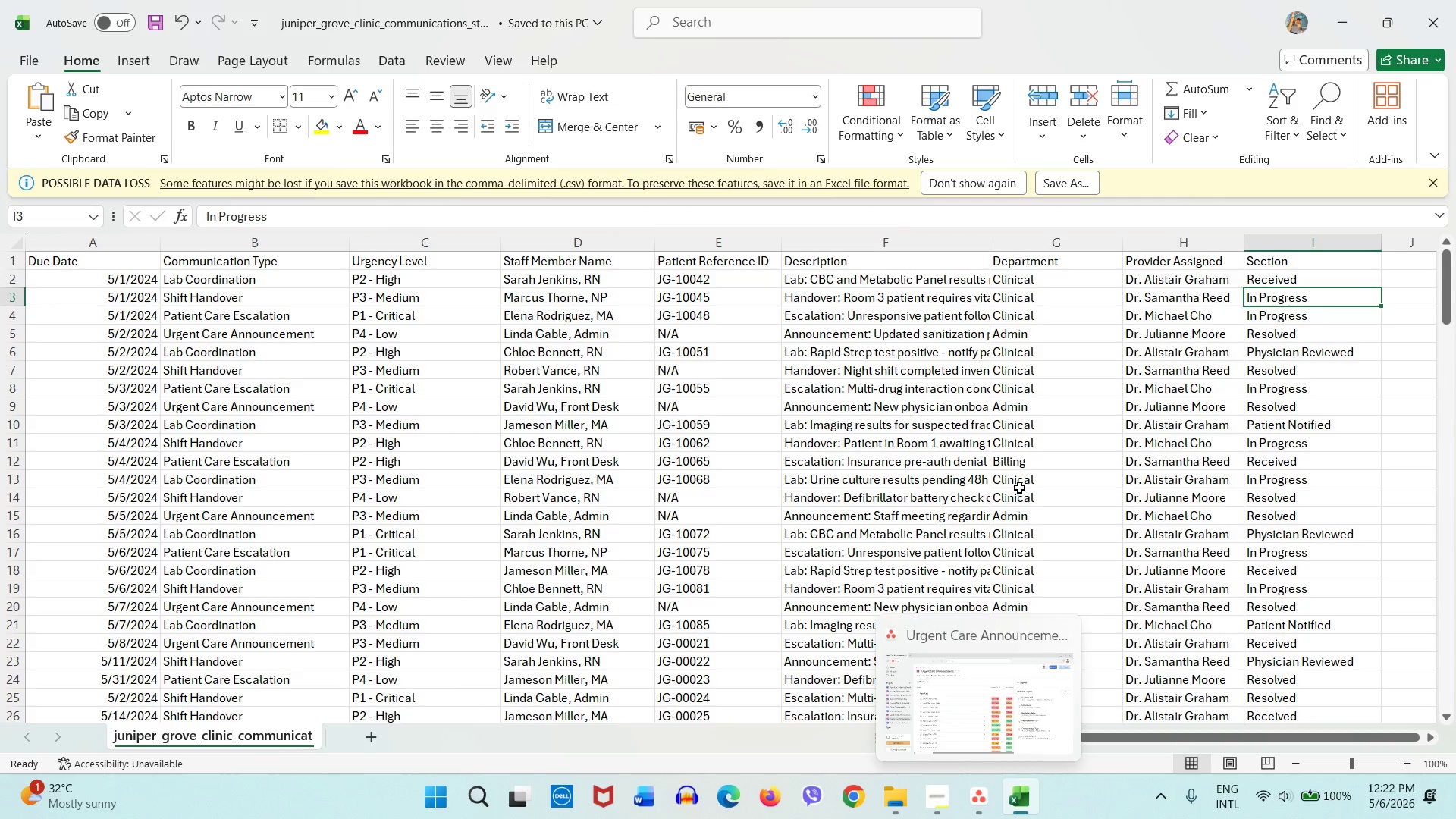 
double_click([1269, 265])
 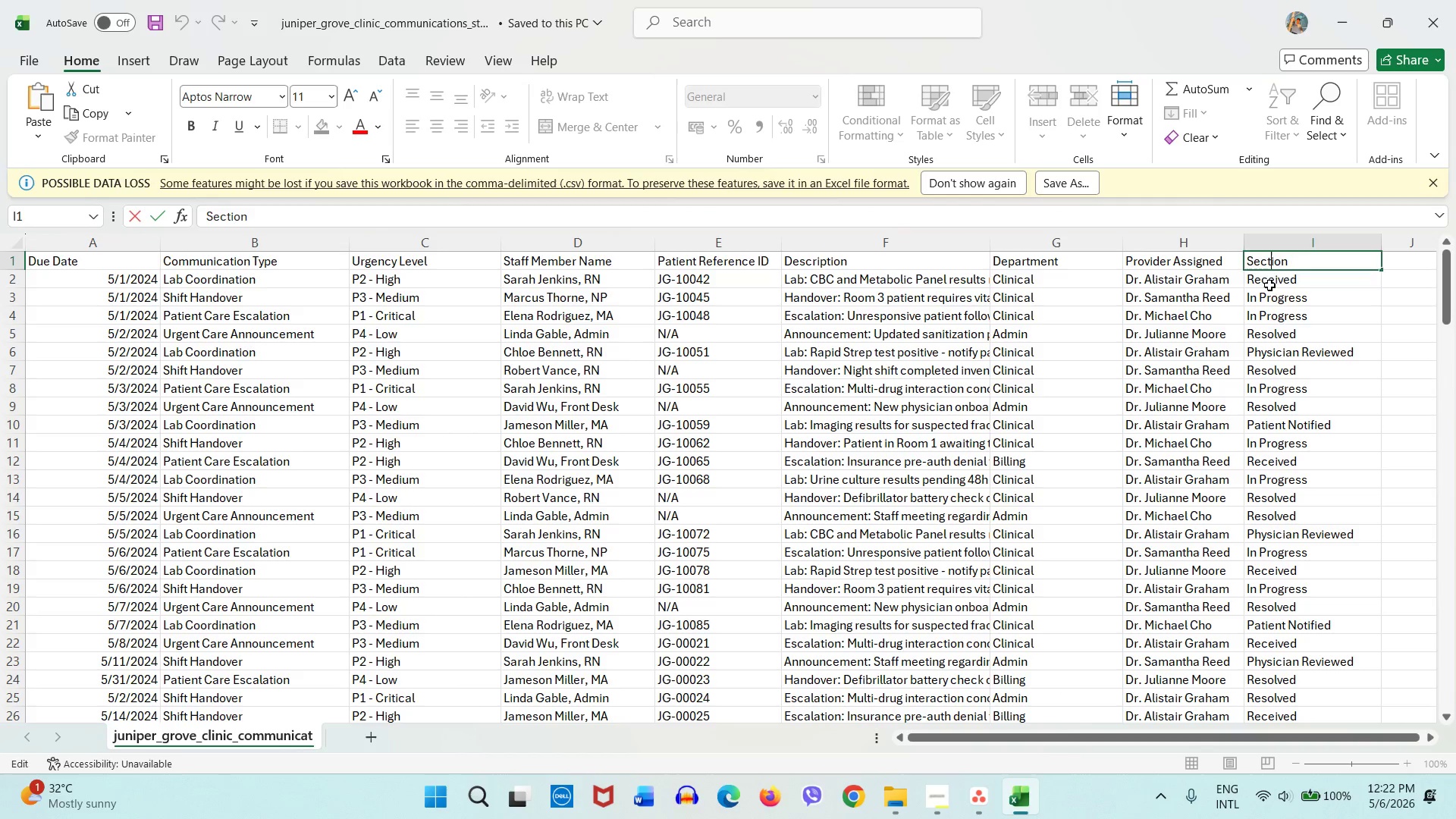 
triple_click([1269, 285])
 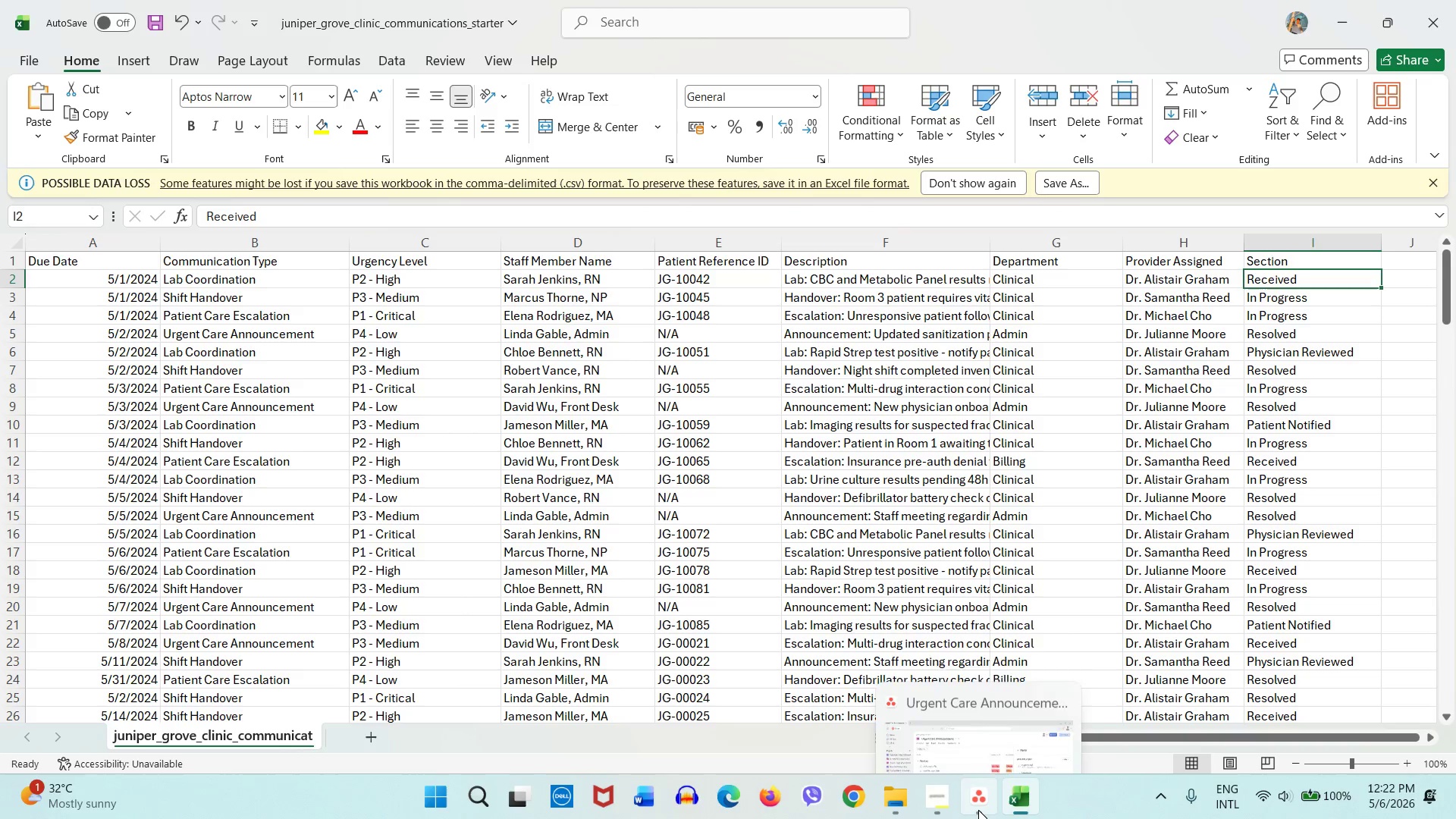 
left_click([978, 810])
 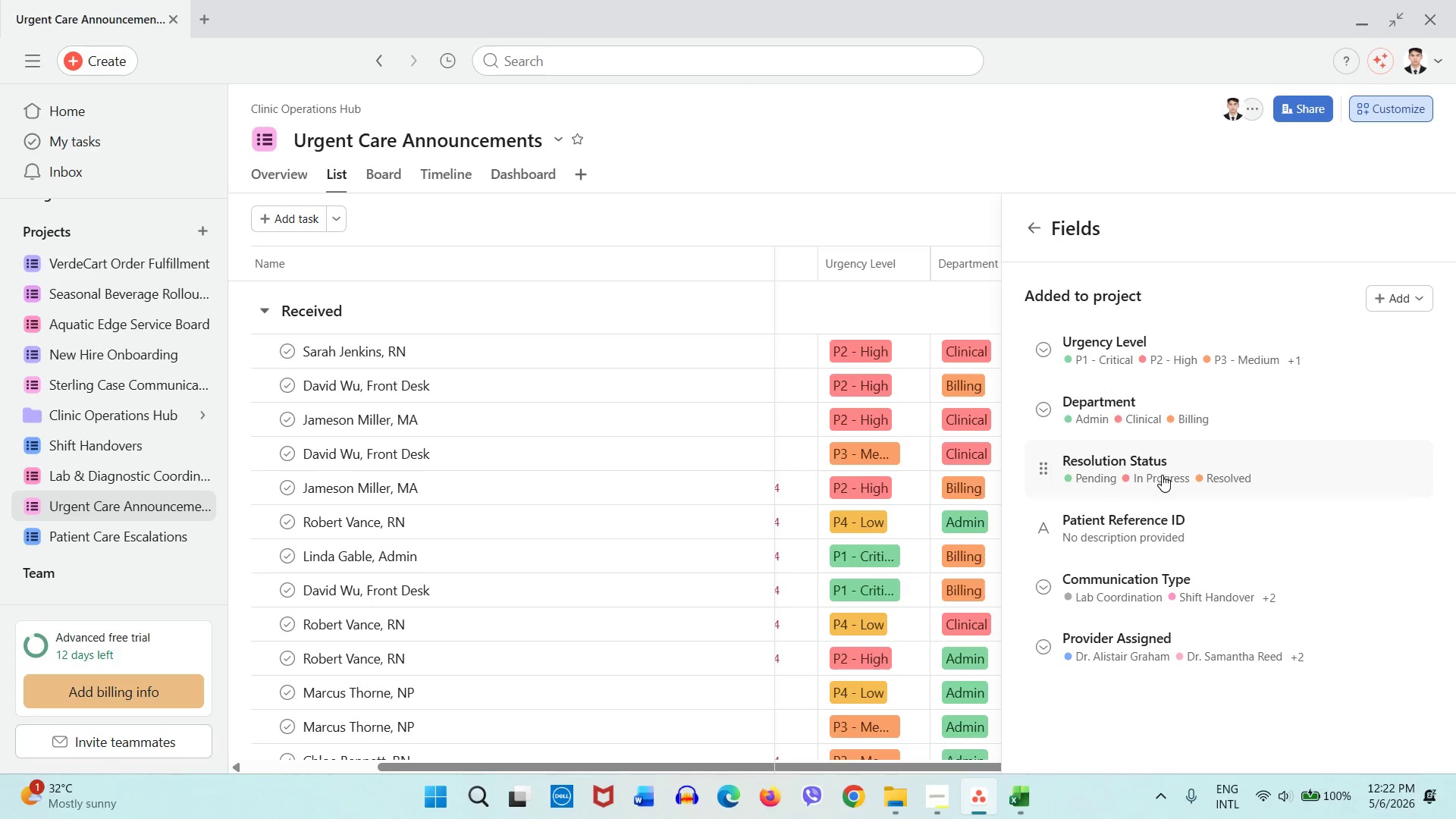 
left_click([1162, 475])
 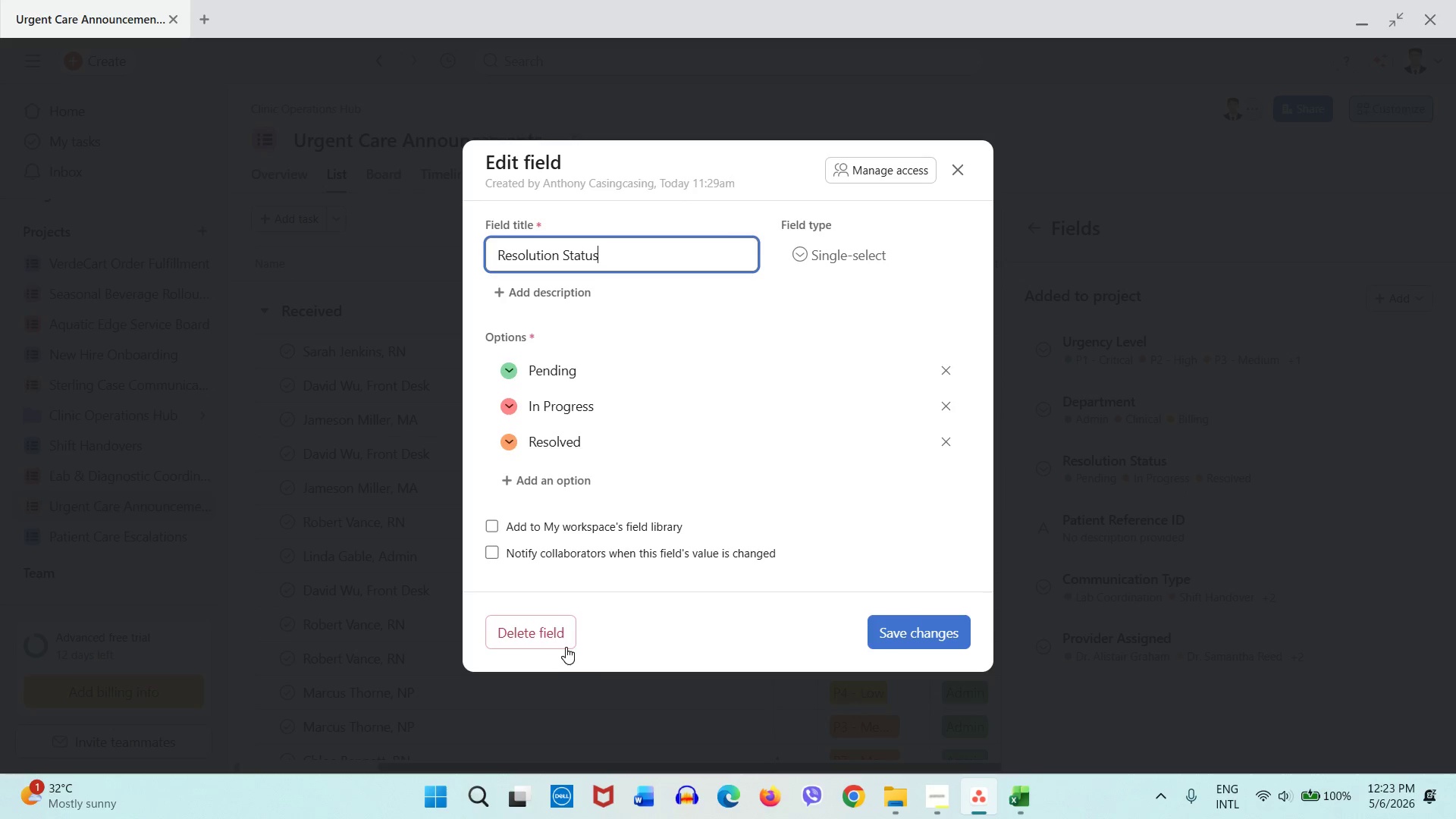 
left_click([562, 643])
 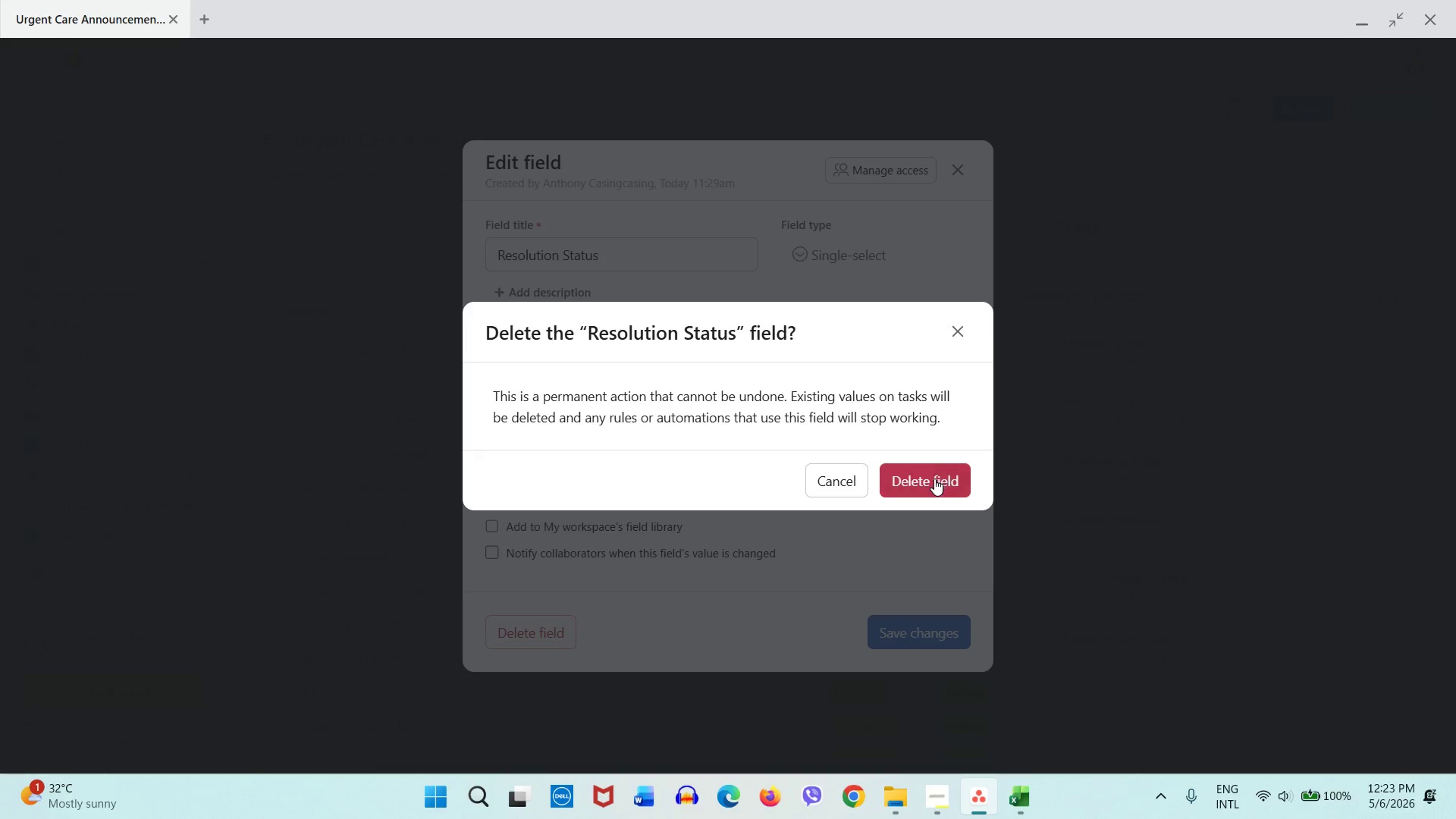 
left_click([934, 479])
 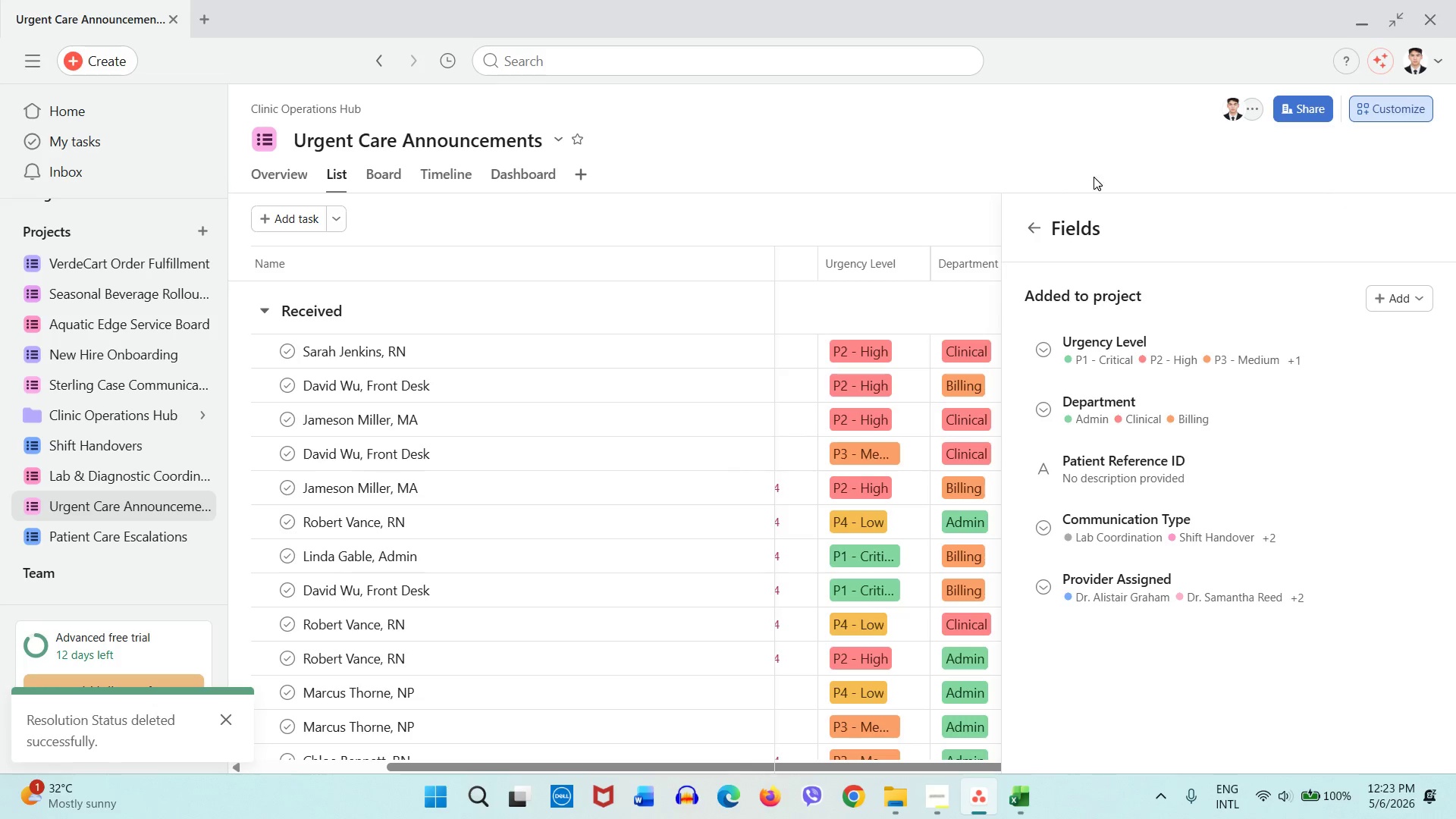 
left_click([906, 217])
 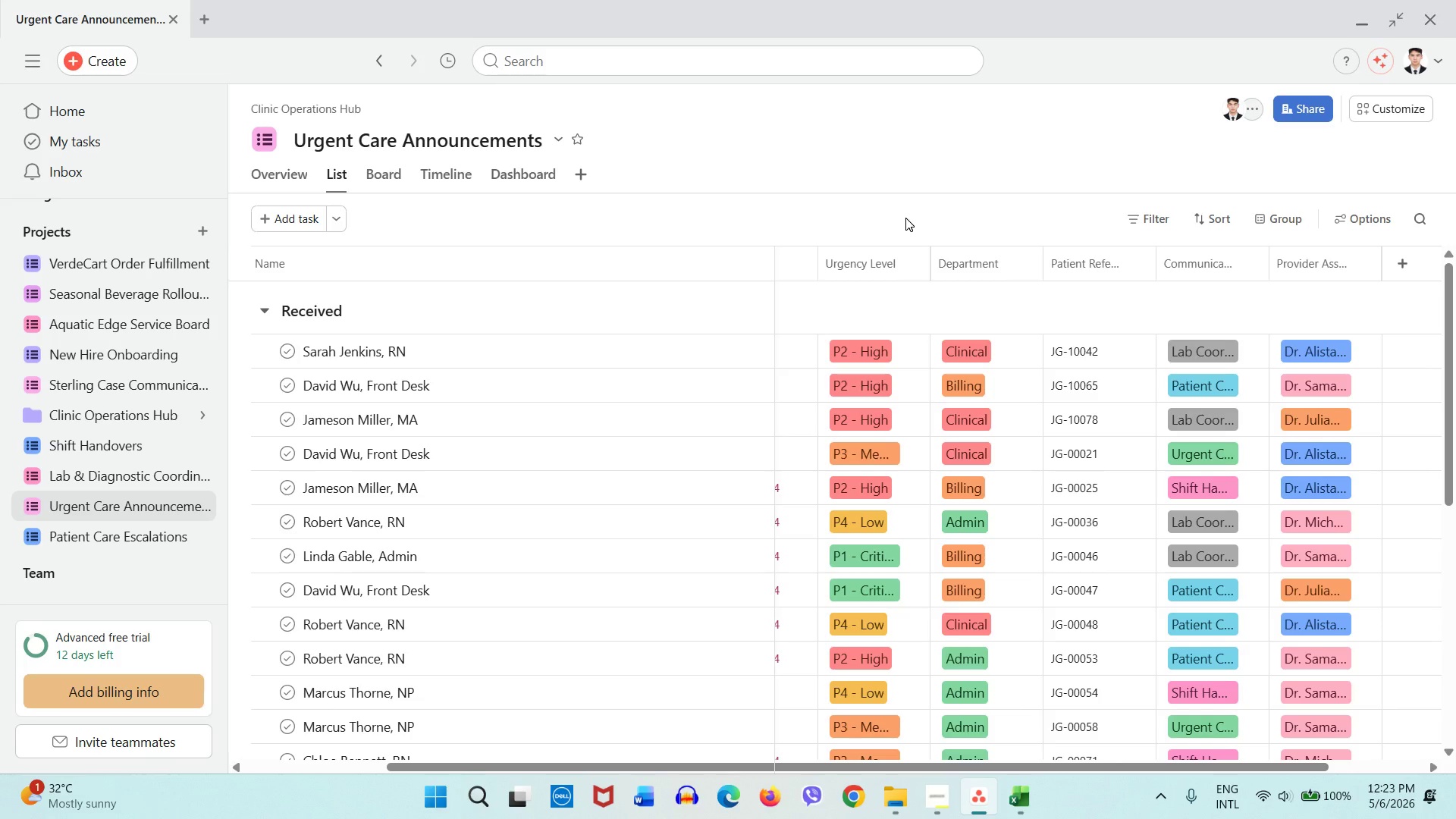 
wait(18.27)
 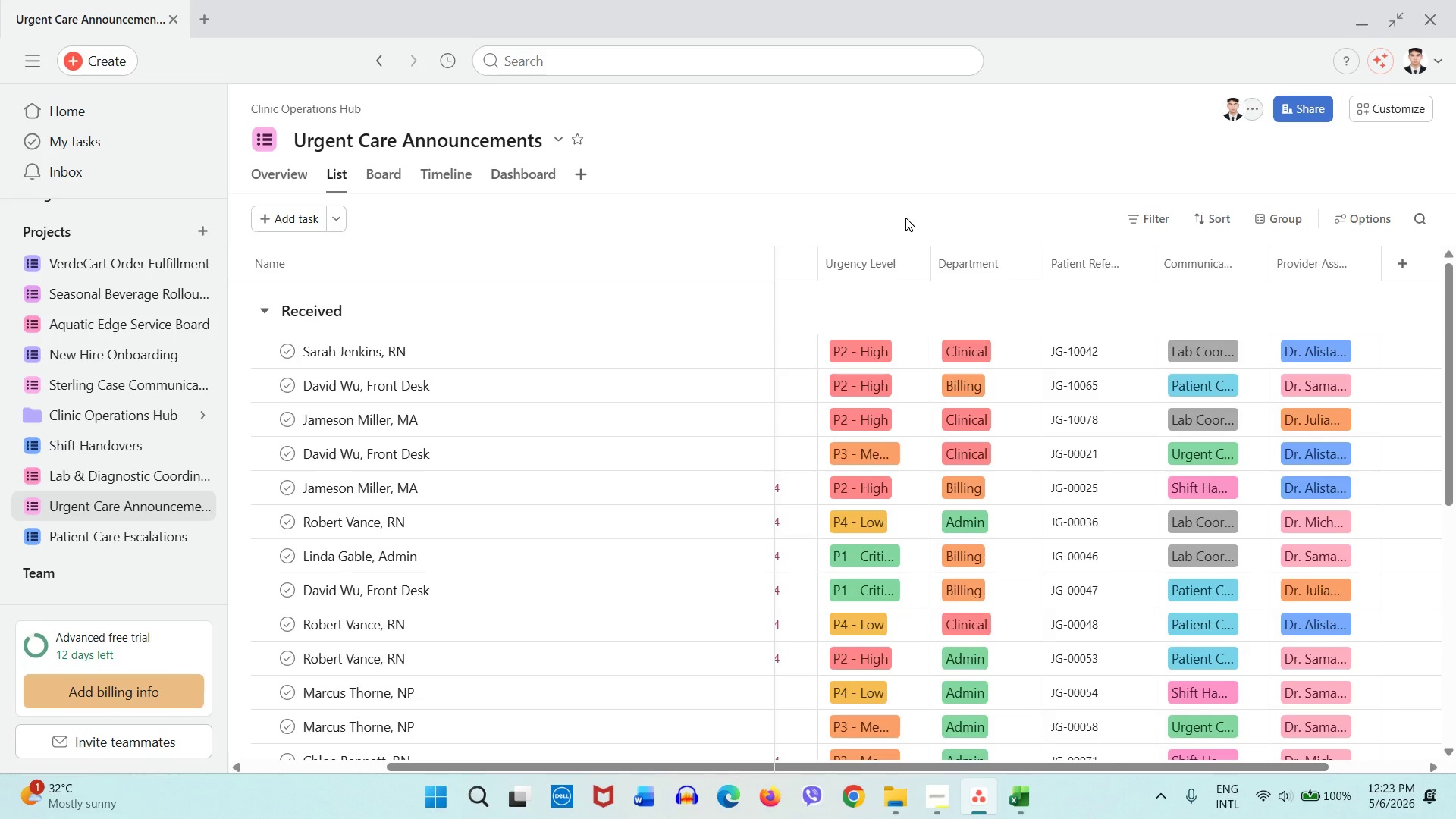 
left_click_drag(start_coordinate=[642, 765], to_coordinate=[541, 769])
 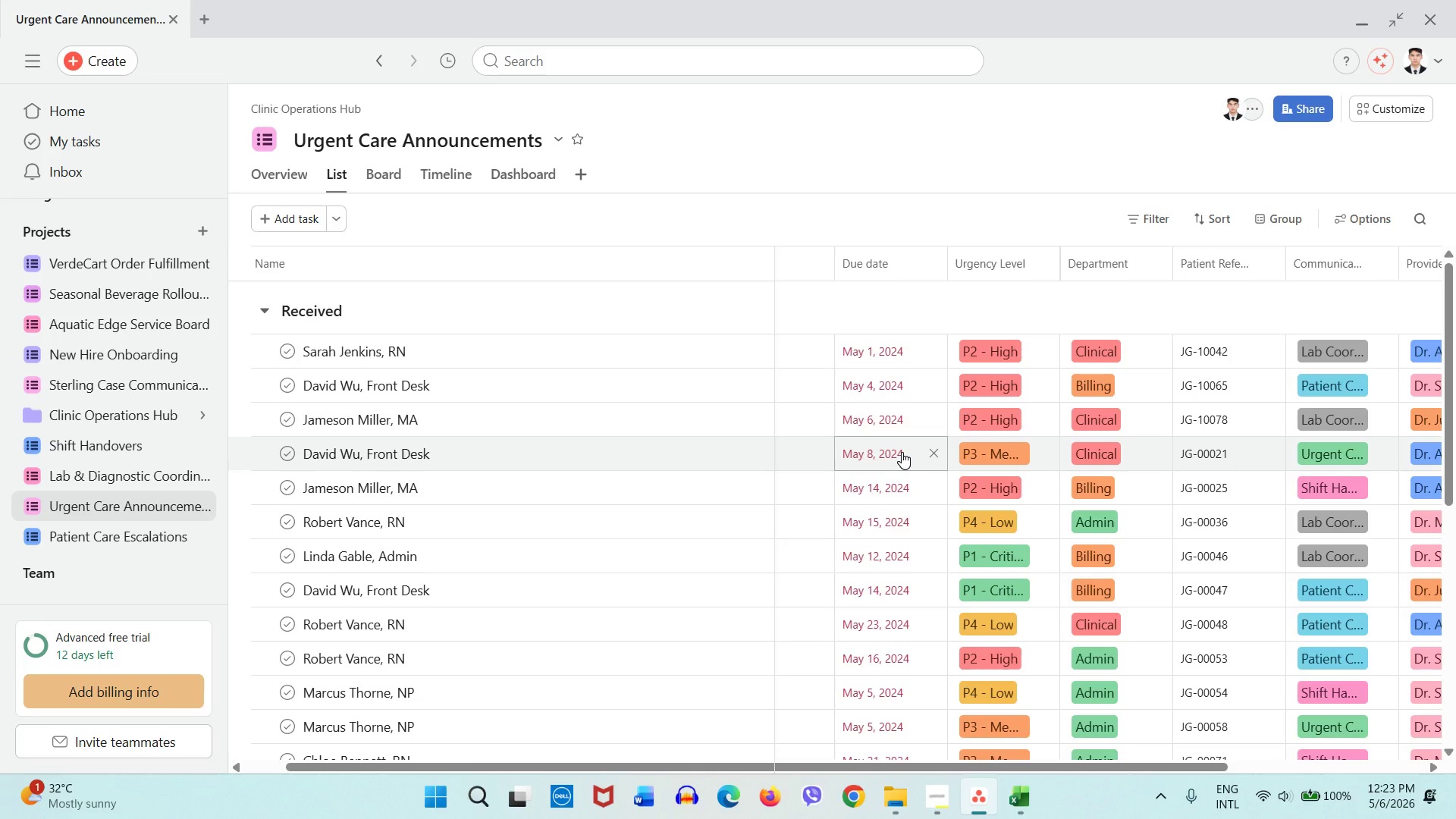 
wait(15.2)
 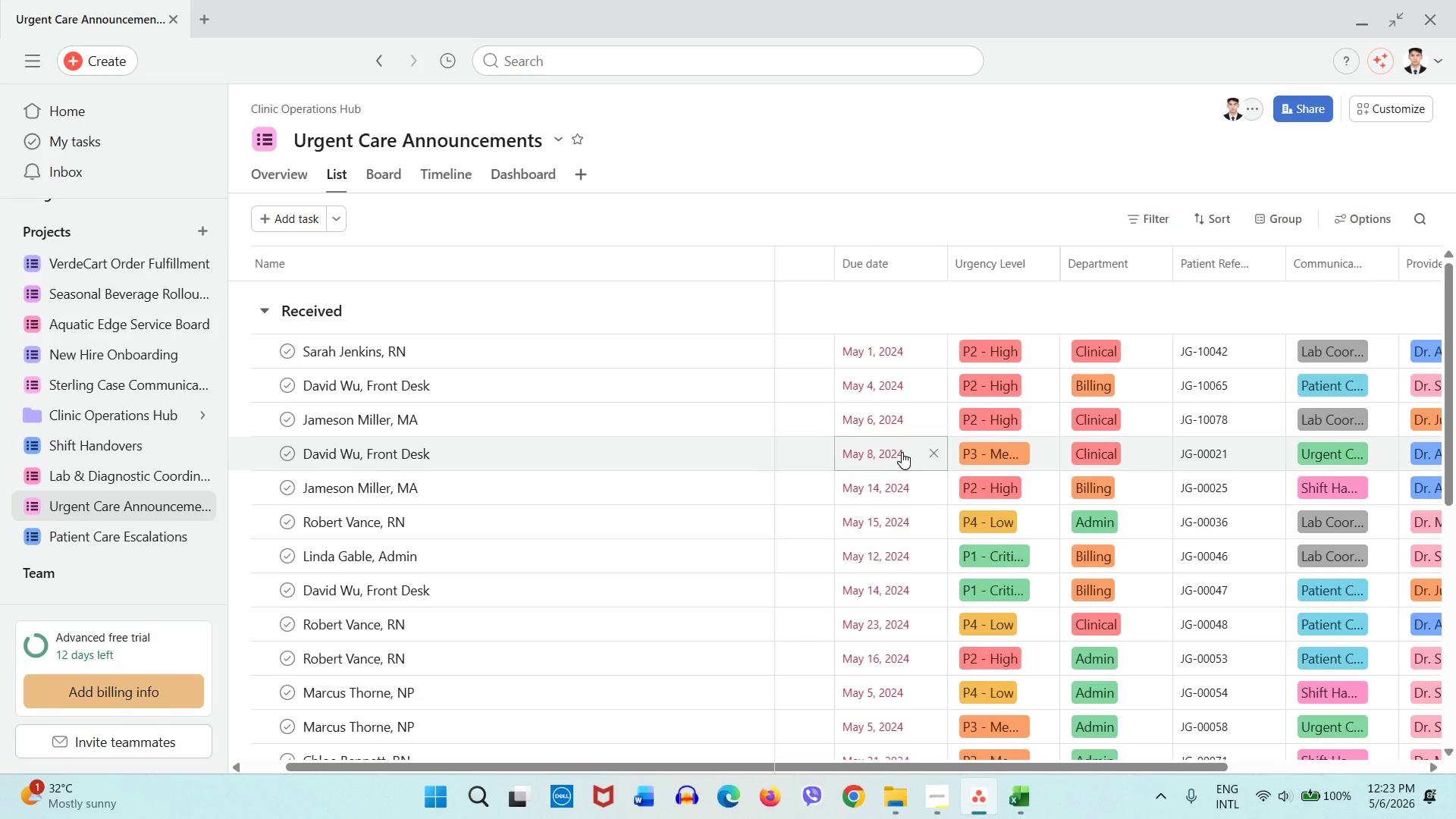 
left_click([1019, 801])
 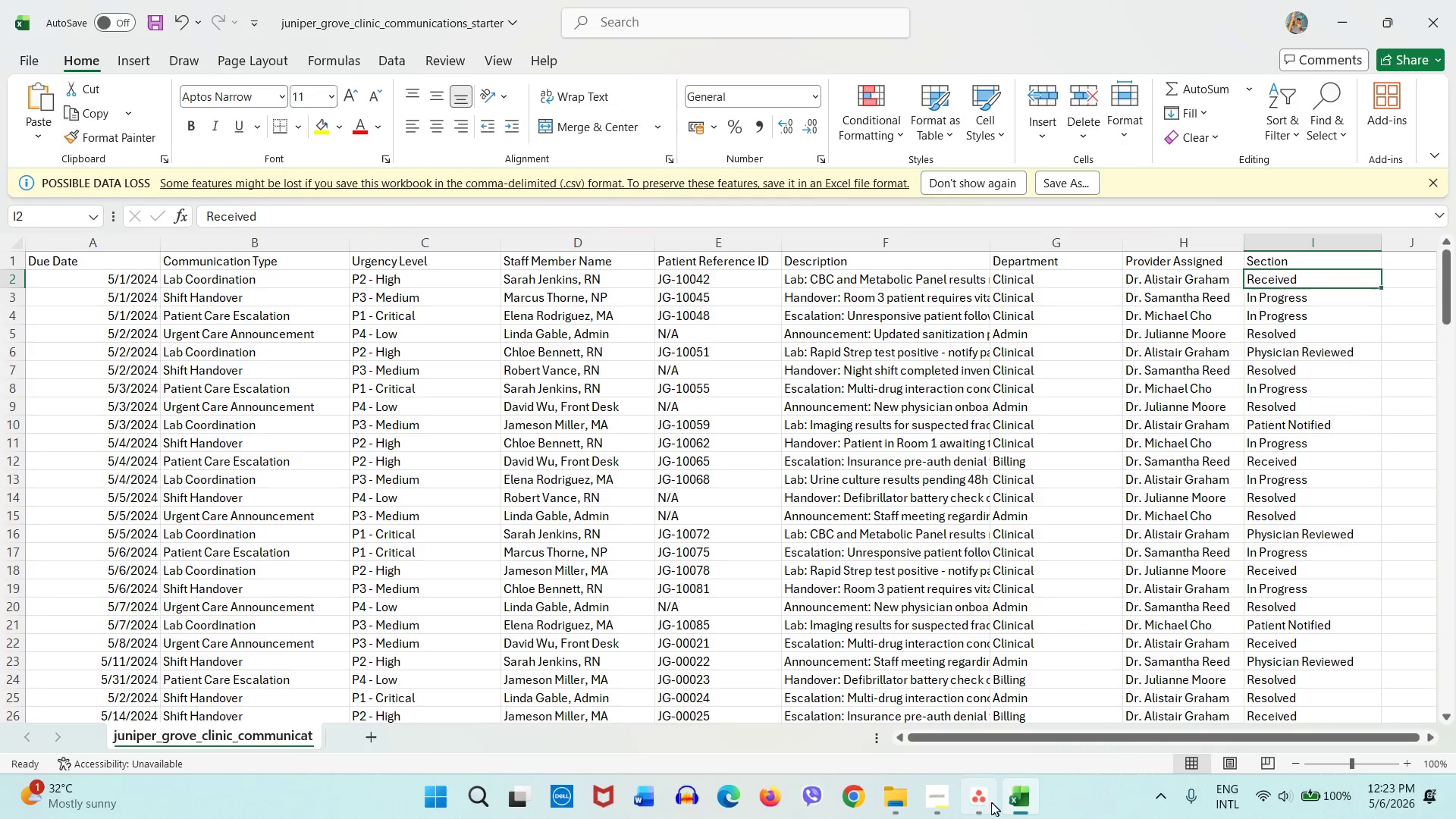 
left_click([983, 802])
 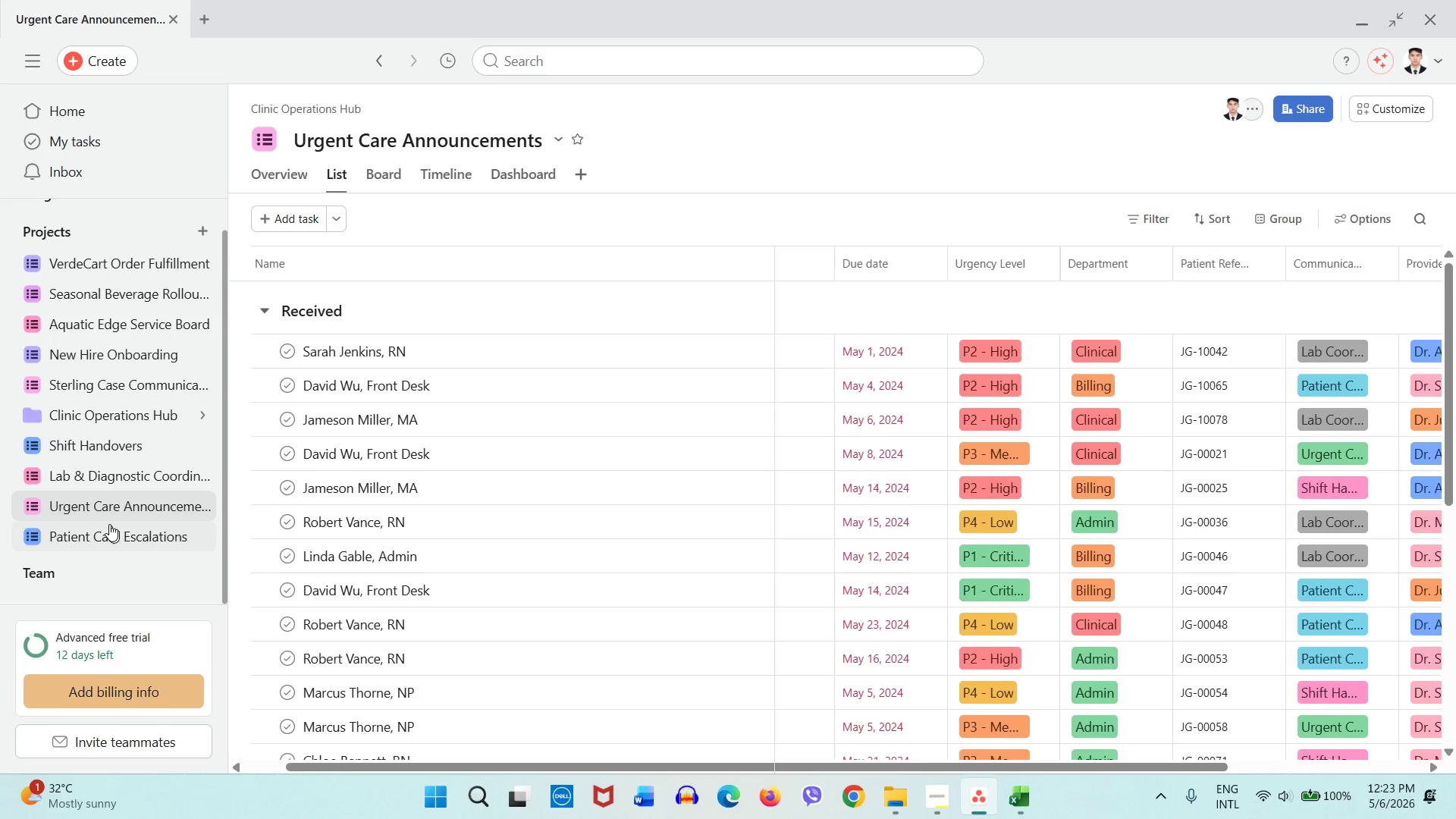 
left_click([112, 441])
 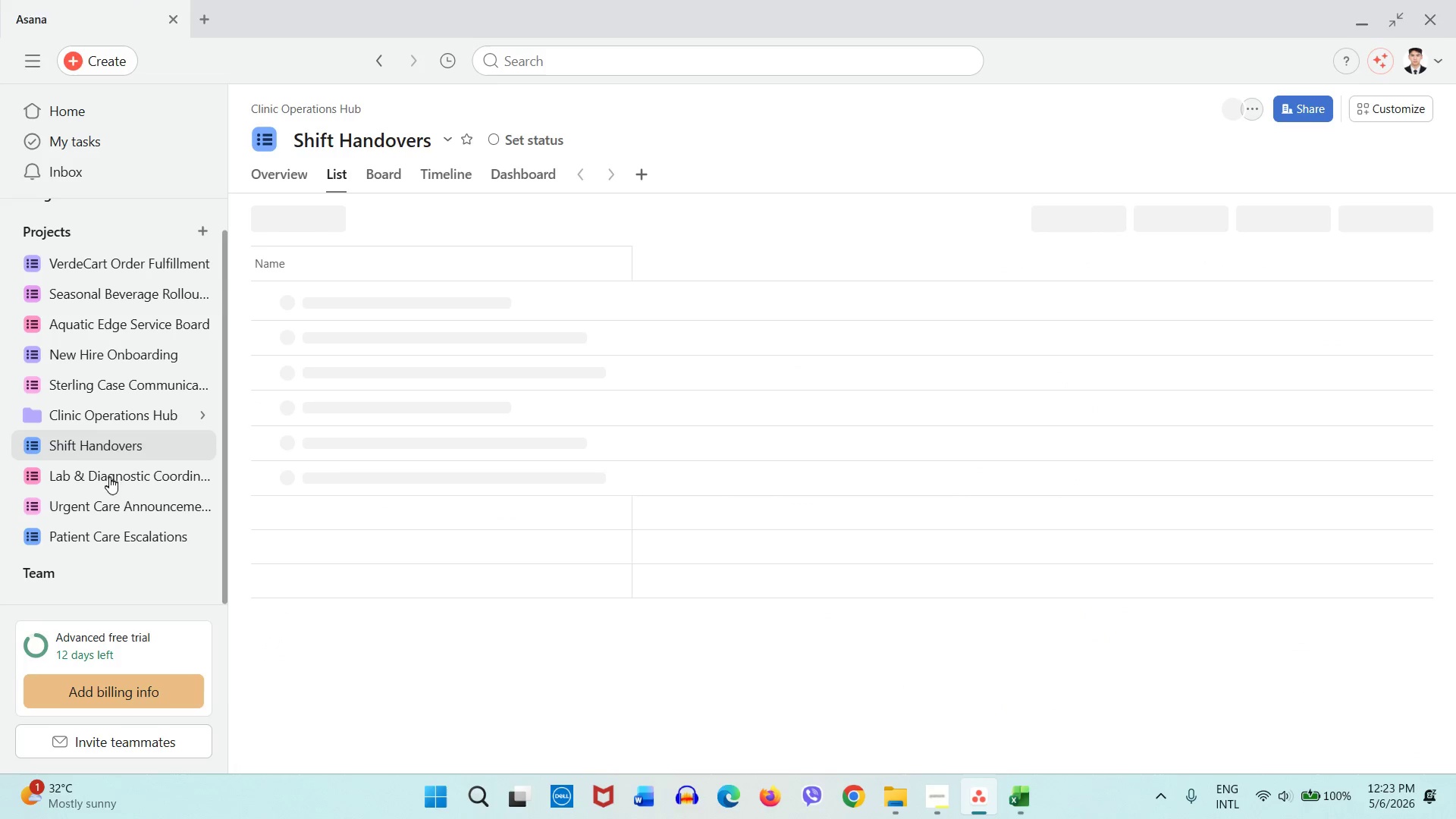 
mouse_move([99, 461])
 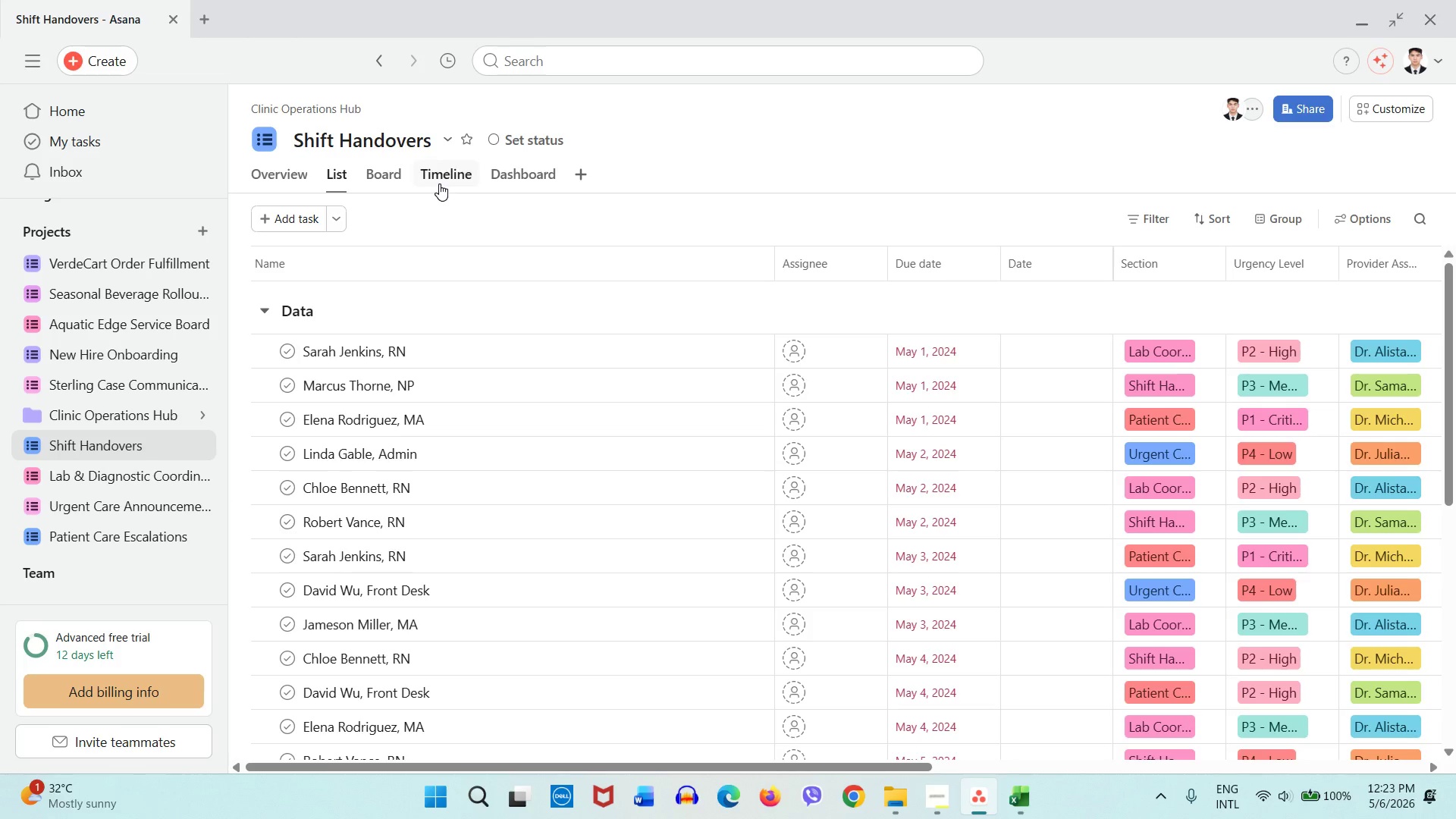 
left_click([439, 184])
 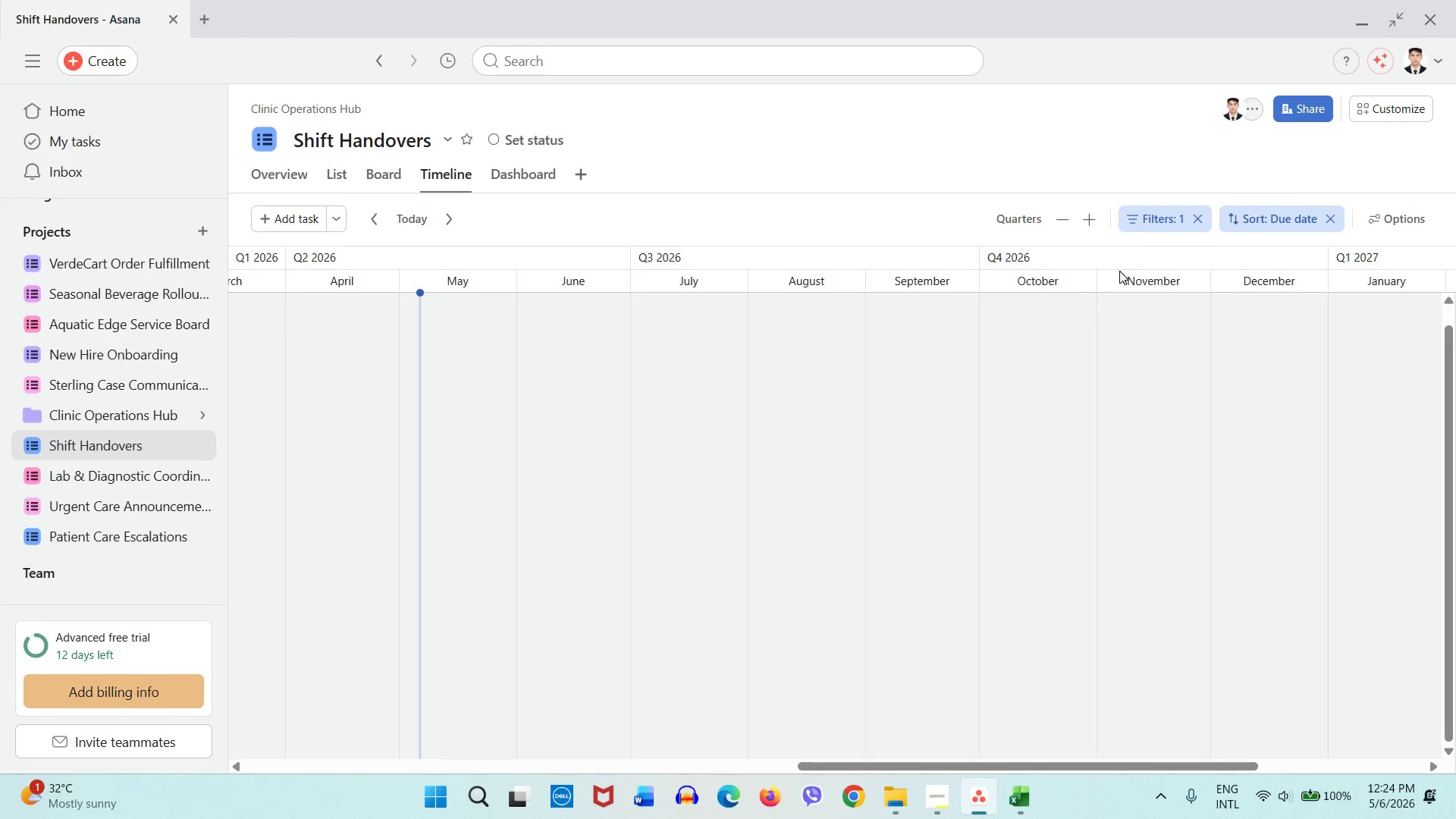 
double_click([378, 224])
 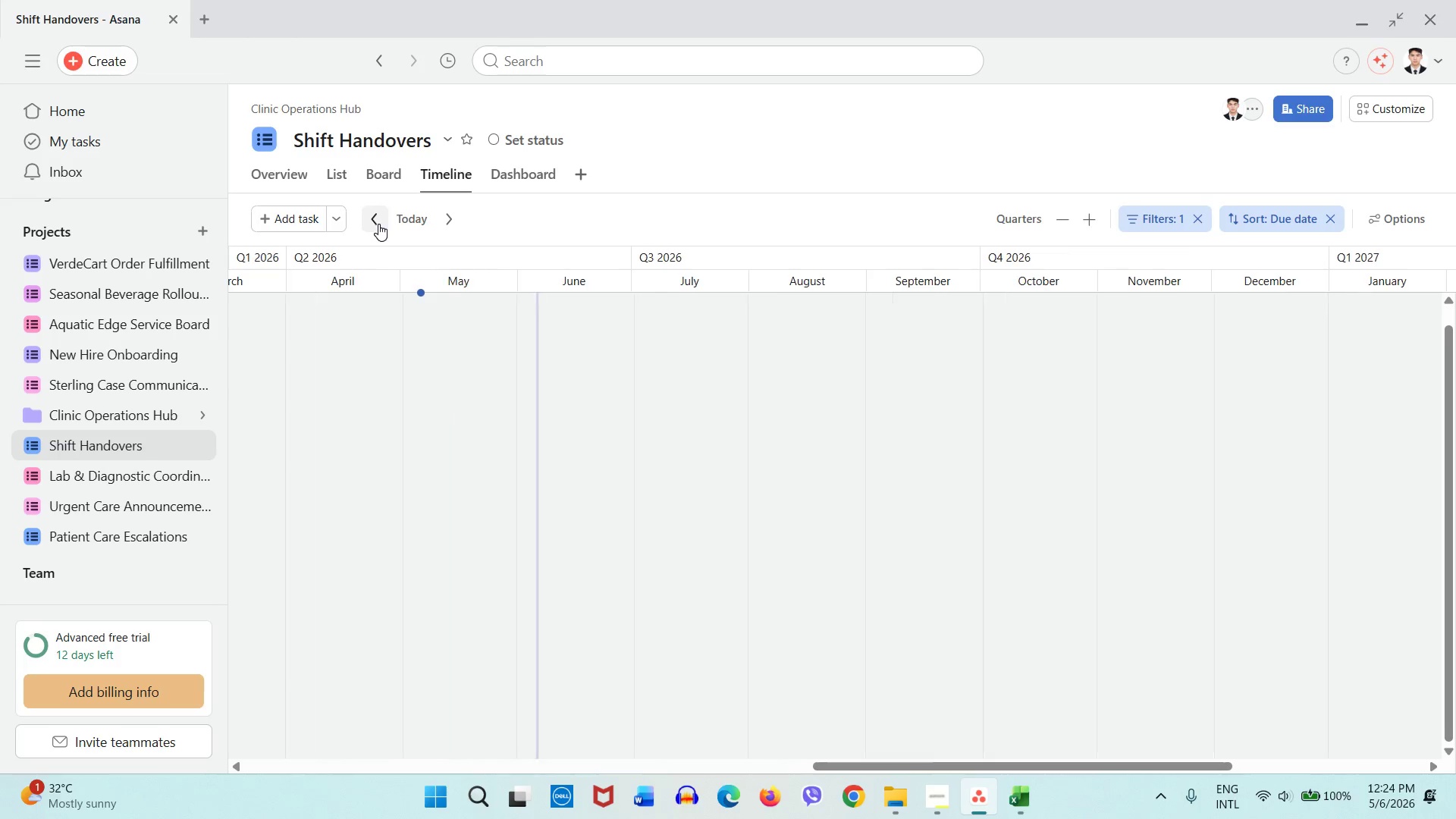 
triple_click([378, 224])
 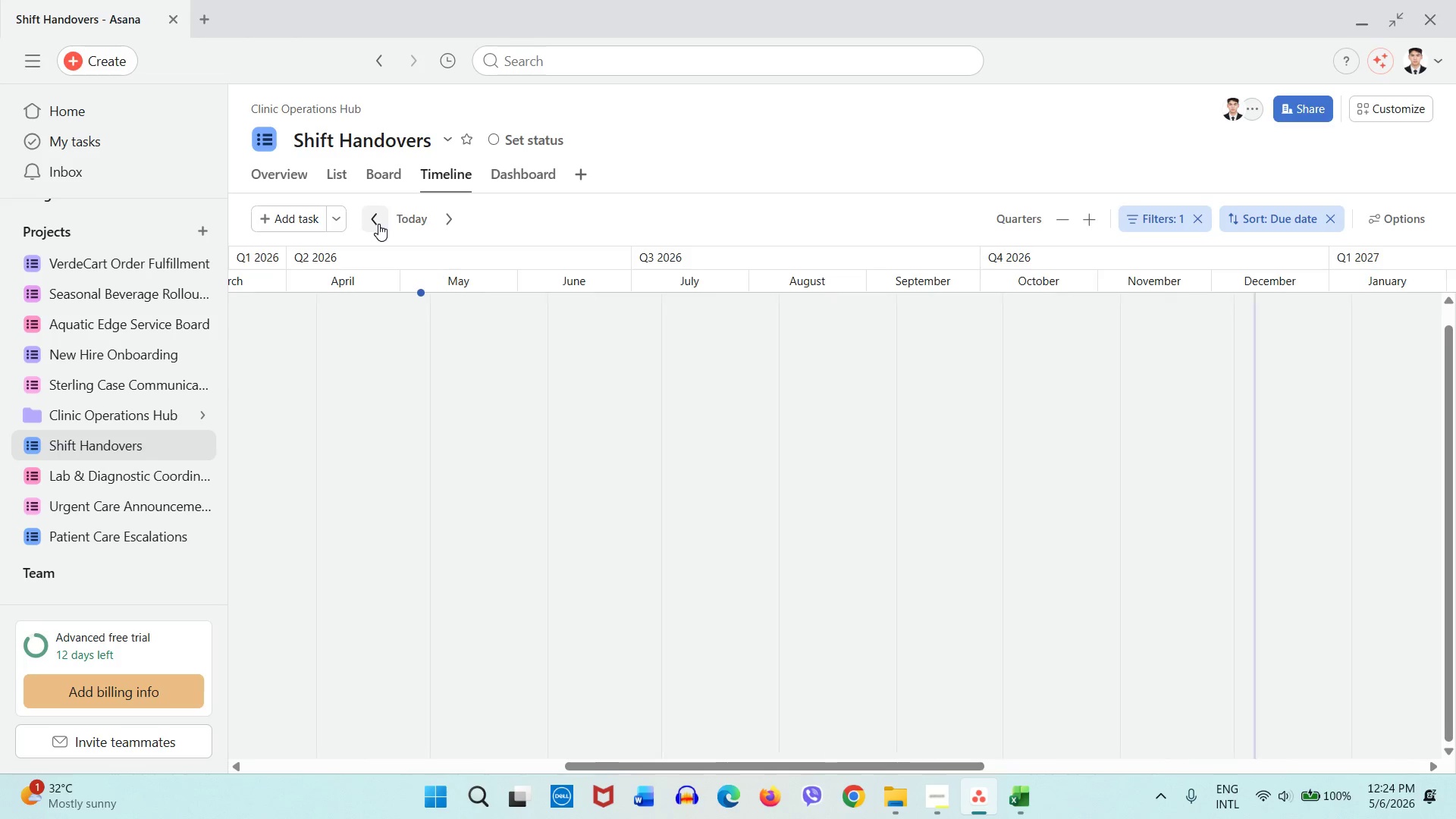 
triple_click([378, 224])
 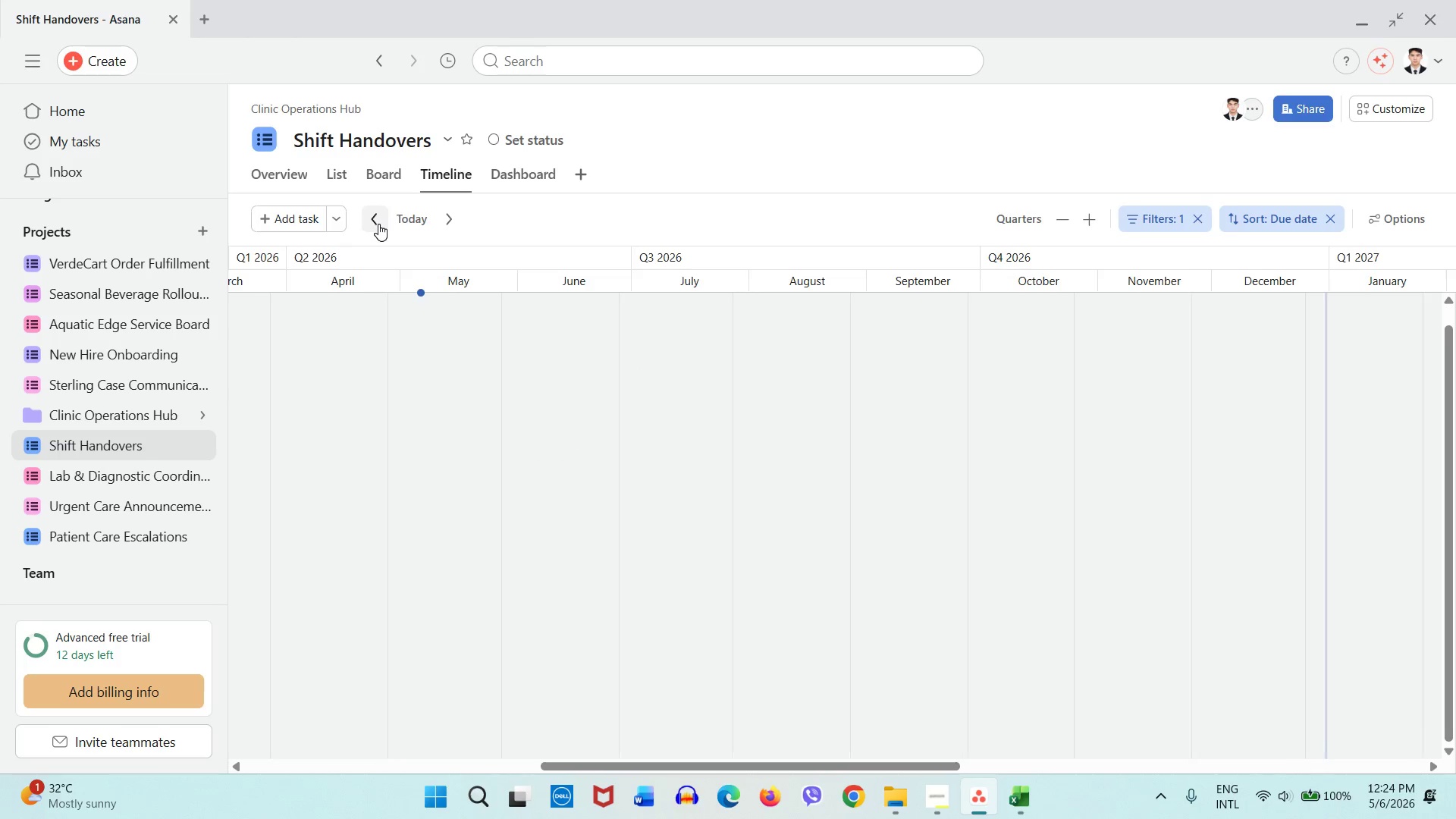 
triple_click([378, 224])
 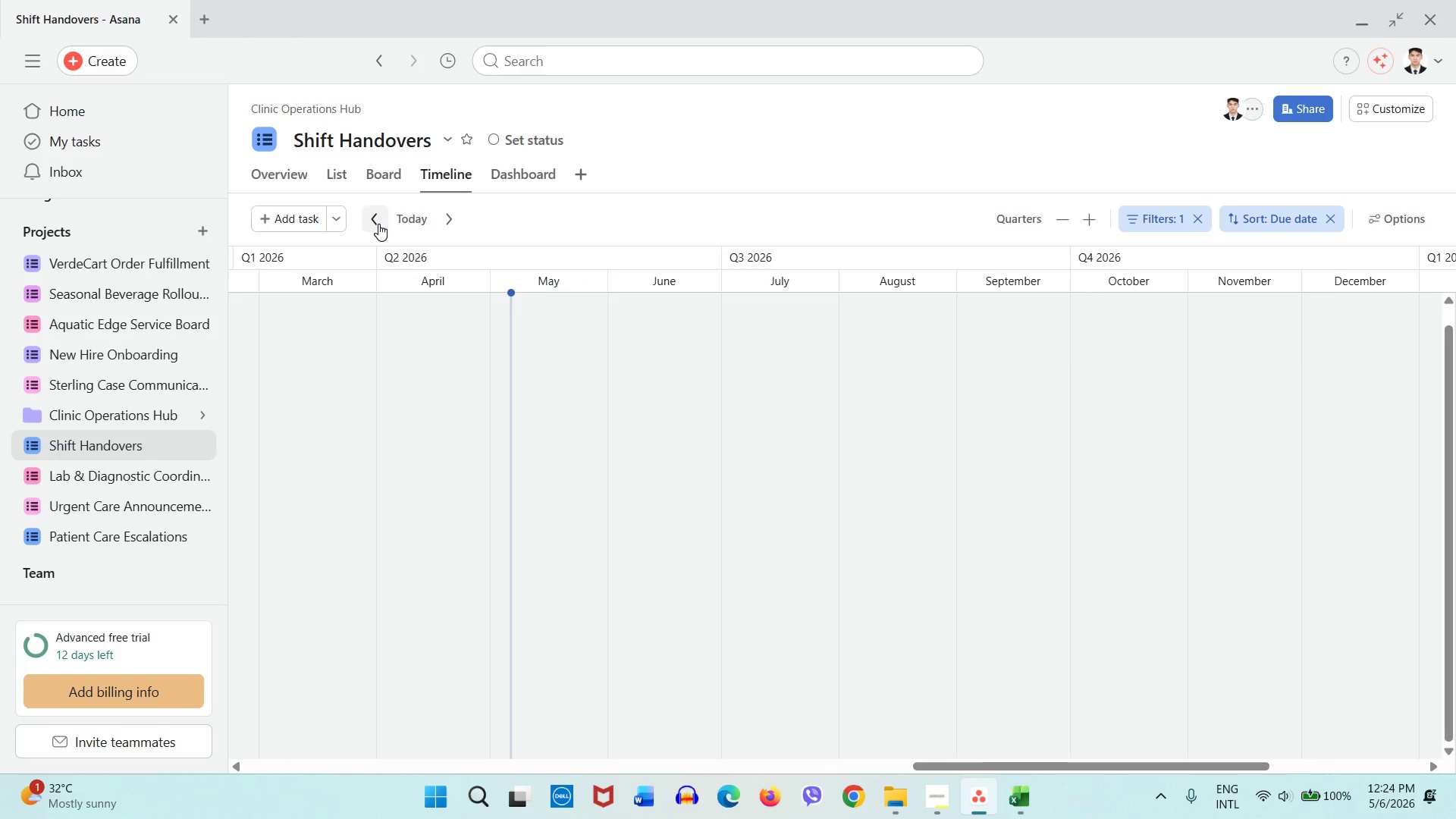 
triple_click([378, 224])
 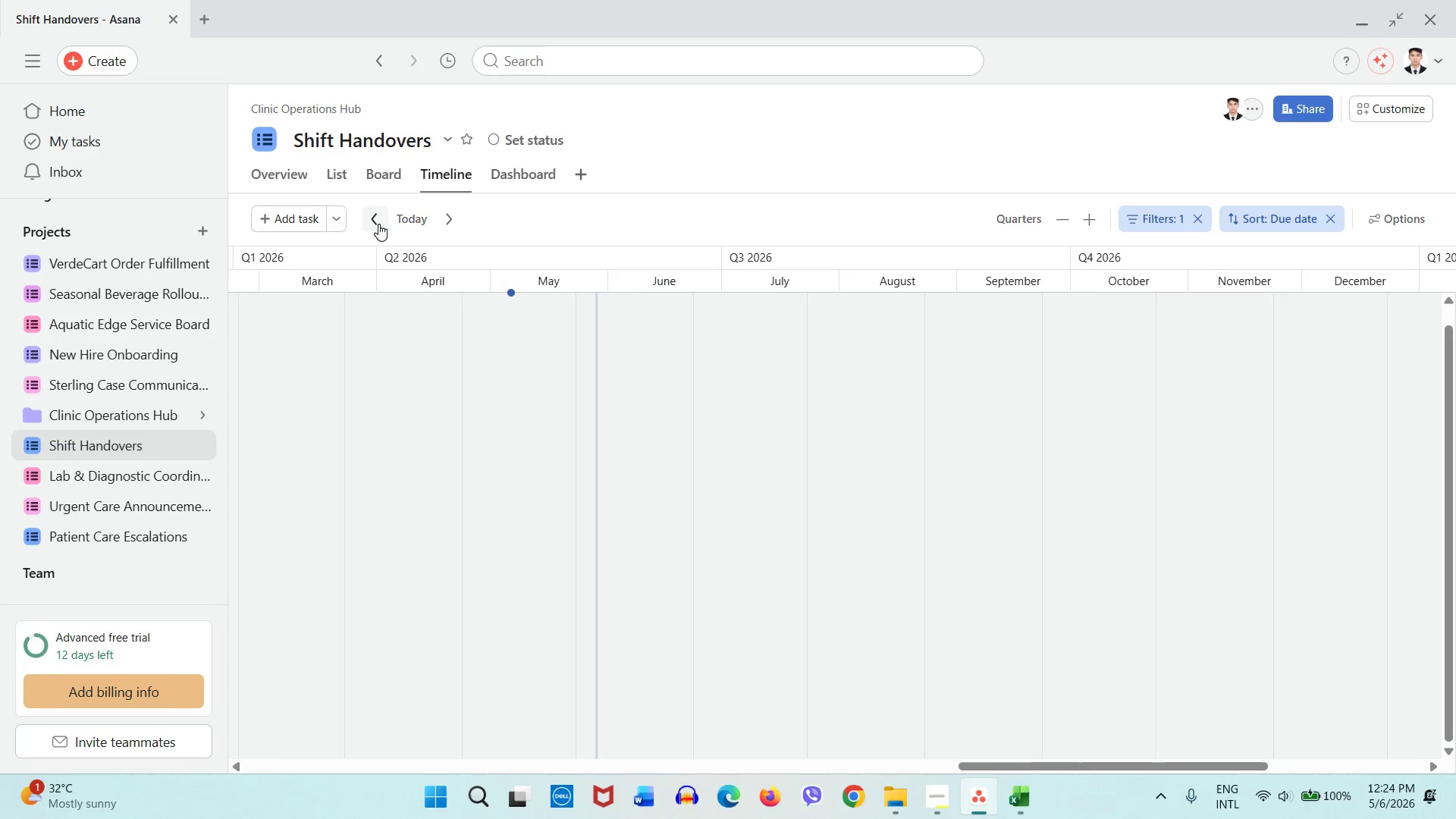 
triple_click([378, 224])
 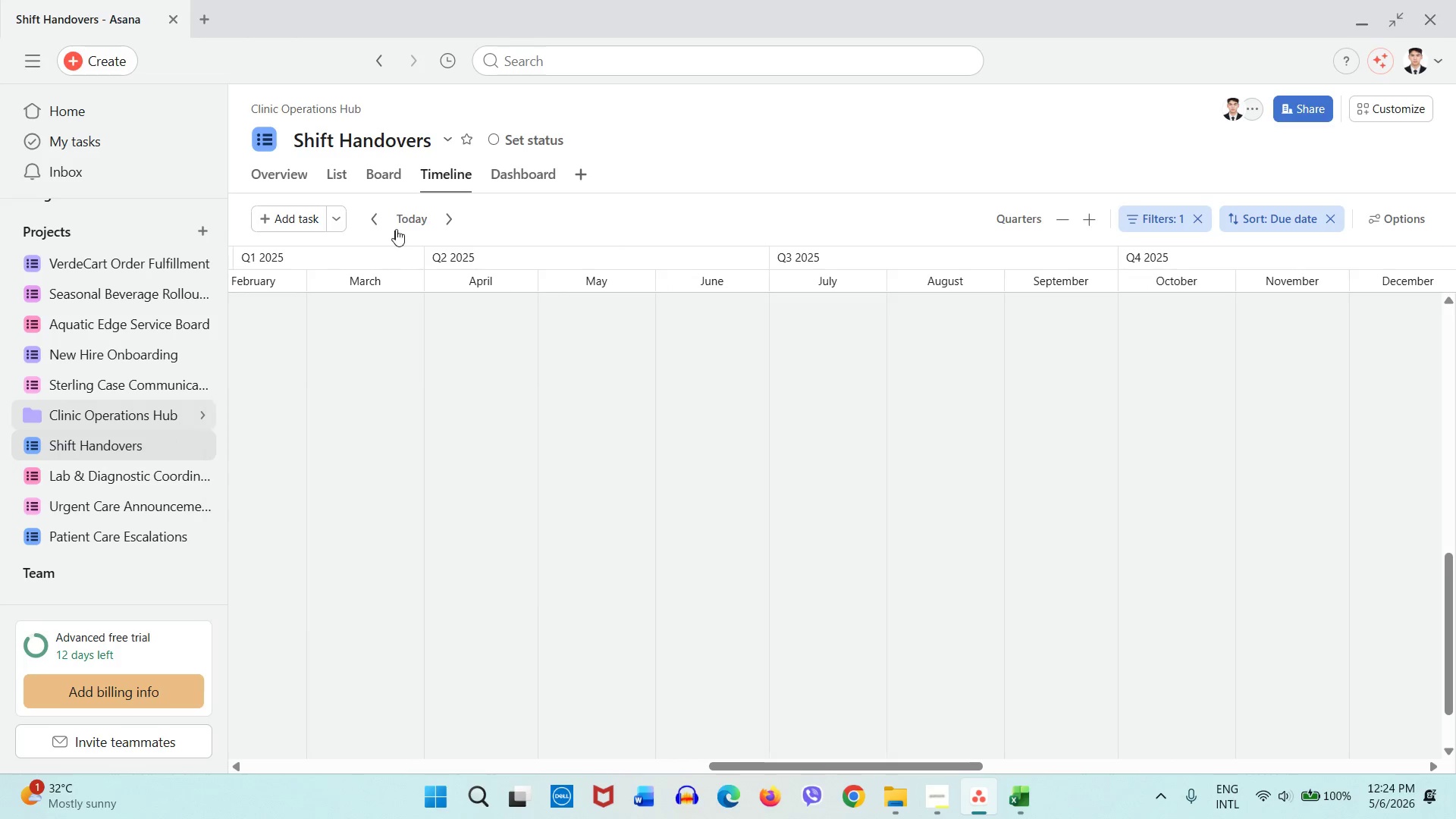 
left_click([168, 466])
 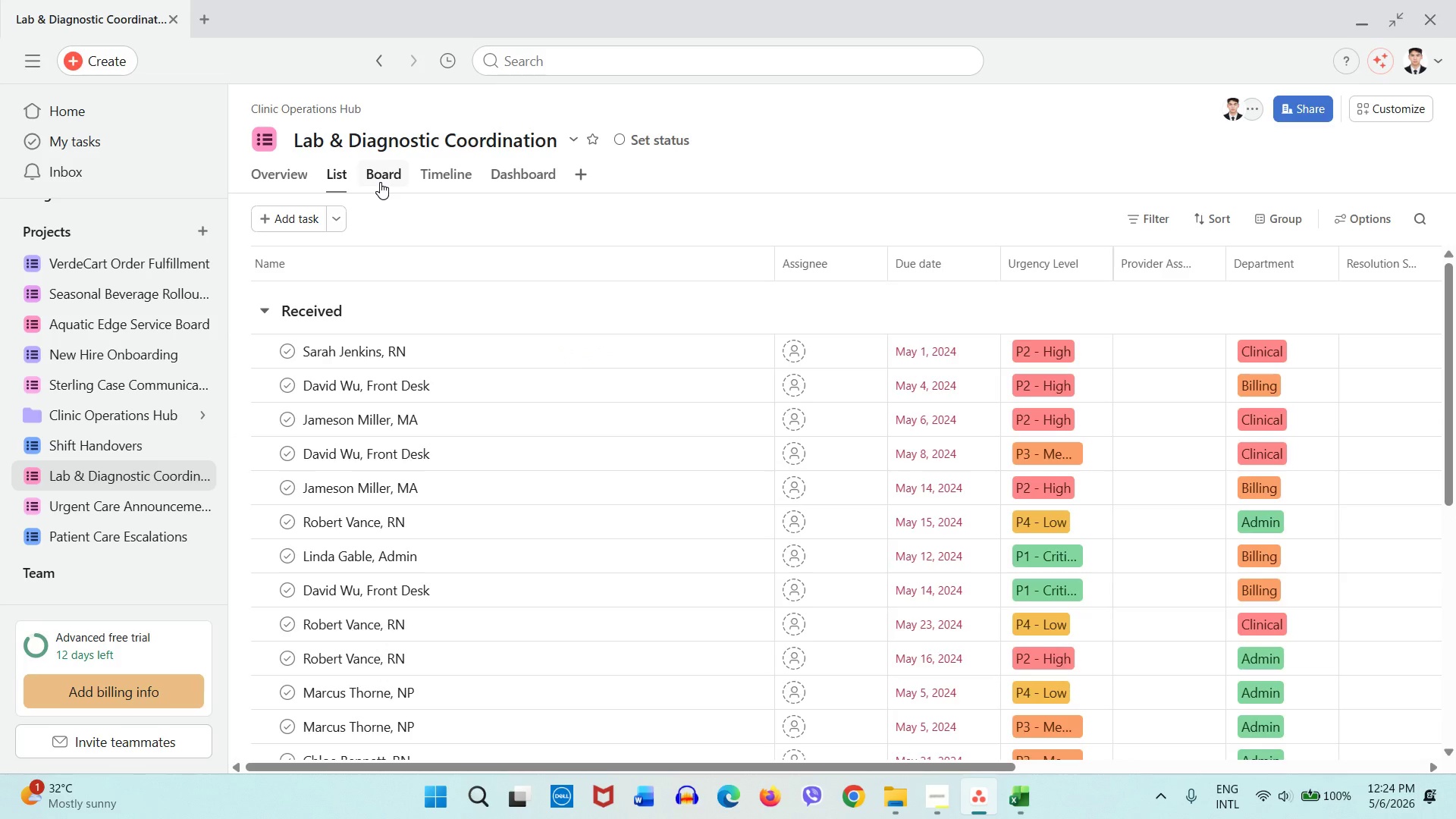 
left_click([380, 182])
 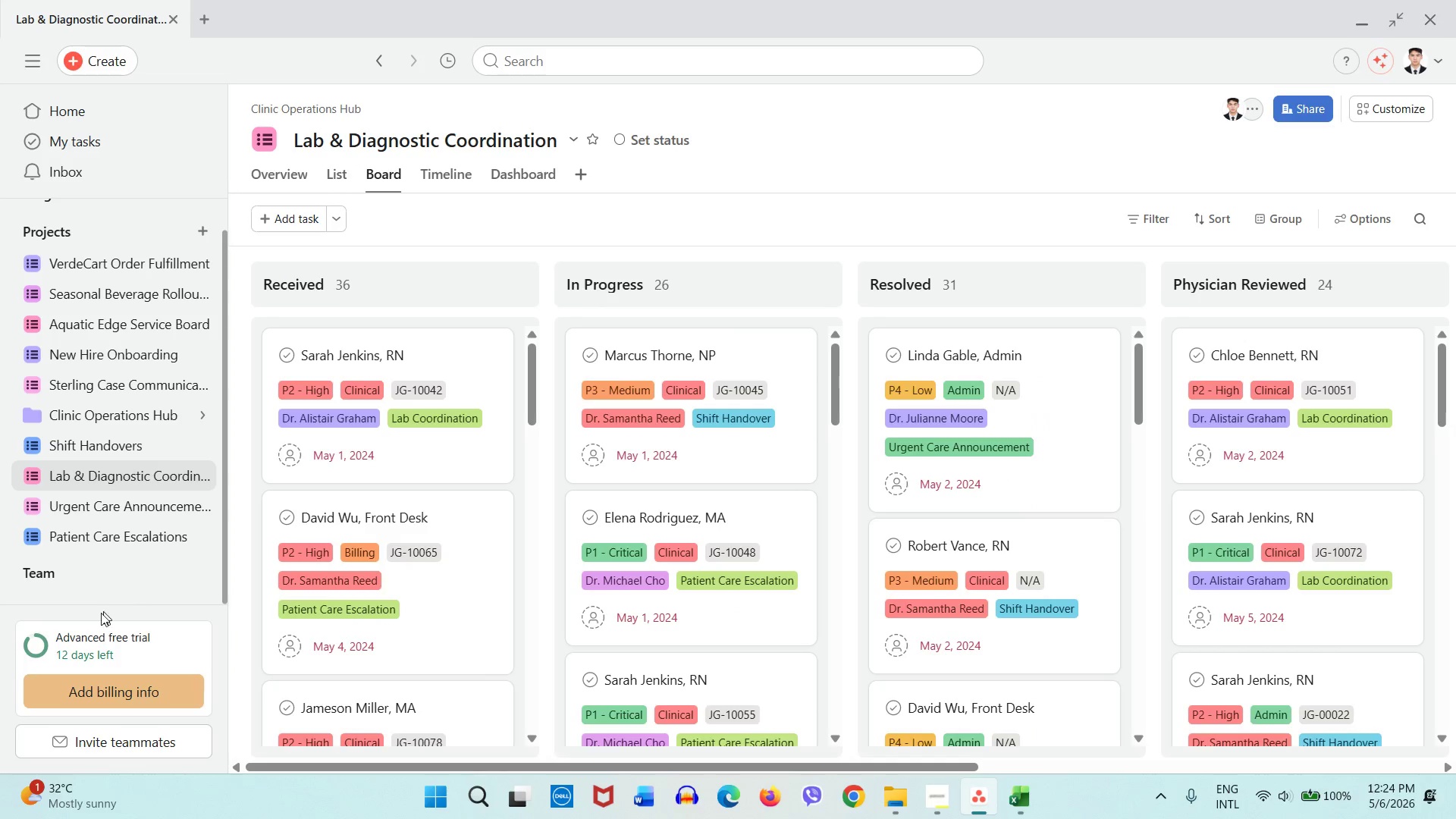 
left_click([108, 512])
 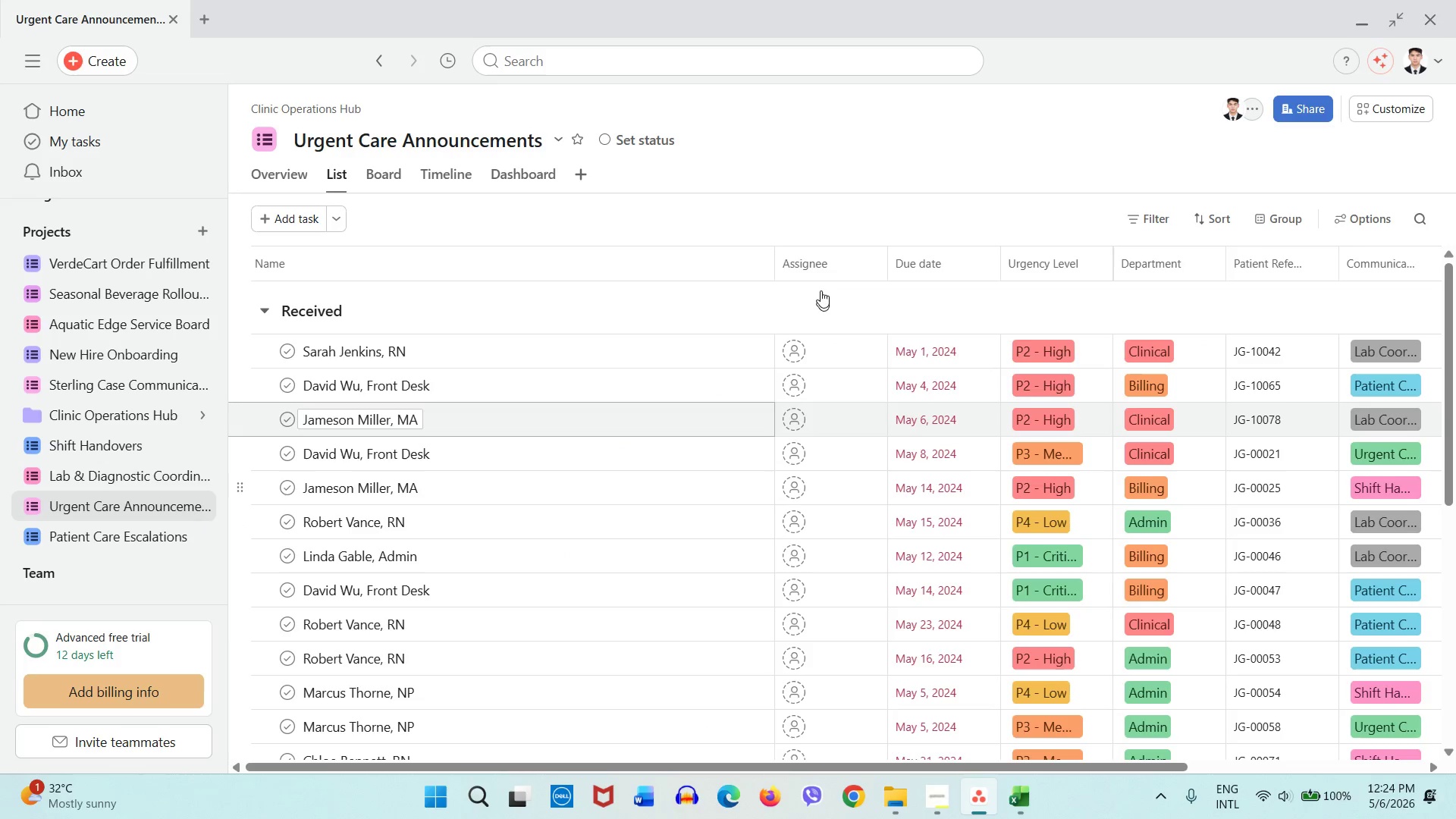 
left_click_drag(start_coordinate=[771, 256], to_coordinate=[489, 256])
 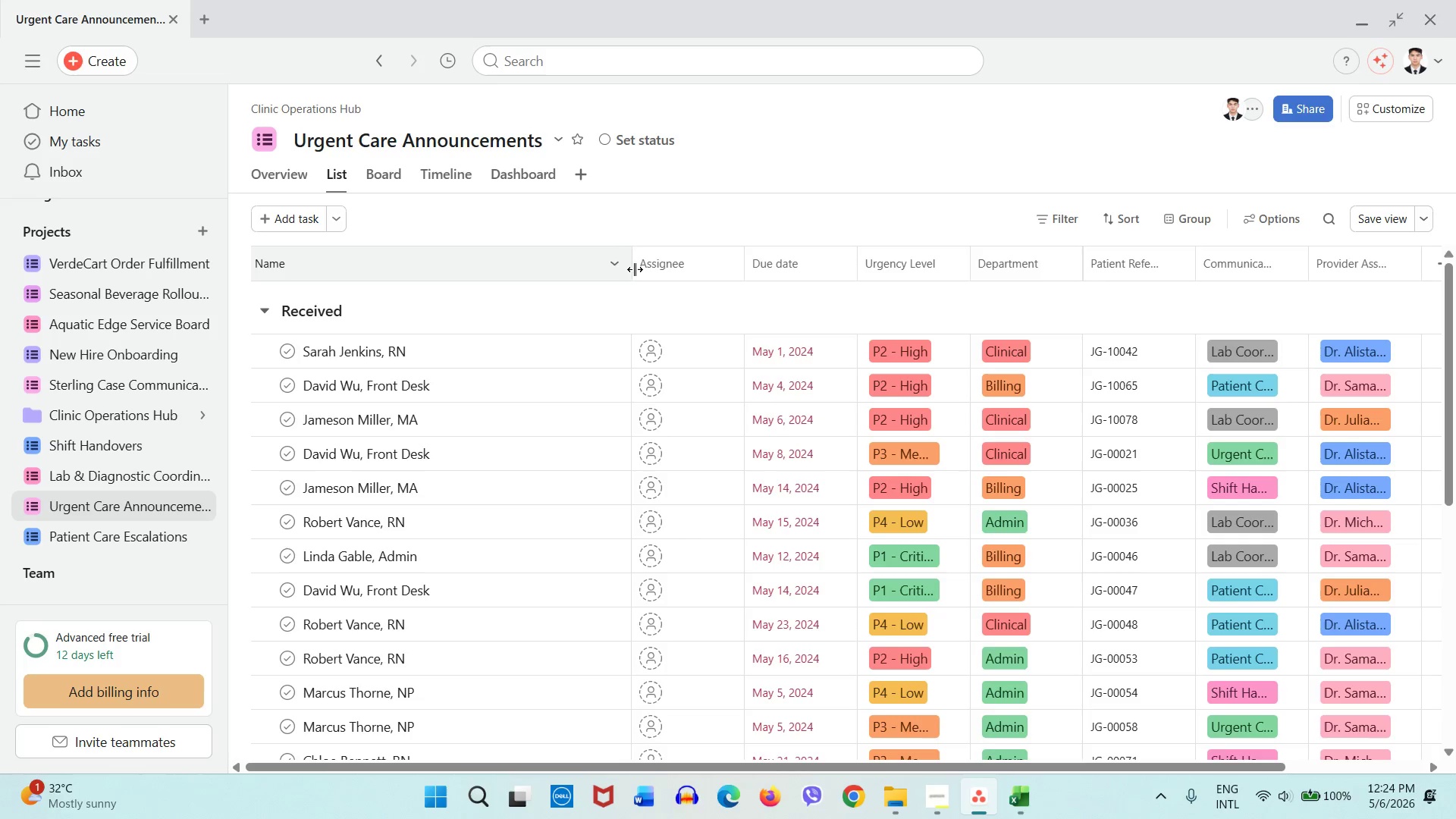 
left_click_drag(start_coordinate=[635, 269], to_coordinate=[535, 269])
 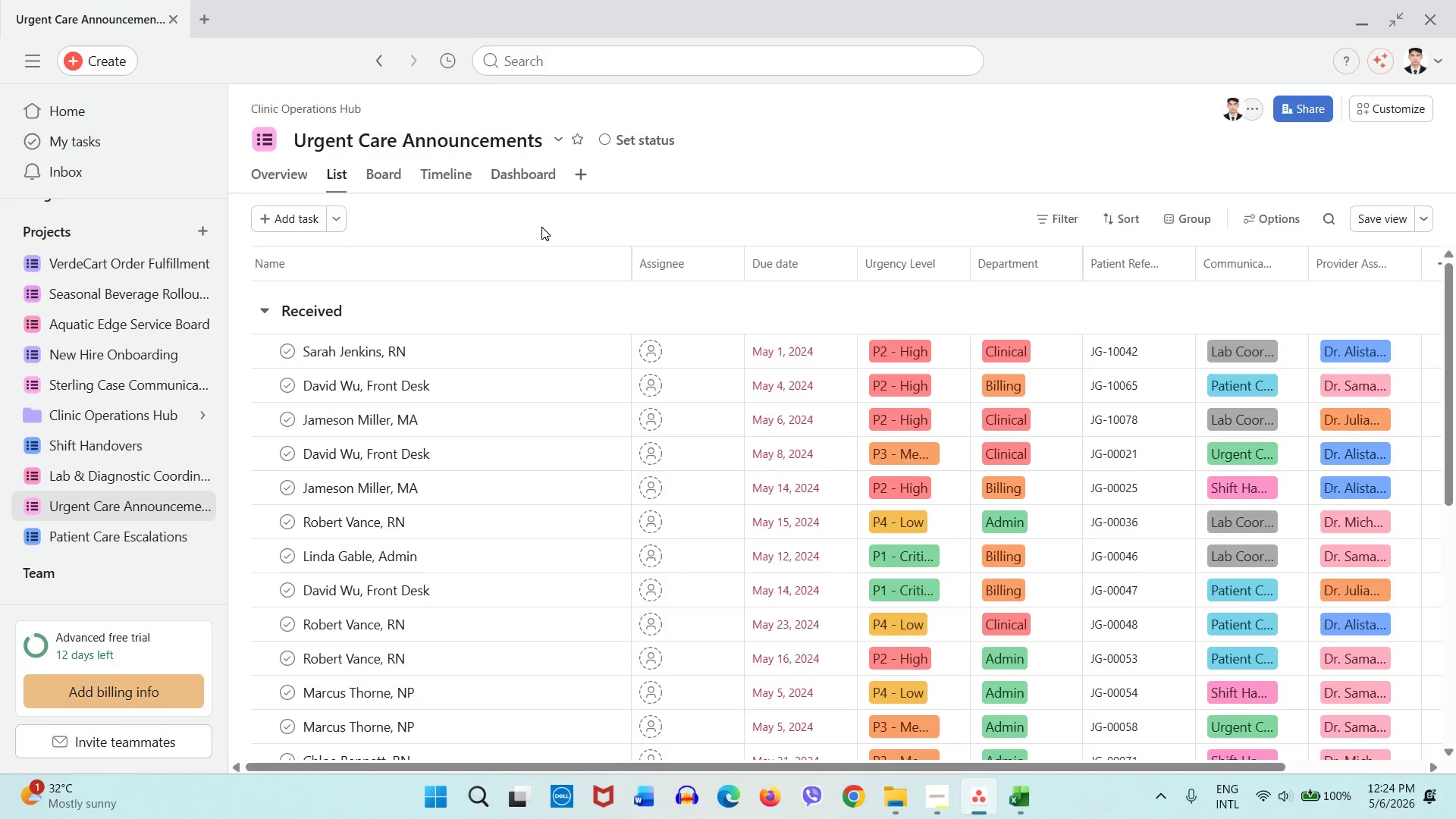 
left_click([541, 227])
 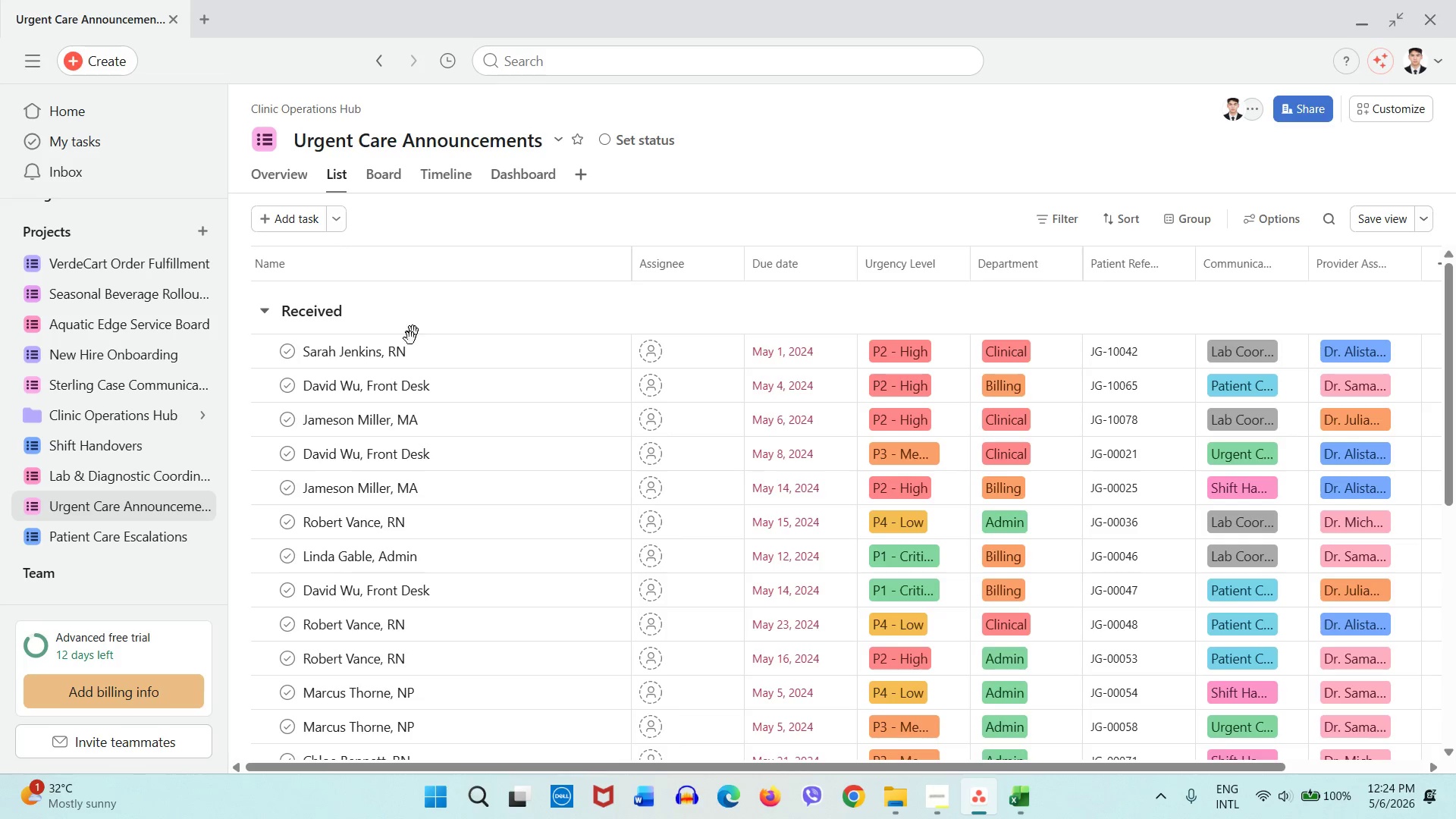 
left_click([98, 548])
 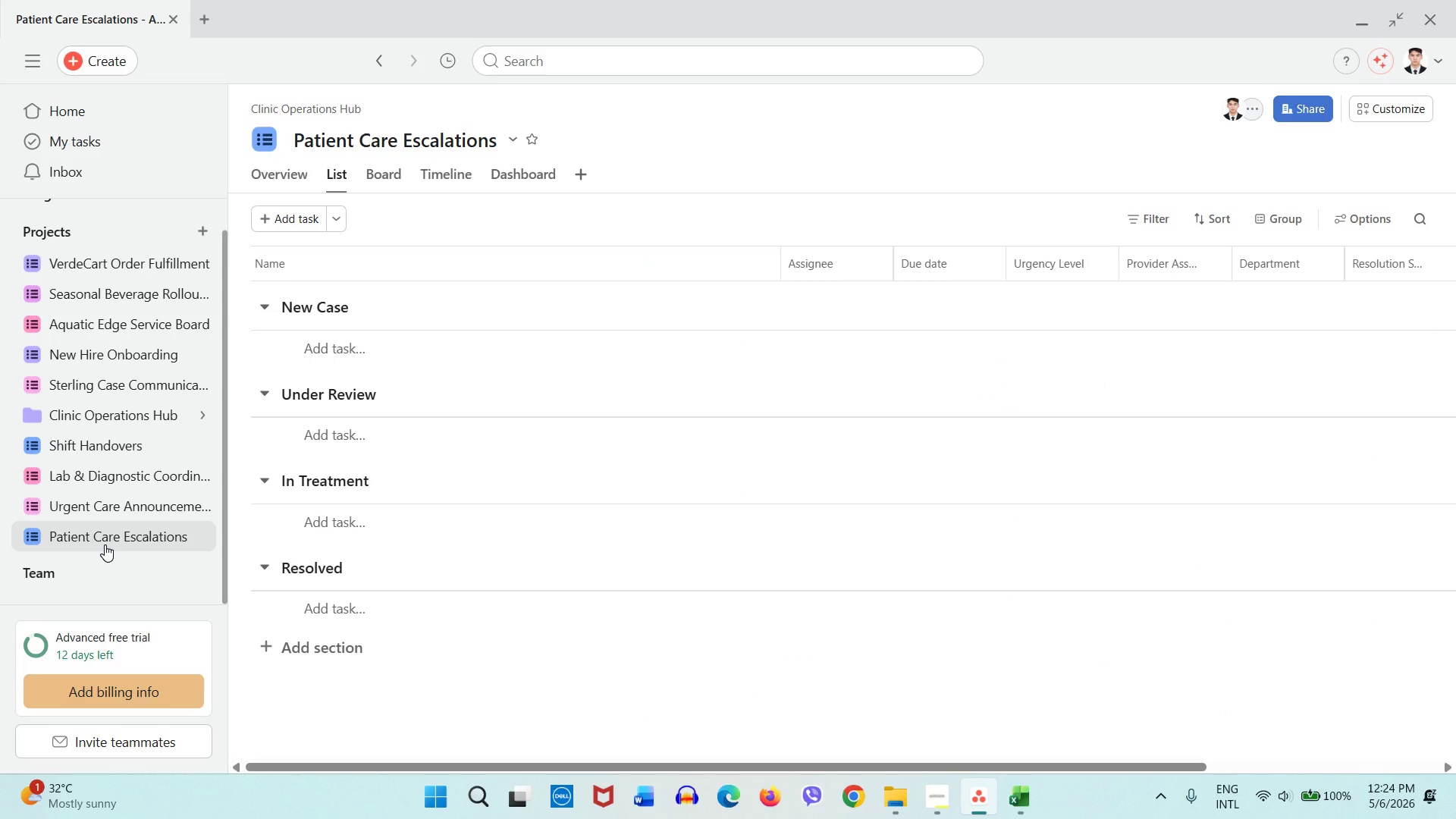 
wait(9.69)
 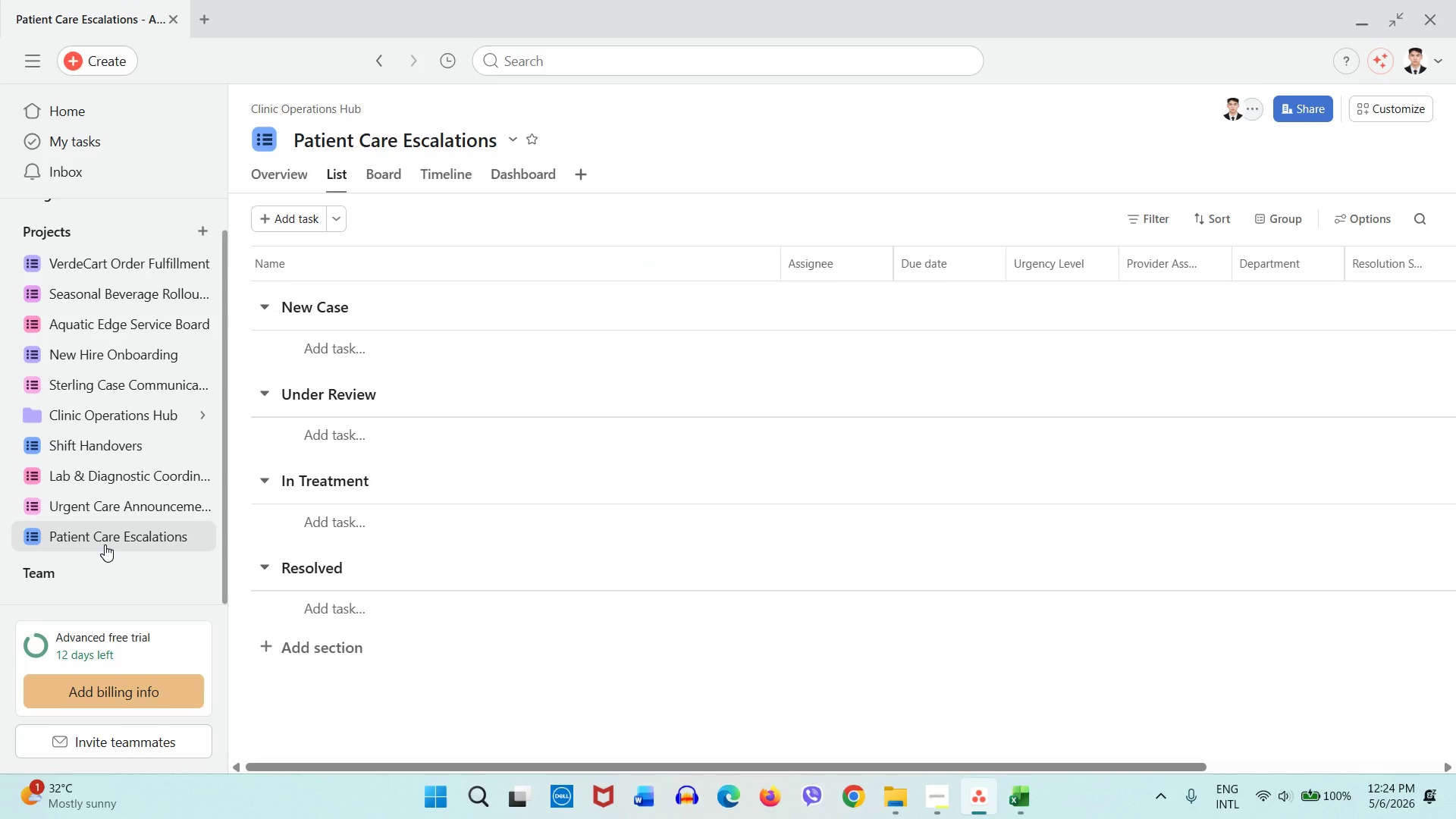 
left_click([118, 516])
 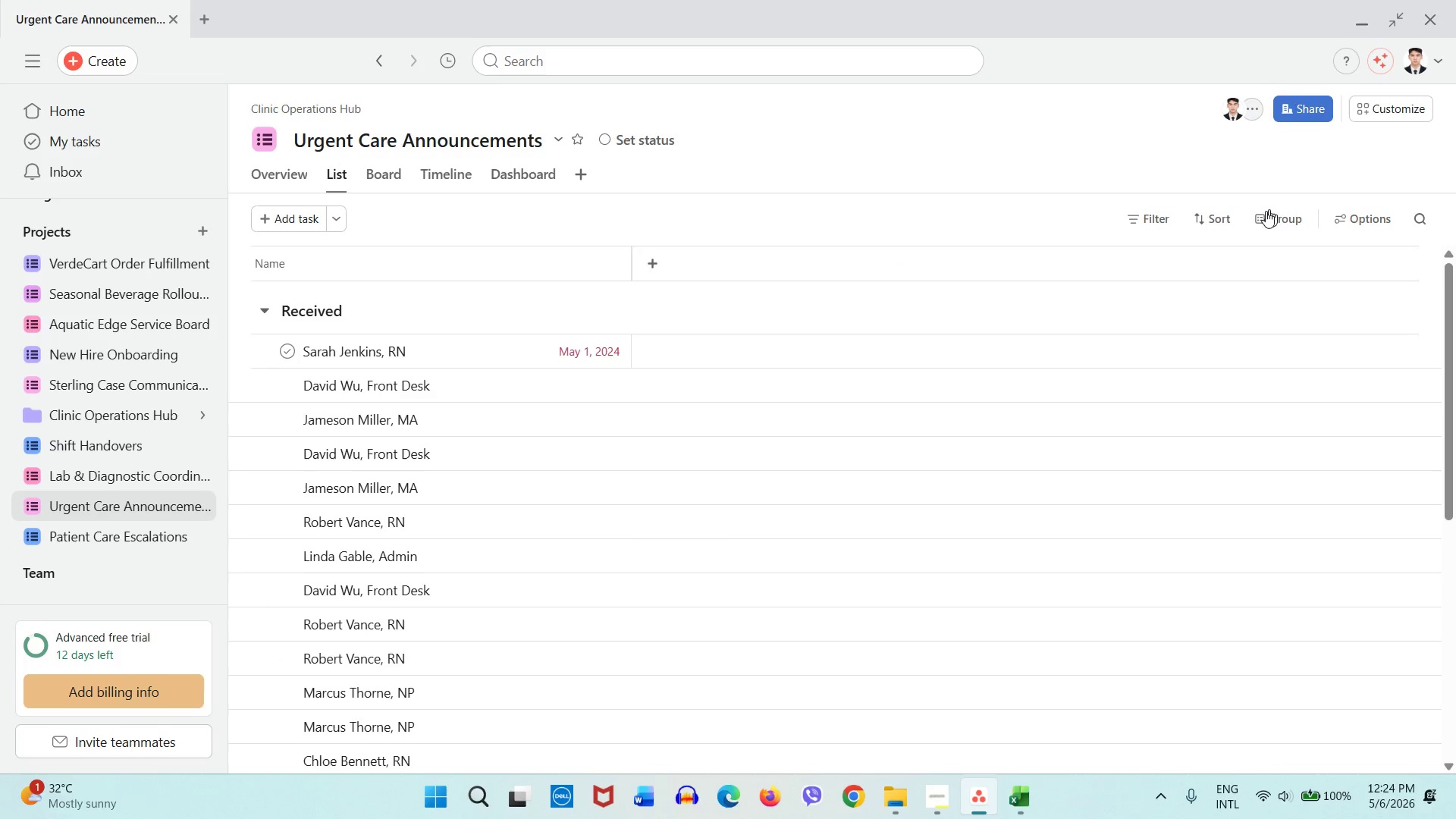 
left_click([1158, 222])
 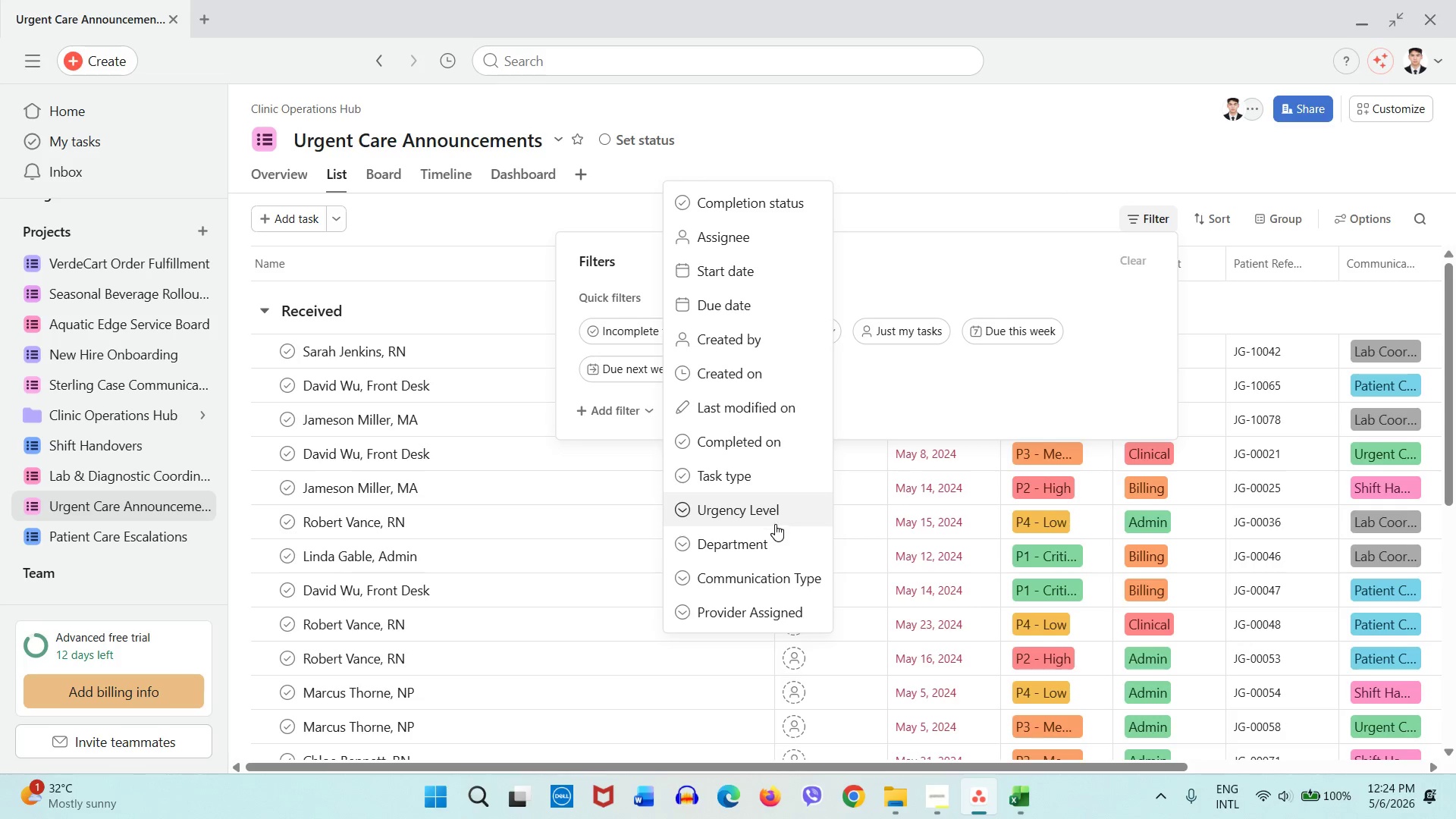 
left_click([769, 519])
 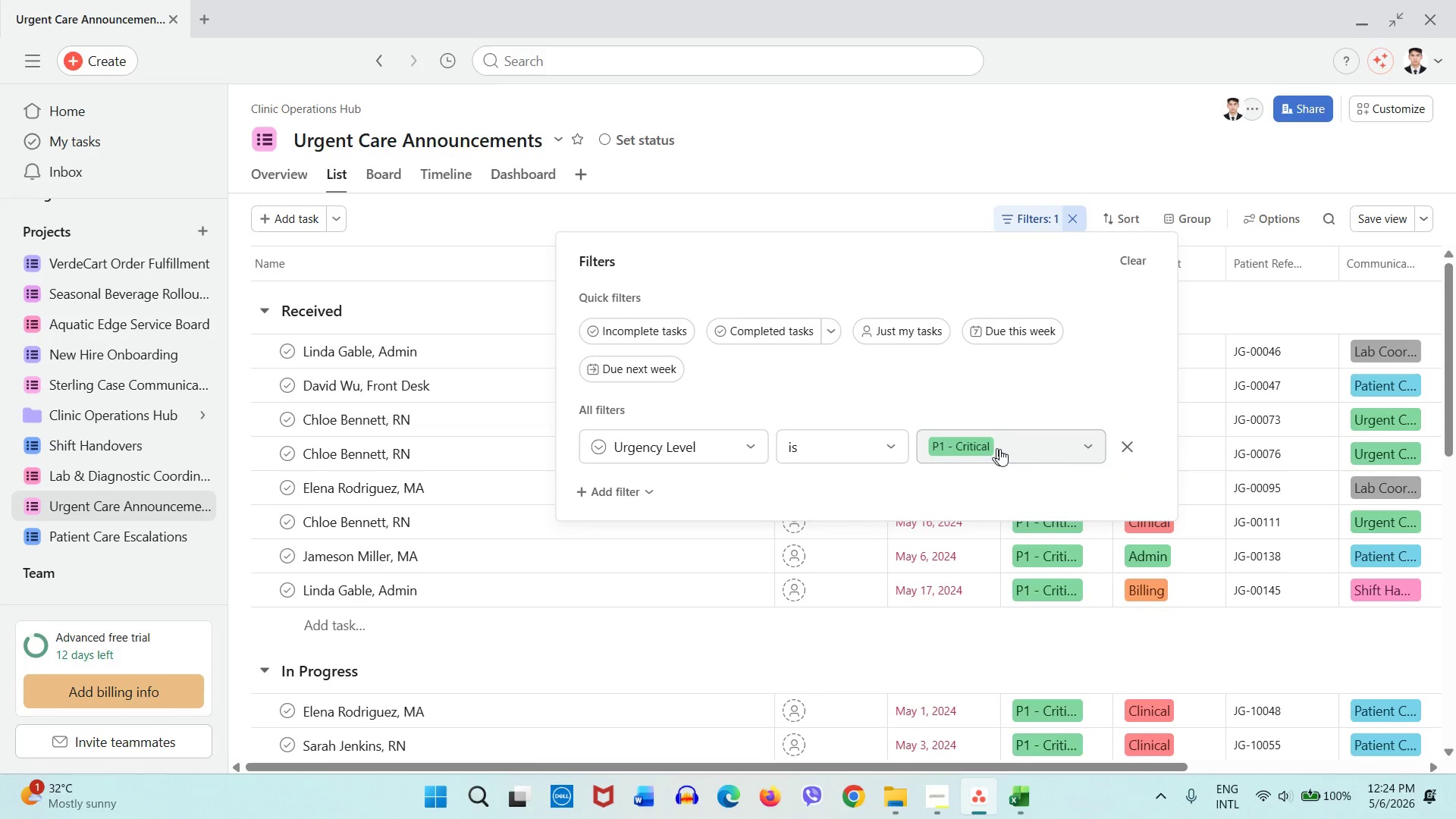 
left_click([1068, 450])
 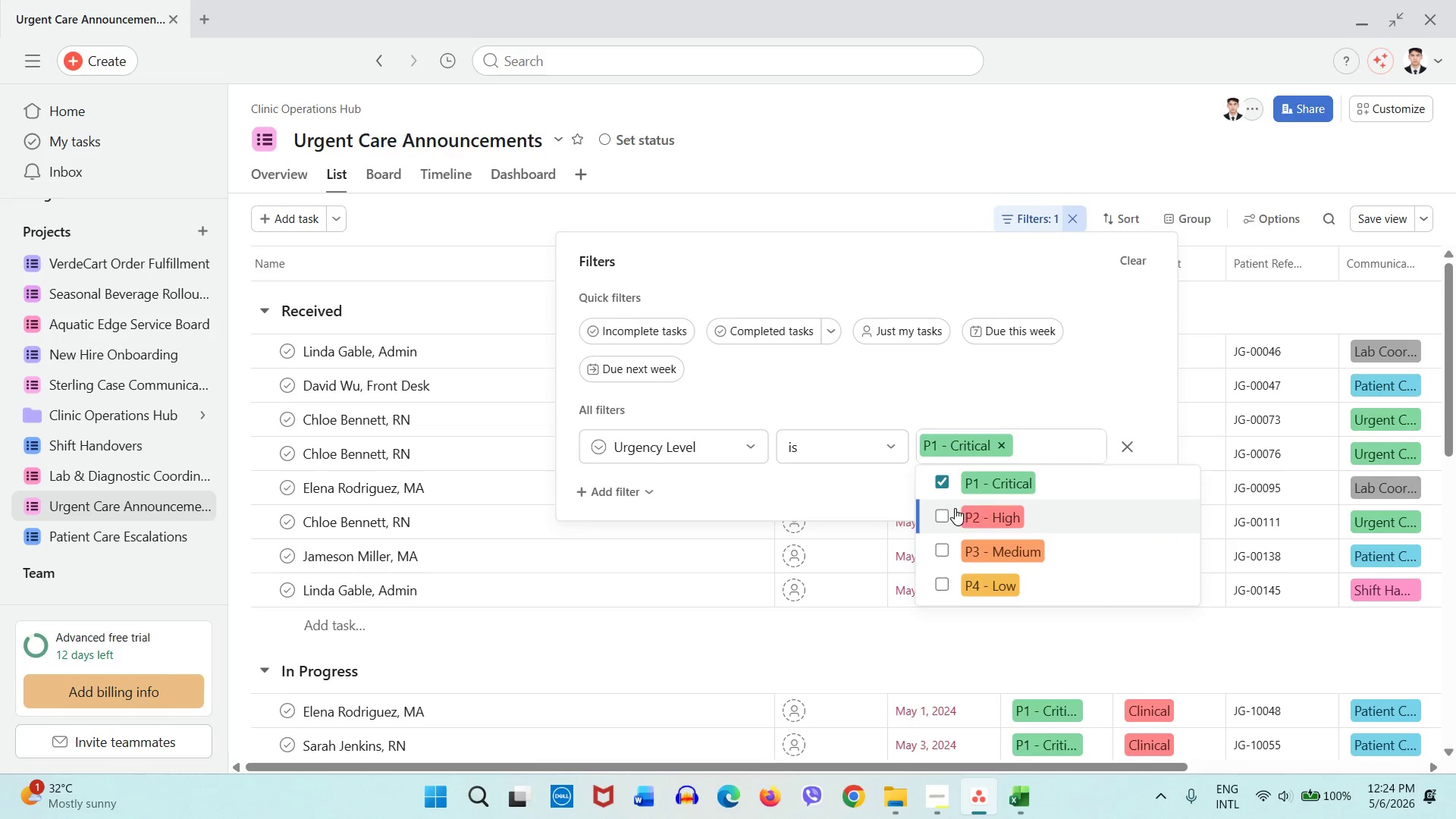 
left_click([952, 510])
 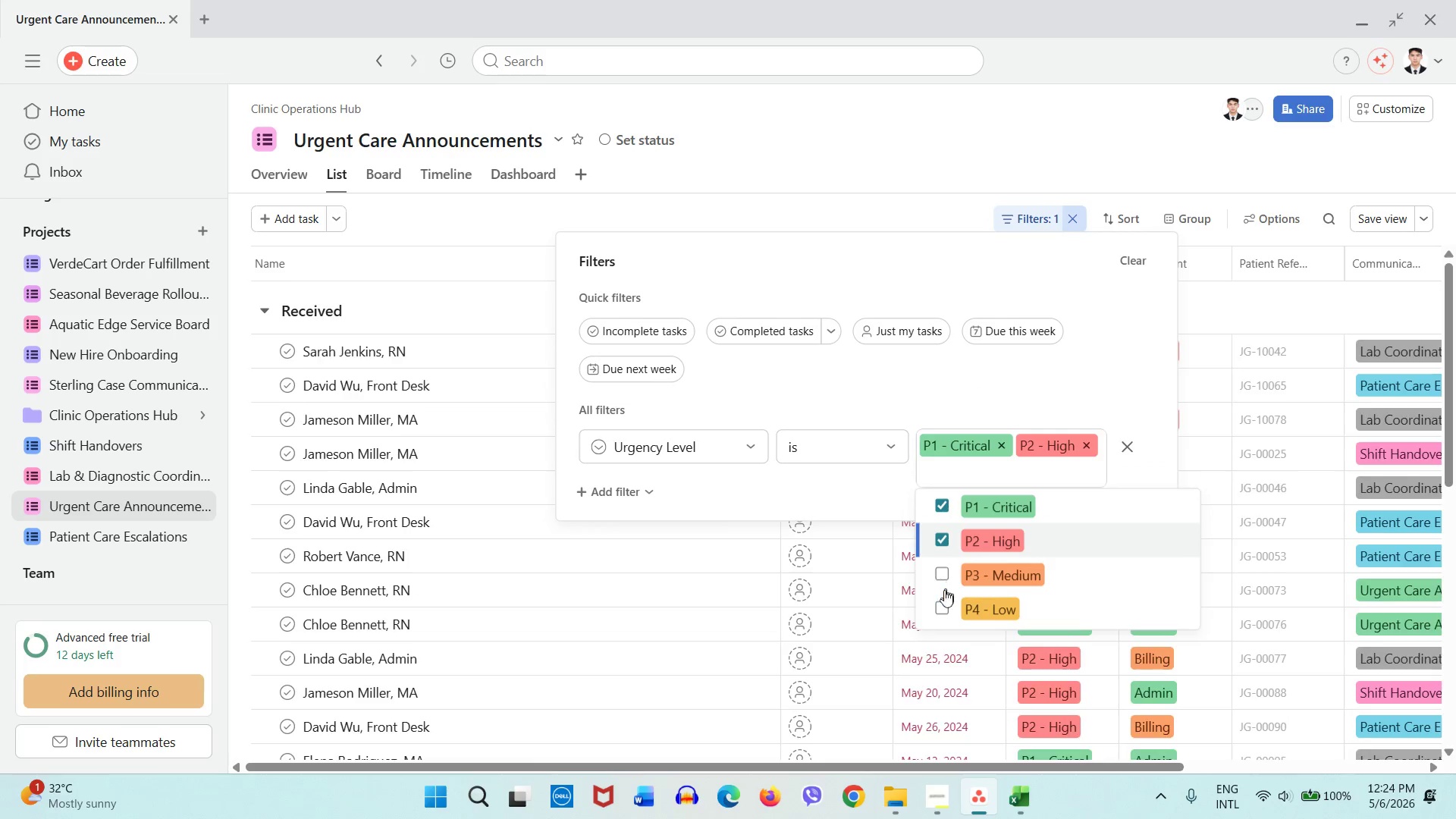 
double_click([940, 607])
 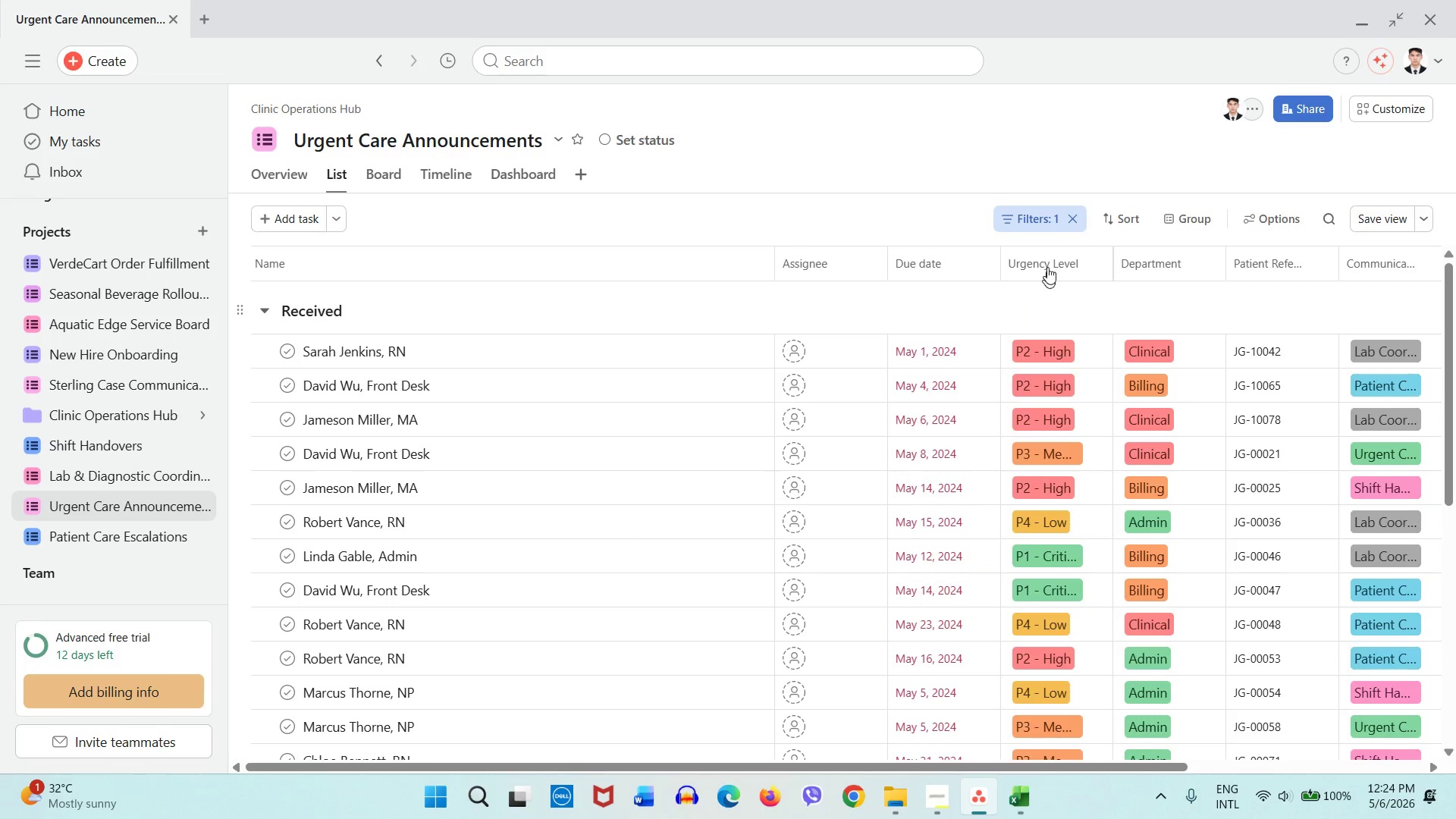 
left_click([1035, 221])
 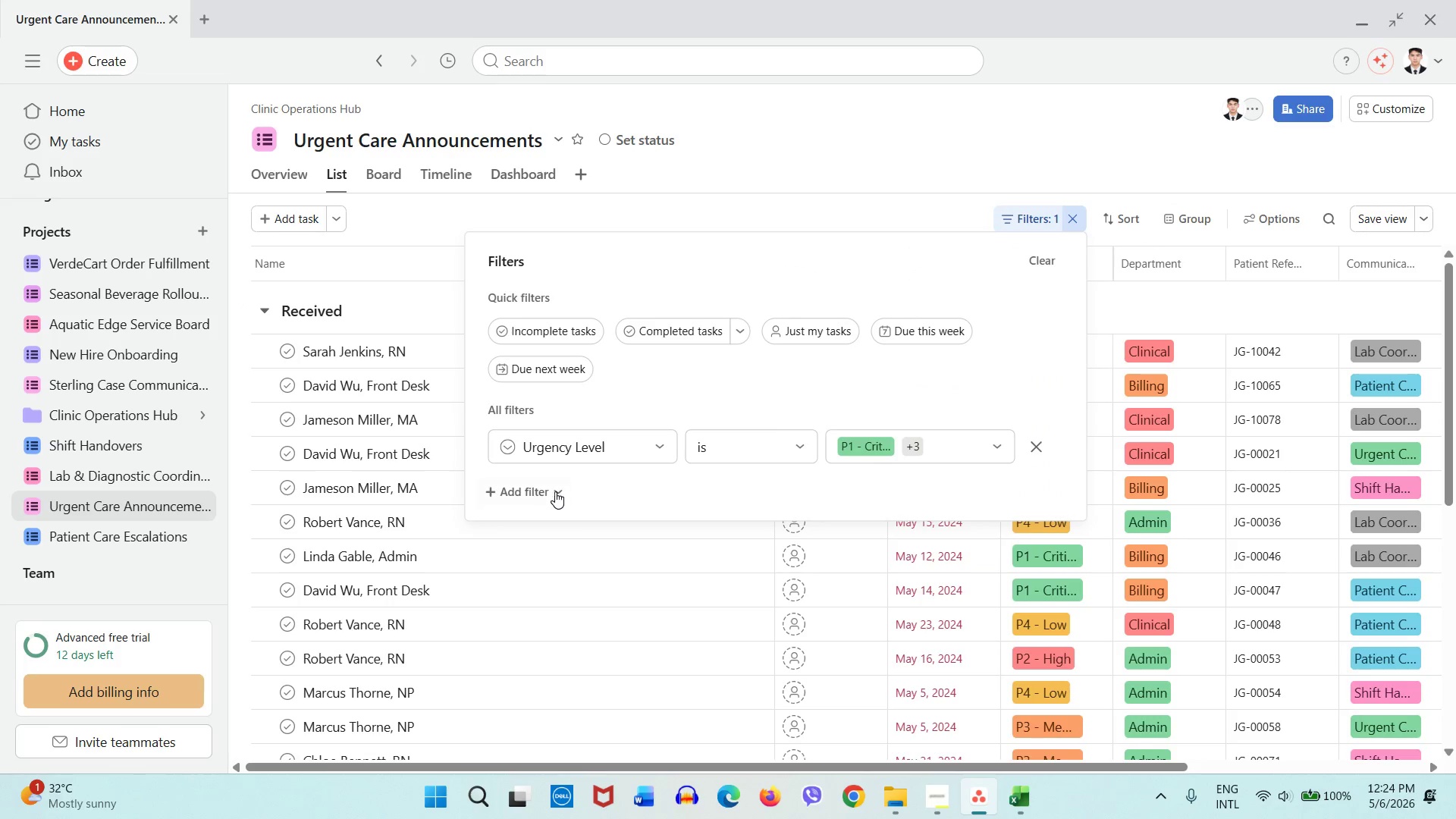 
left_click([548, 490])
 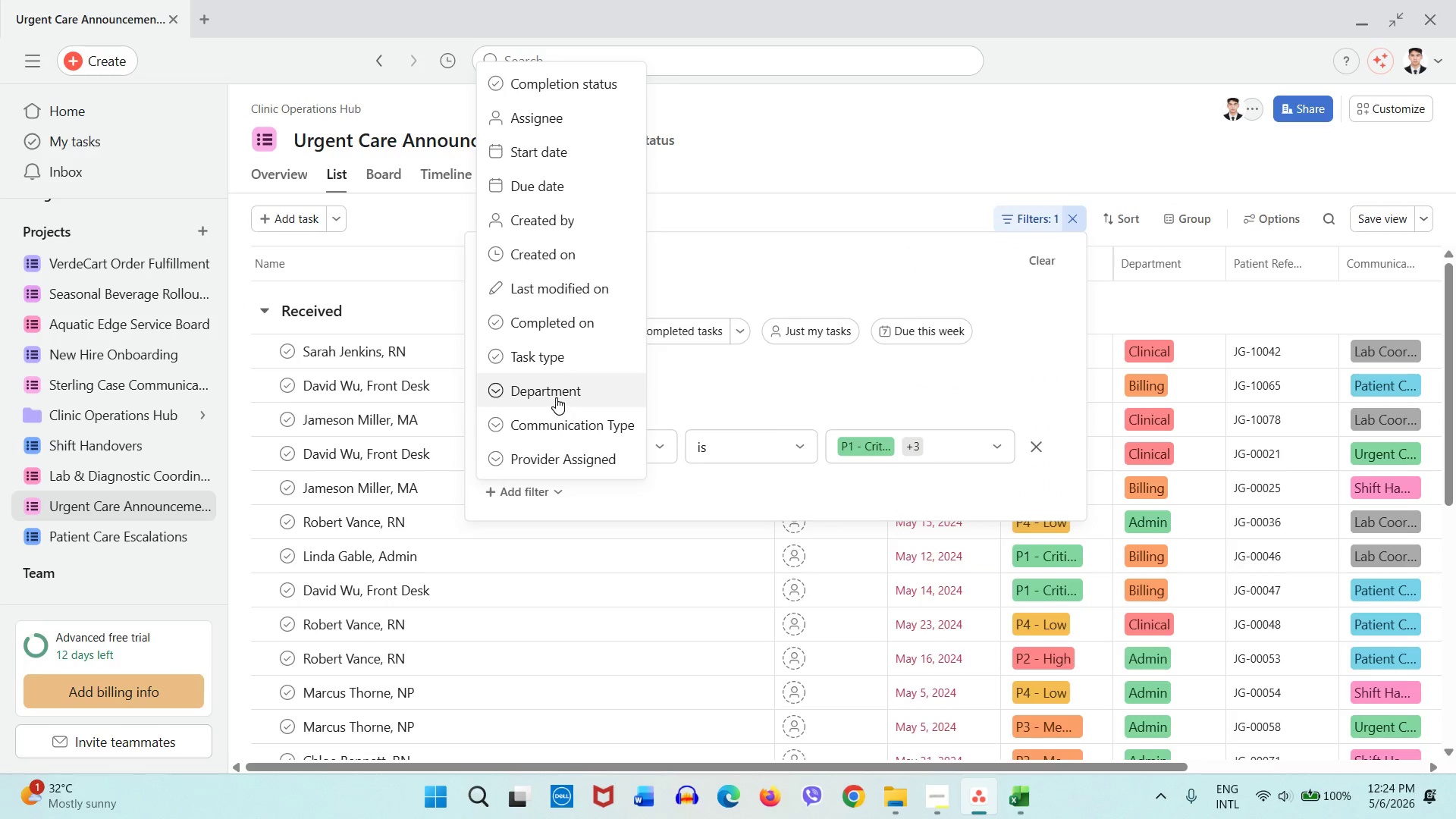 
left_click([556, 397])
 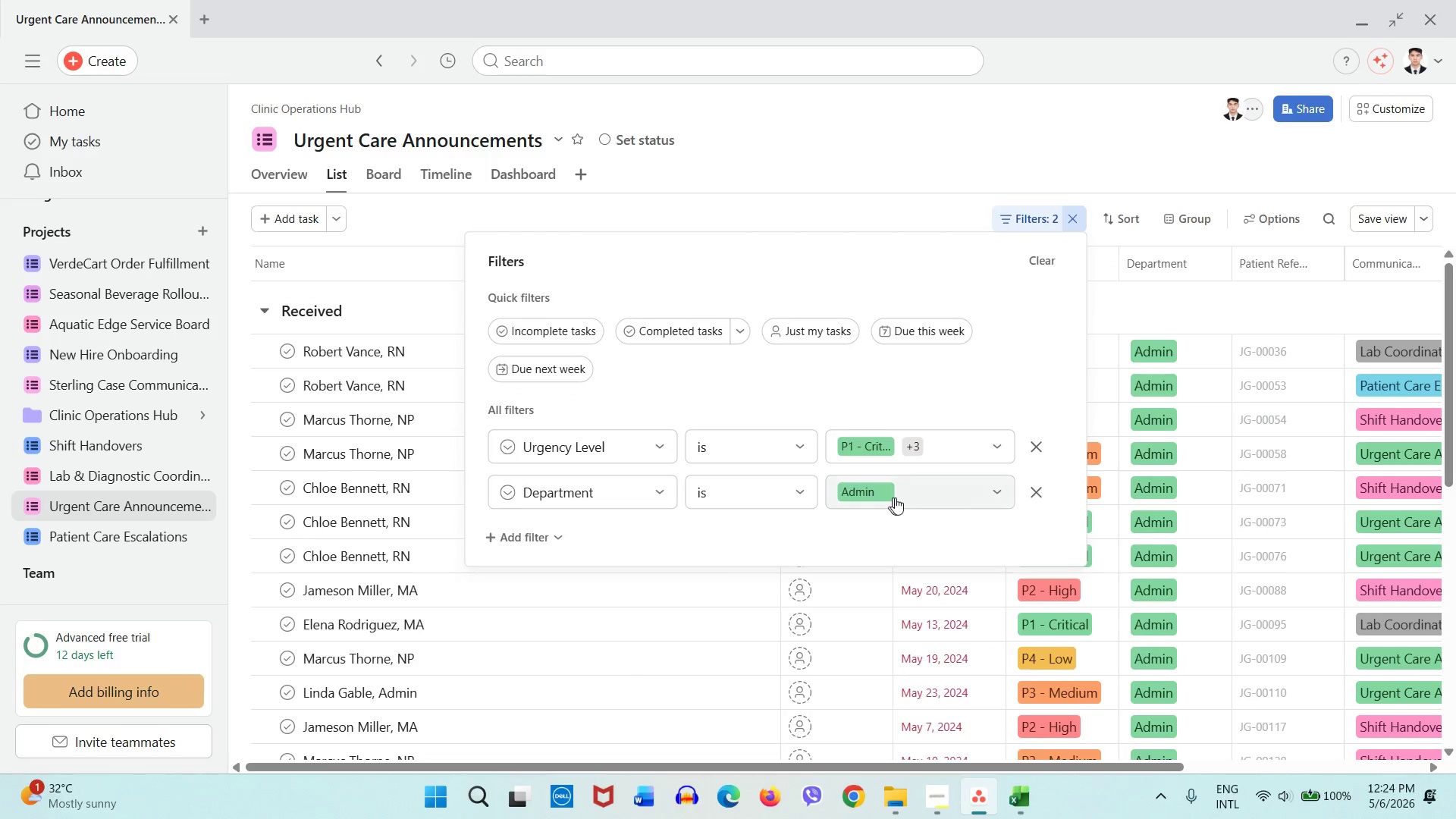 
left_click([940, 499])
 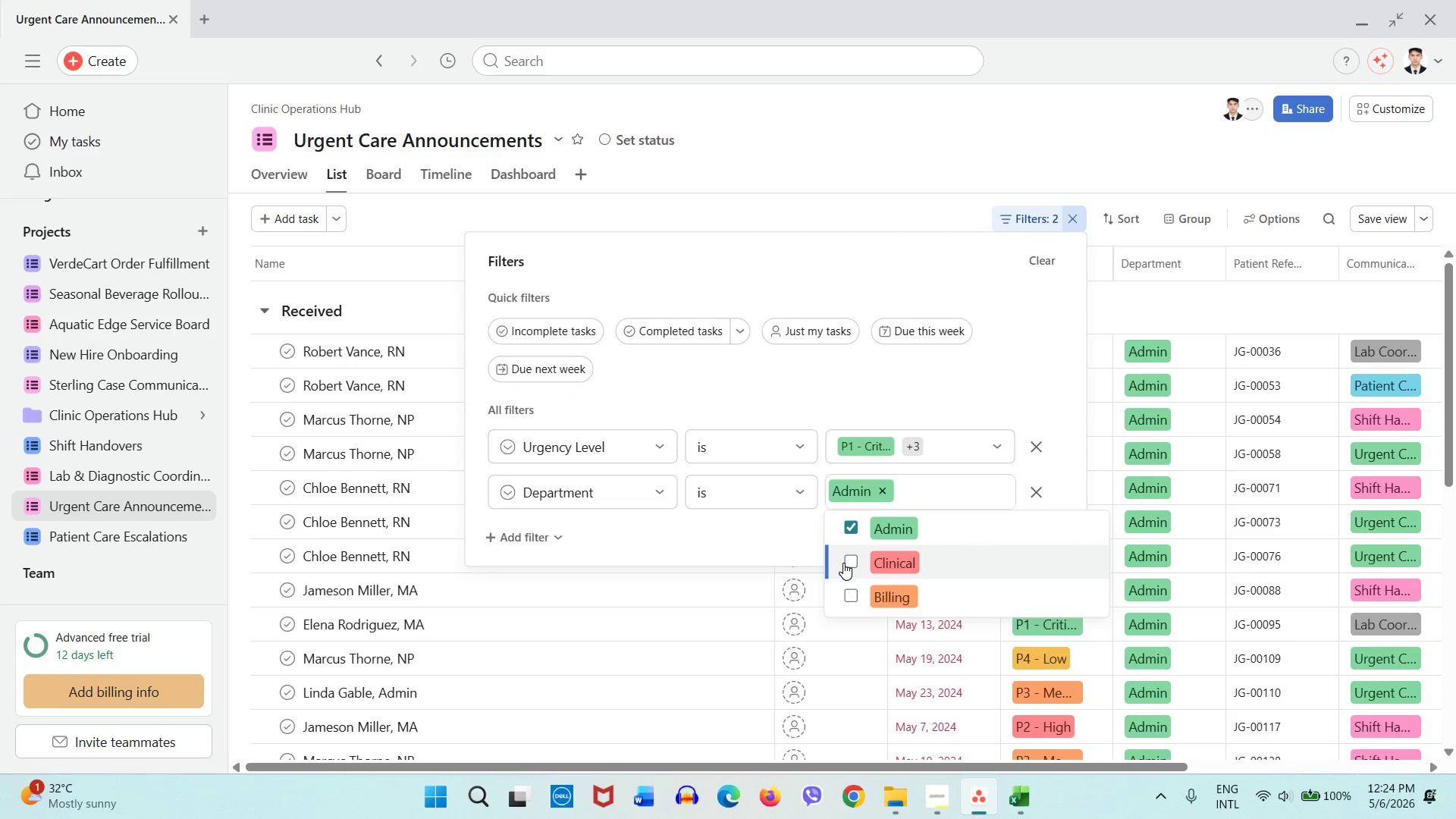 
double_click([852, 596])
 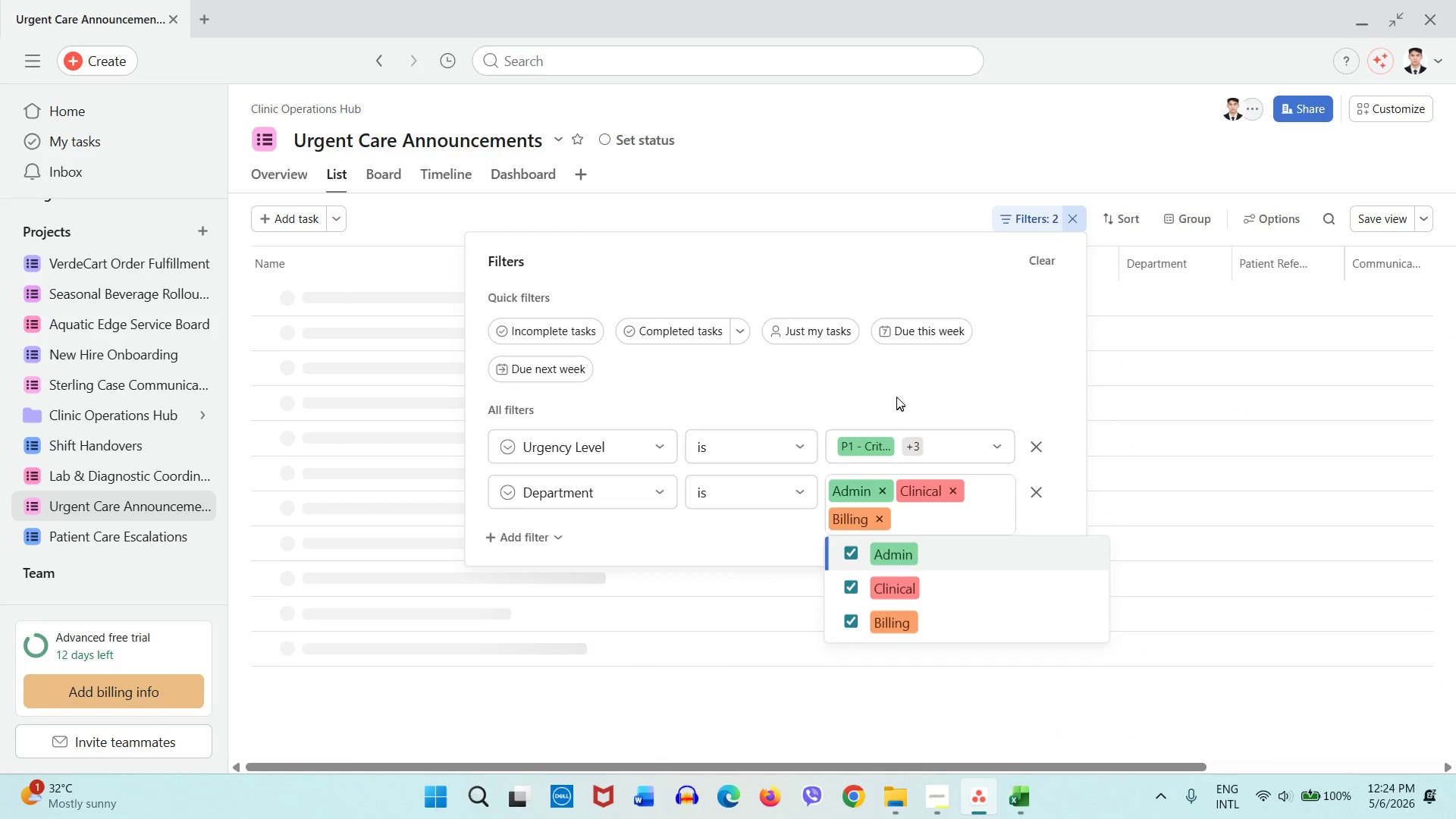 
left_click([892, 384])
 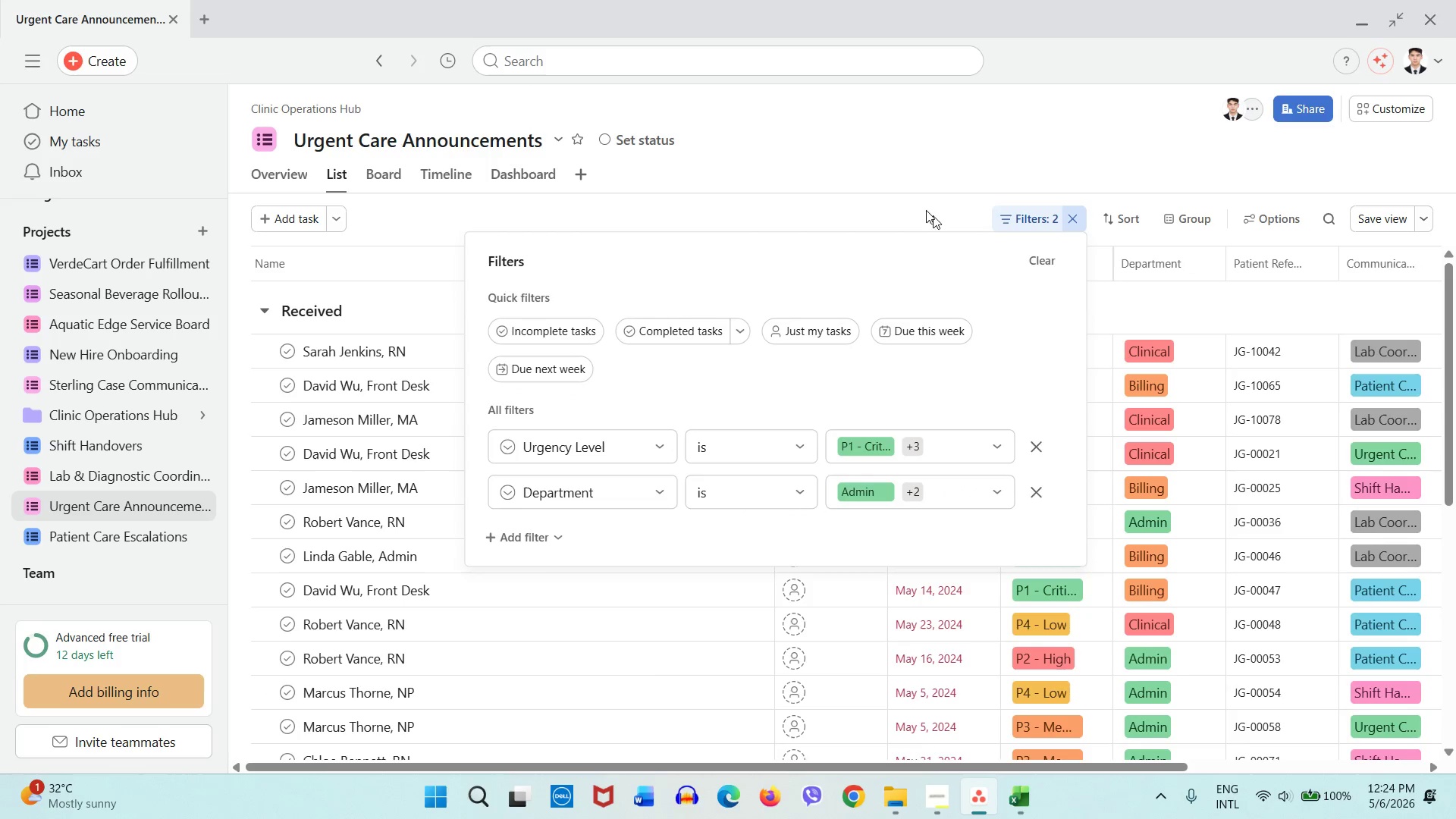 
left_click([918, 199])
 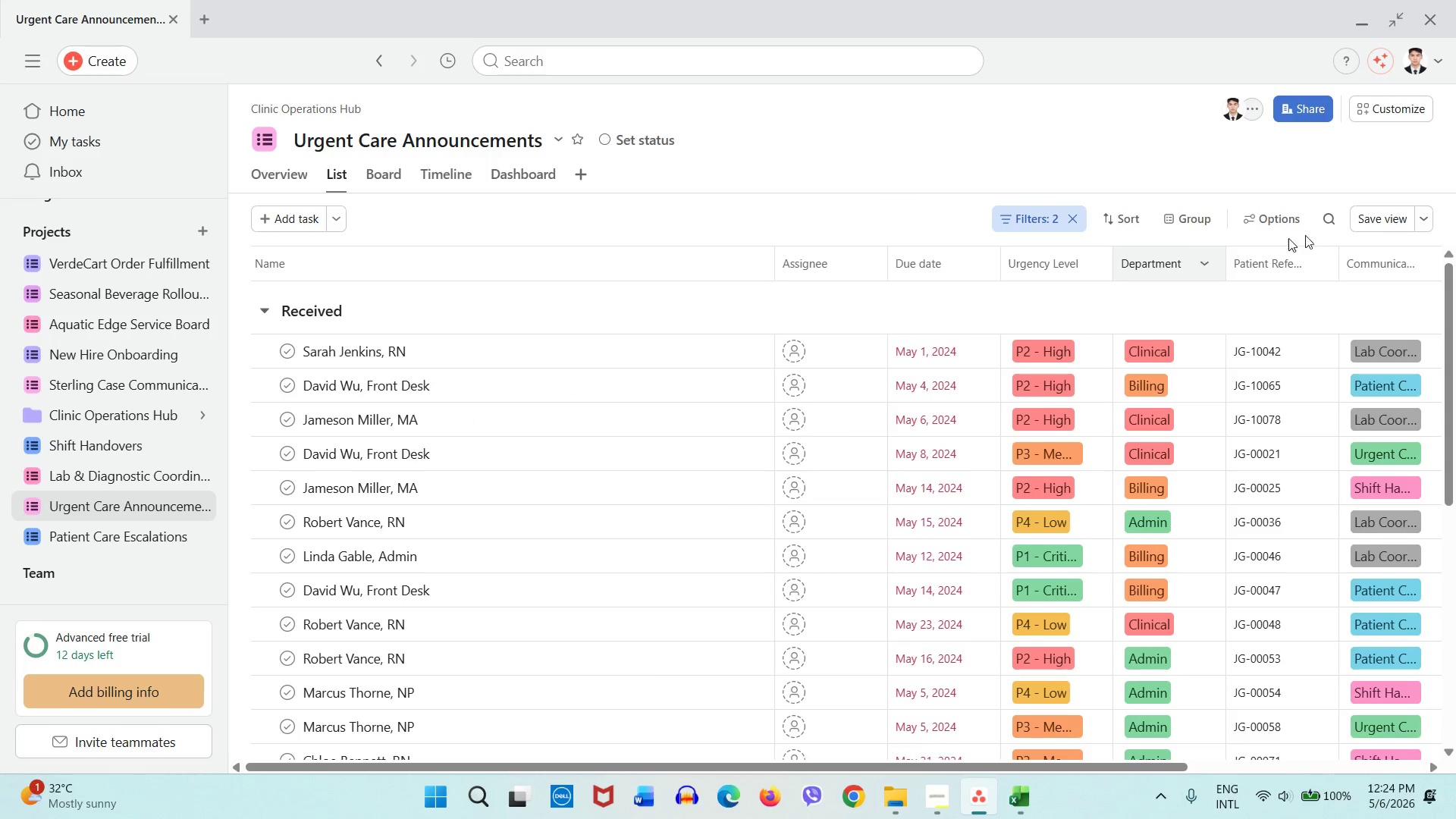 
left_click([1376, 221])
 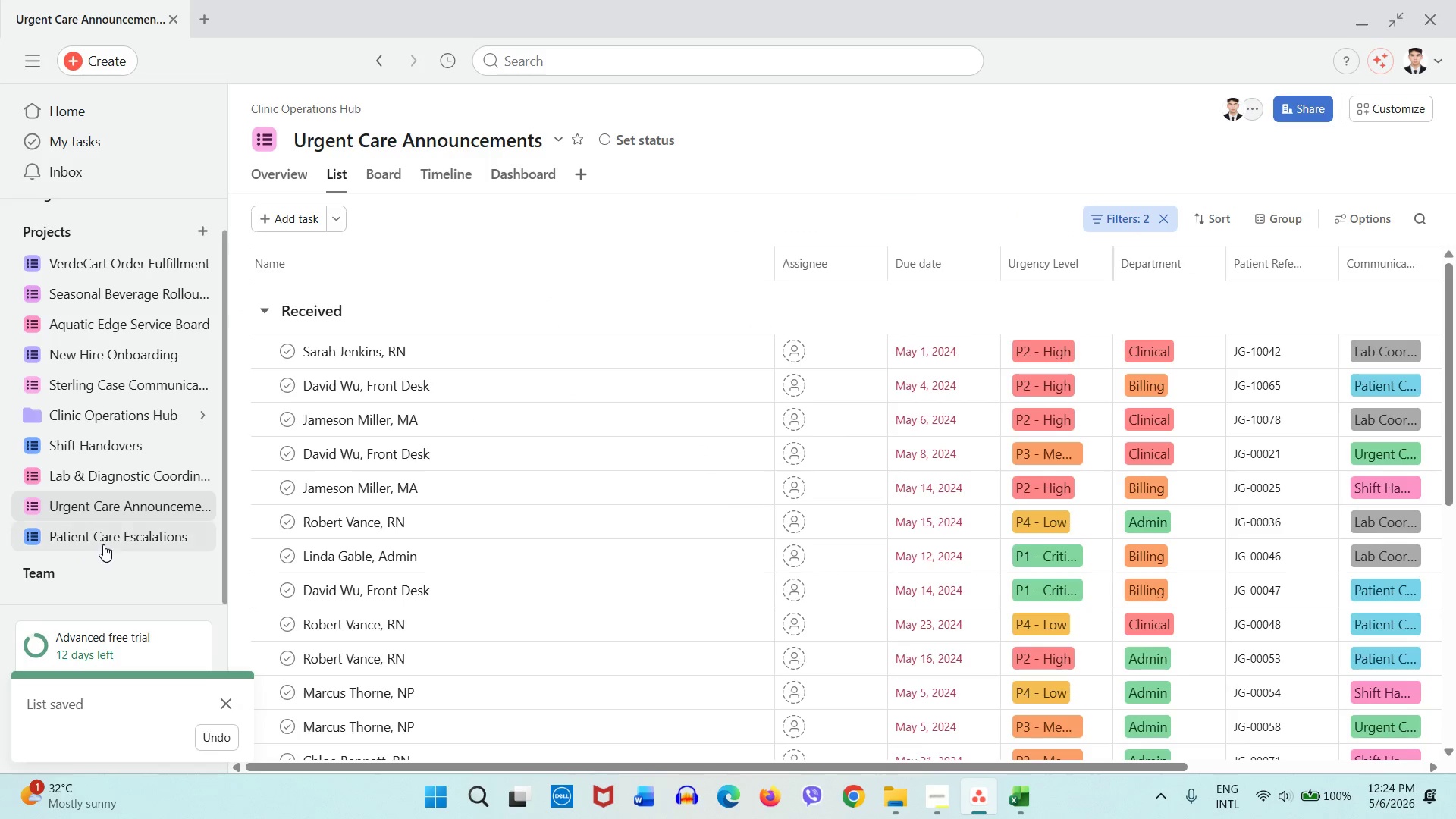 
left_click([103, 544])
 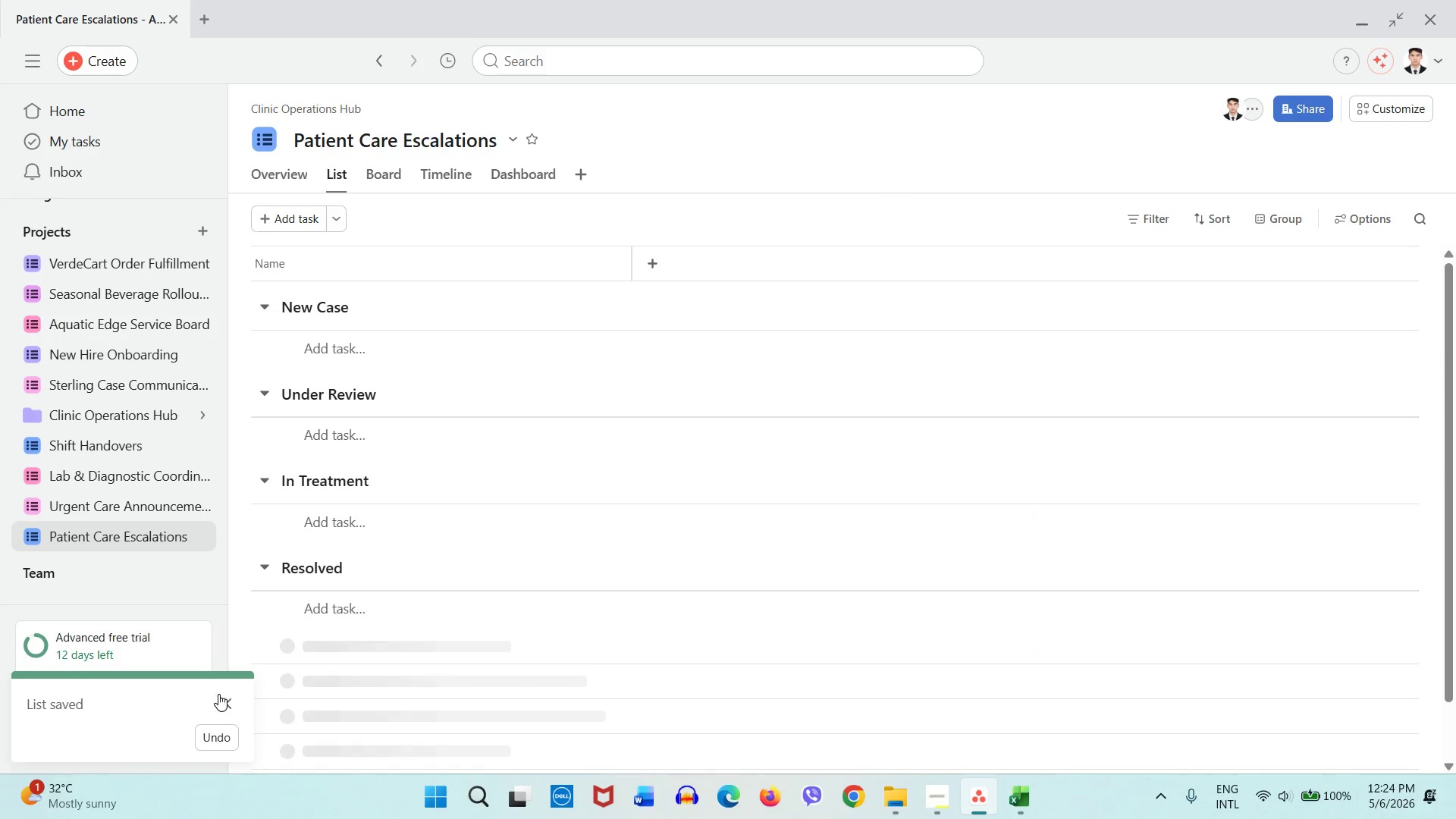 
left_click([219, 702])
 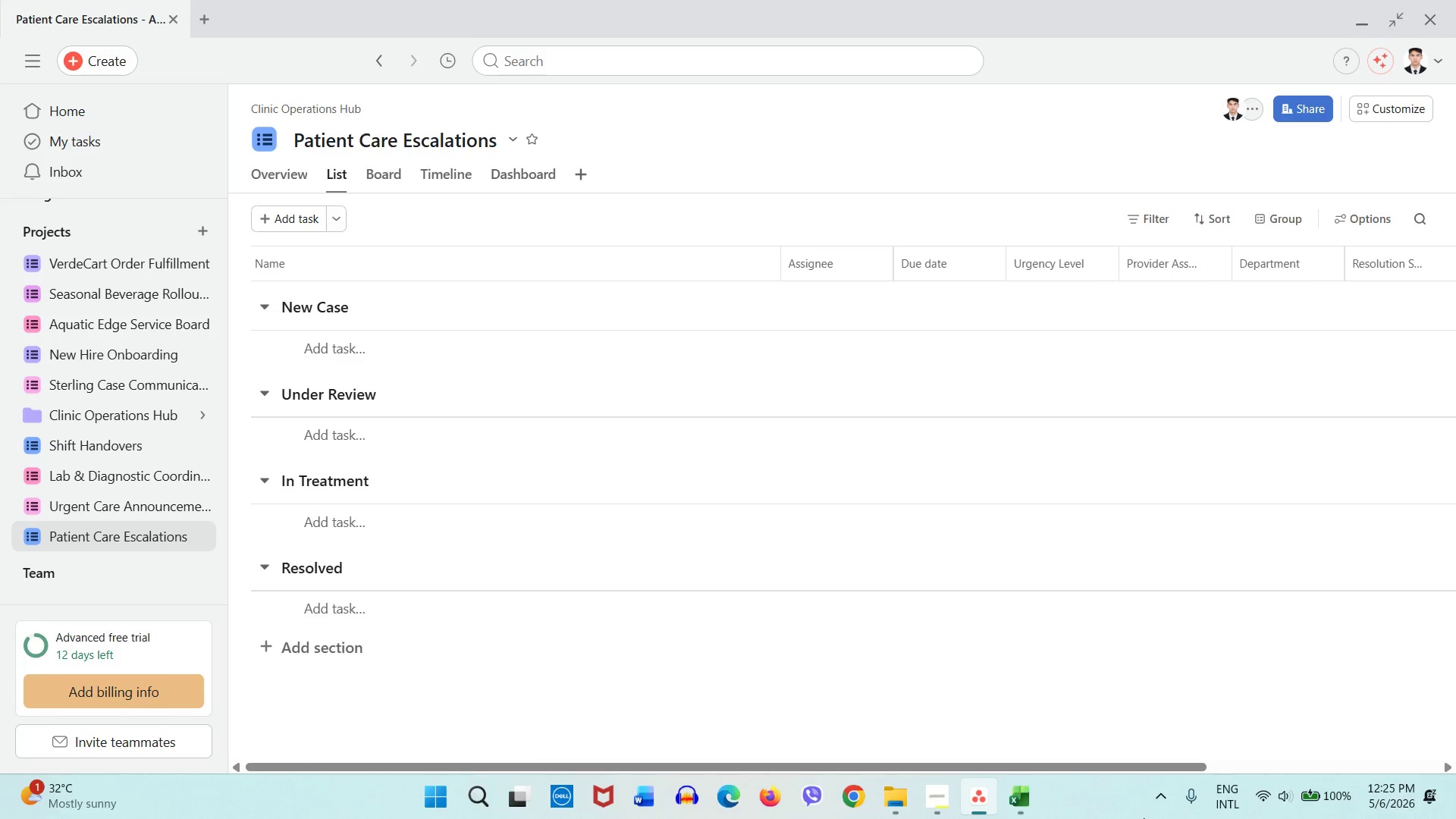 
wait(5.28)
 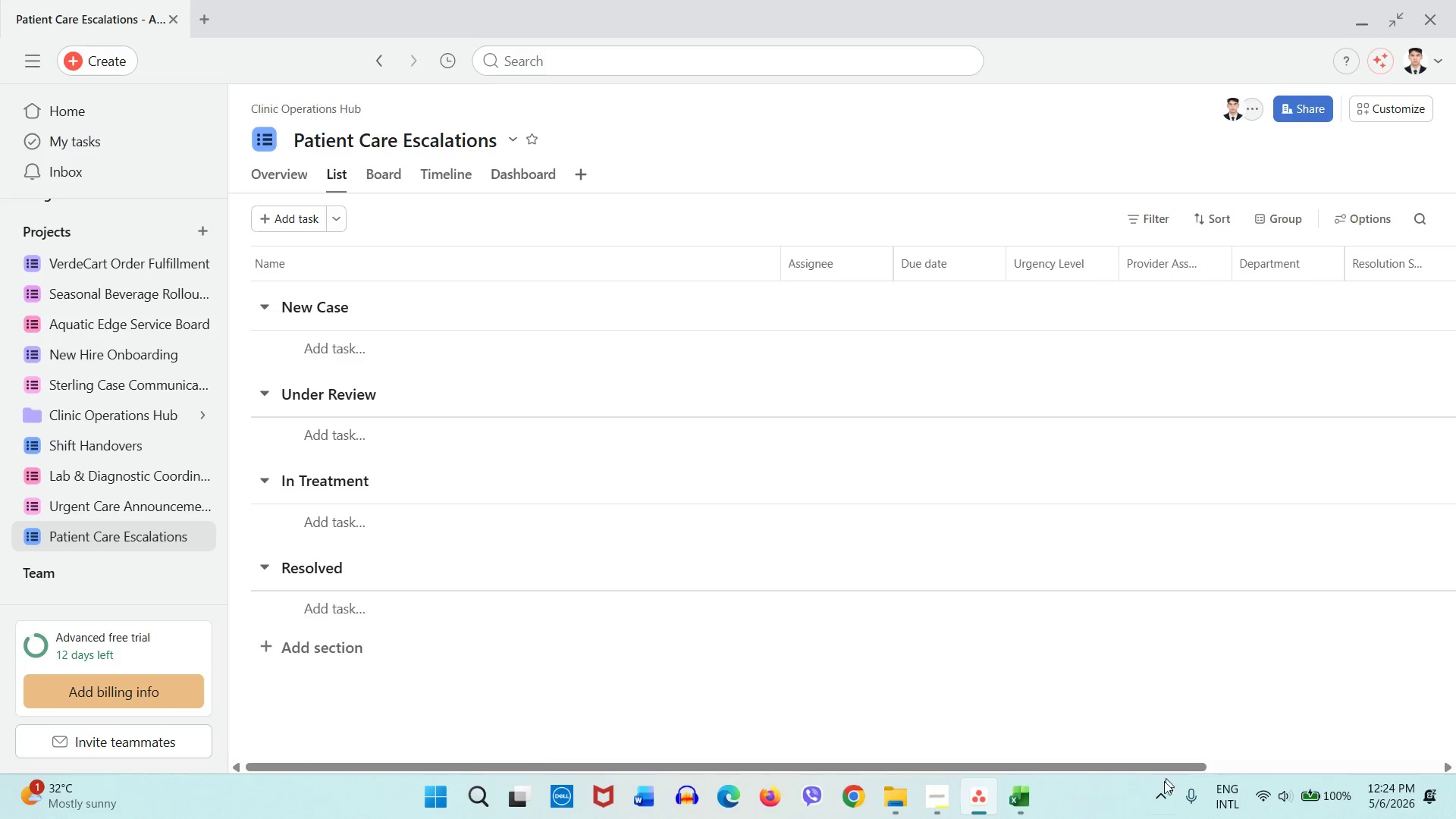 
left_click([384, 180])
 